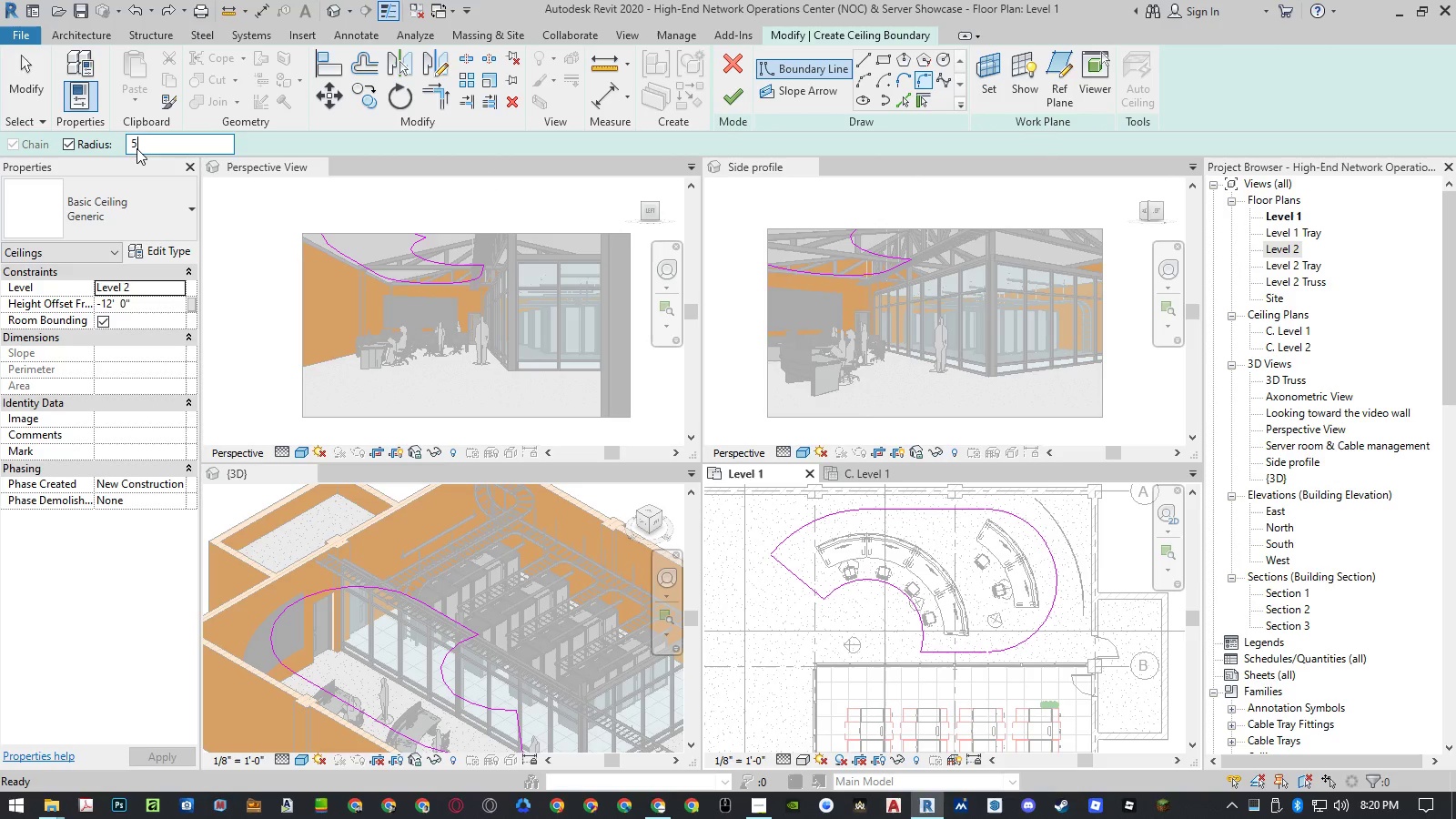 
key(NumpadEnter)
 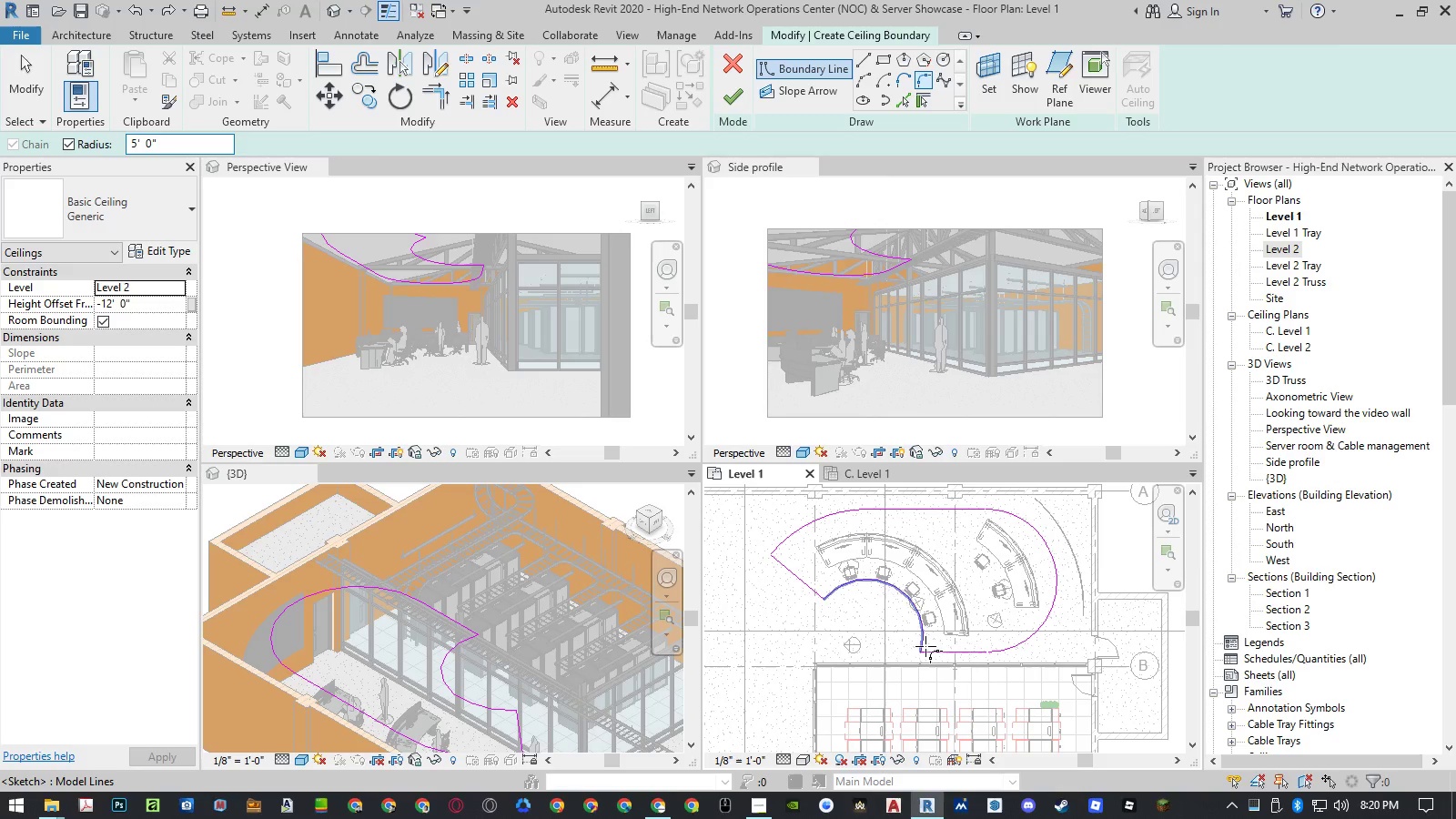 
left_click([933, 652])
 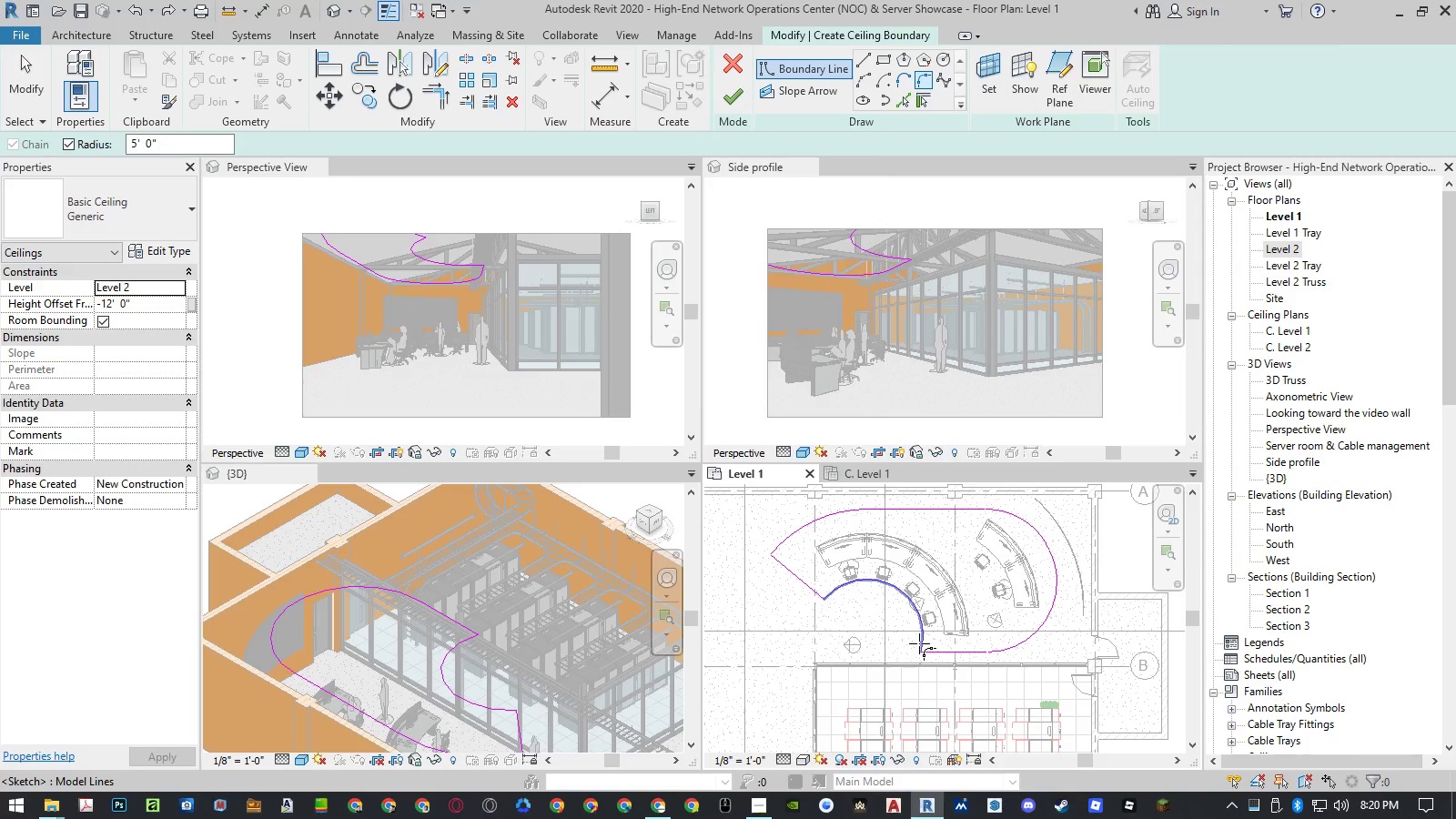 
left_click([919, 643])
 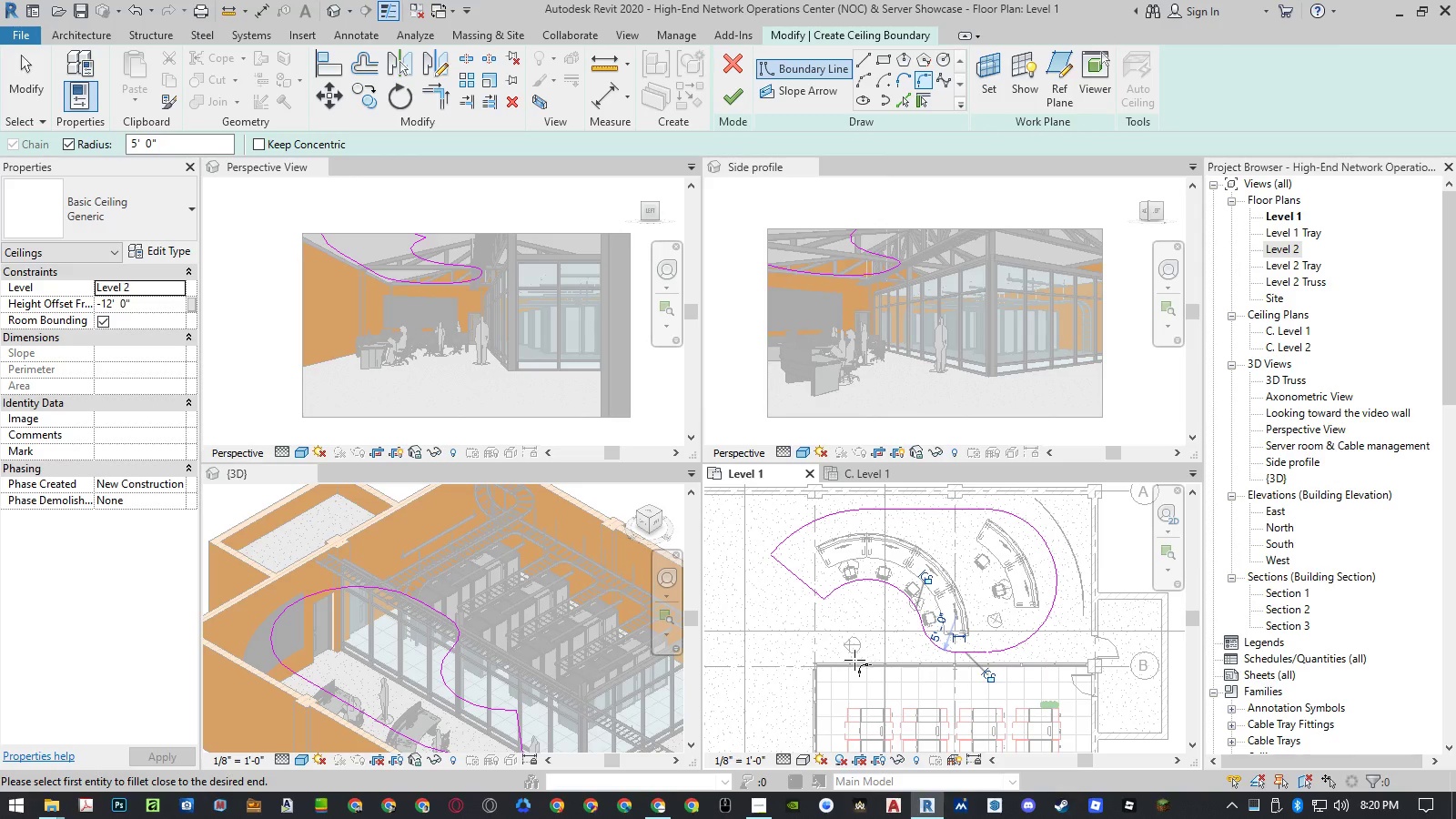 
key(Escape)
 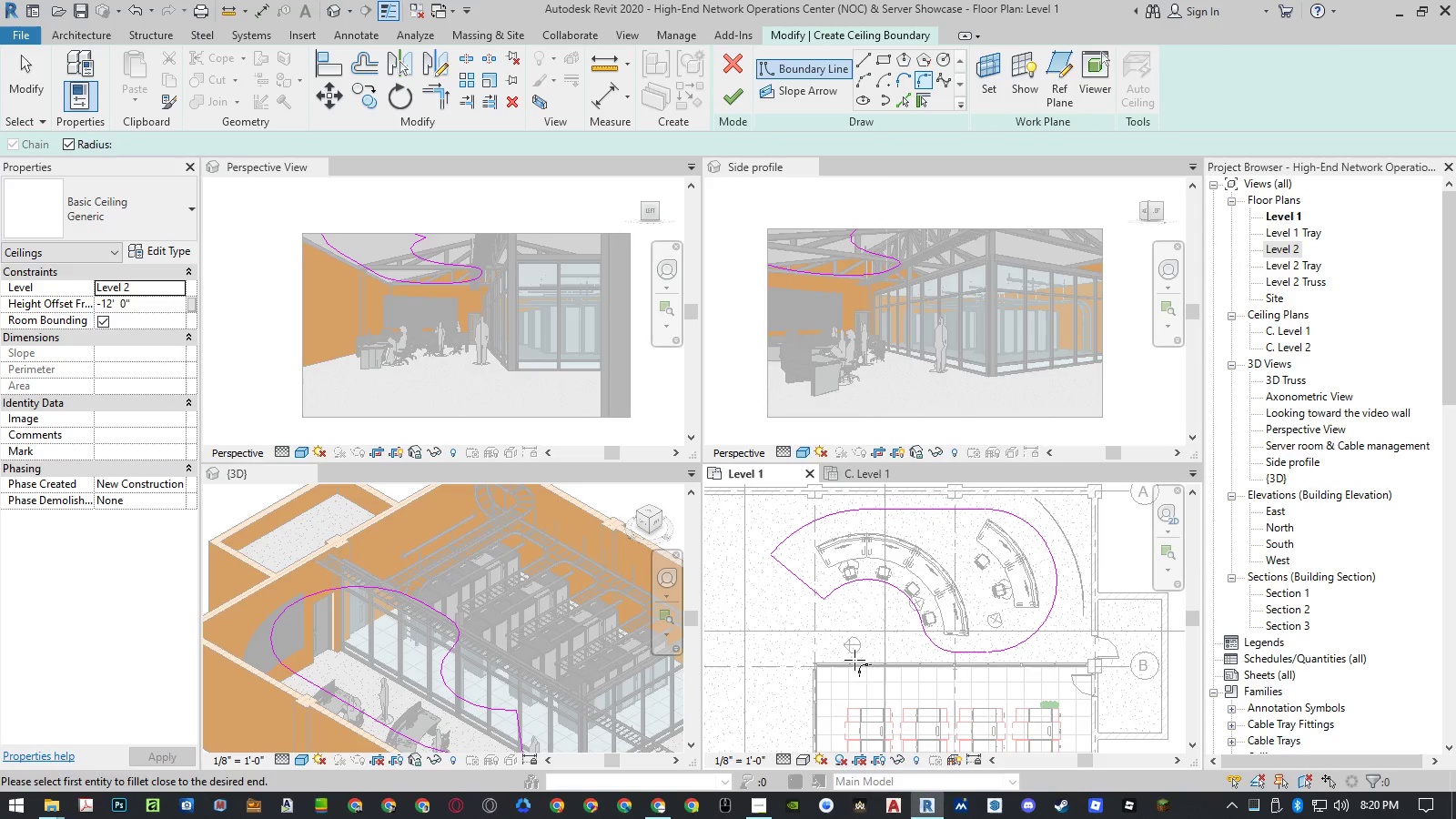 
hold_key(key=Escape, duration=17.23)
 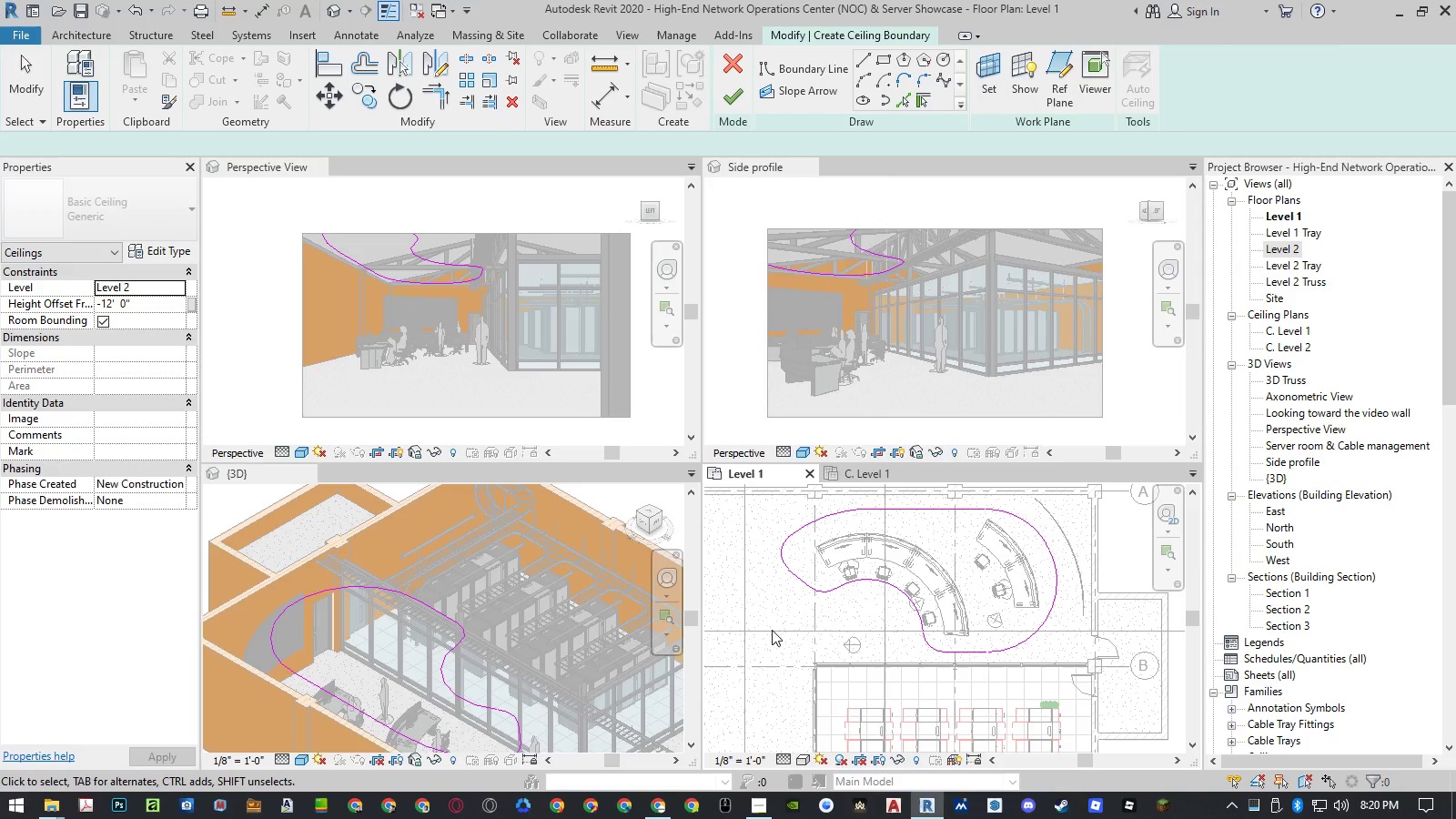 
key(Control+Z)
 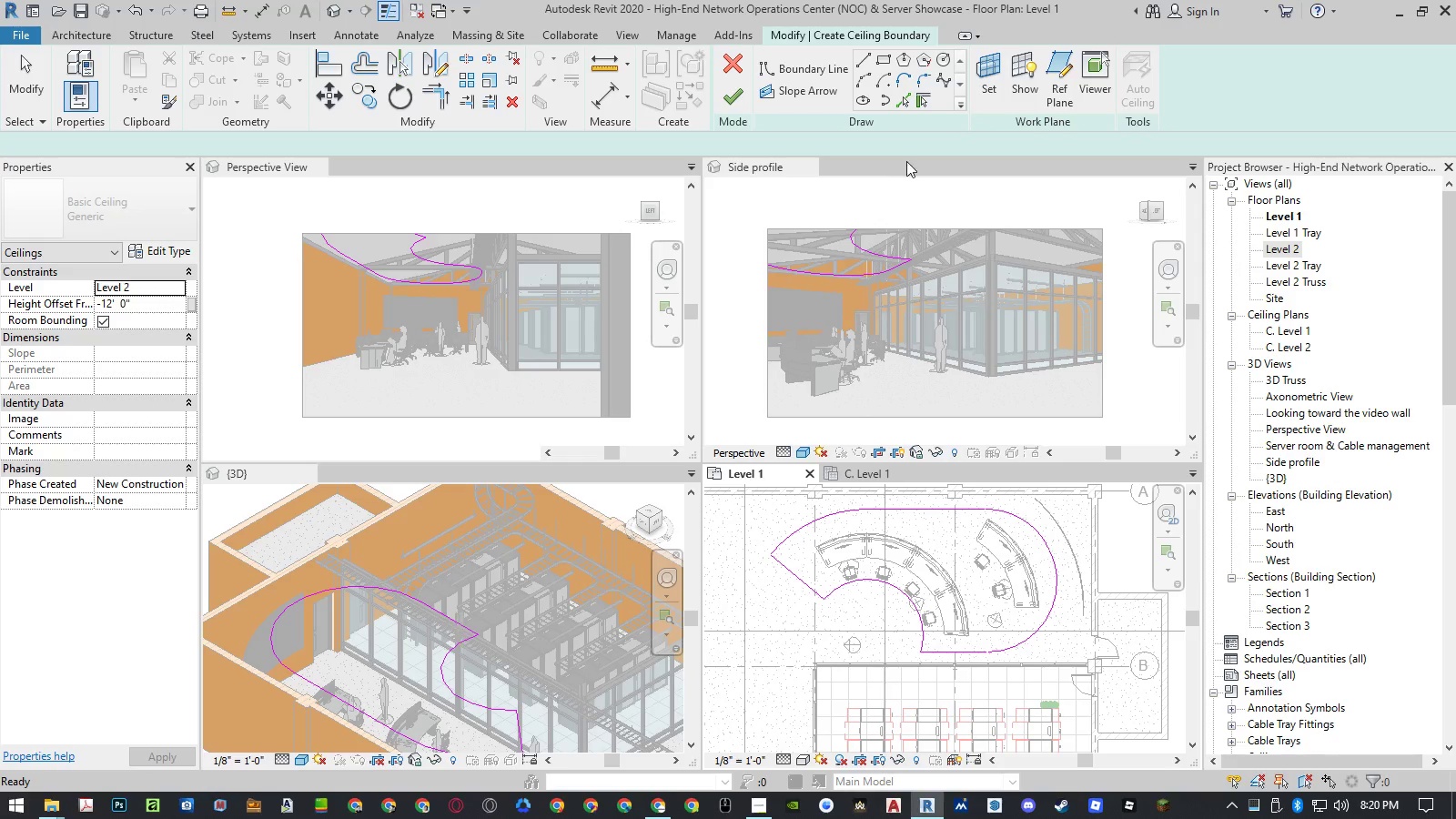 
left_click([921, 82])
 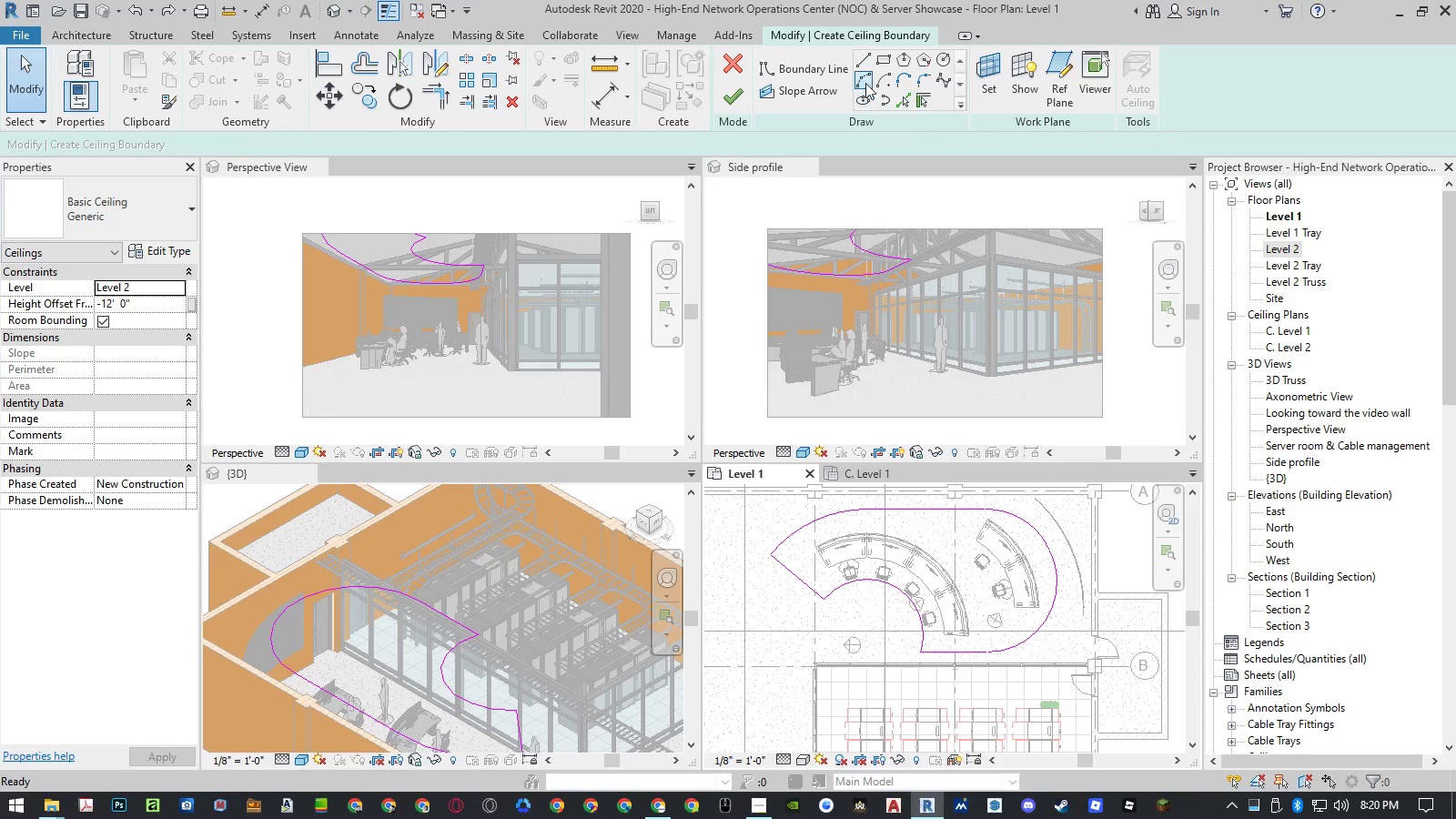 
left_click([922, 82])
 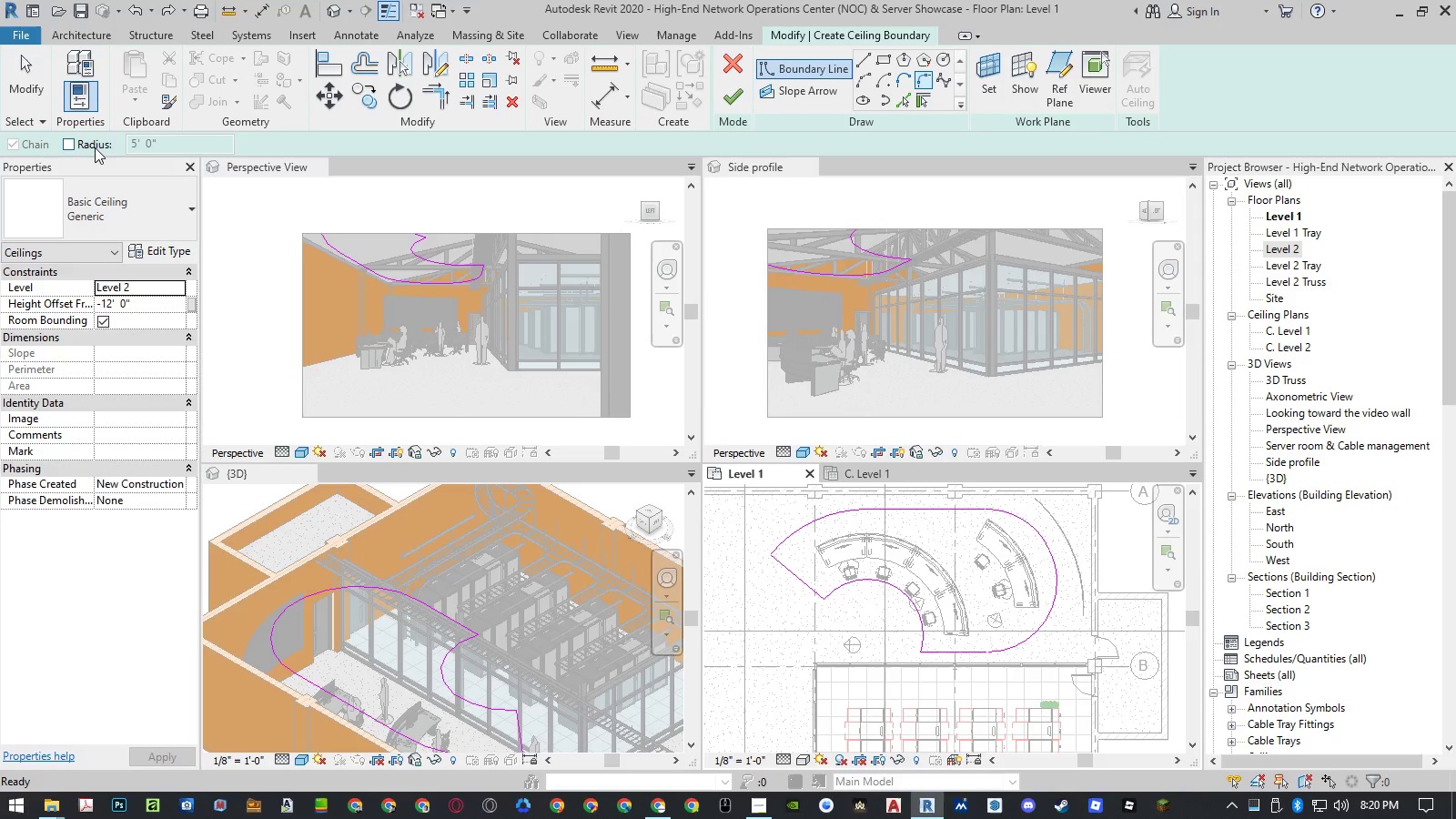 
left_click([77, 147])
 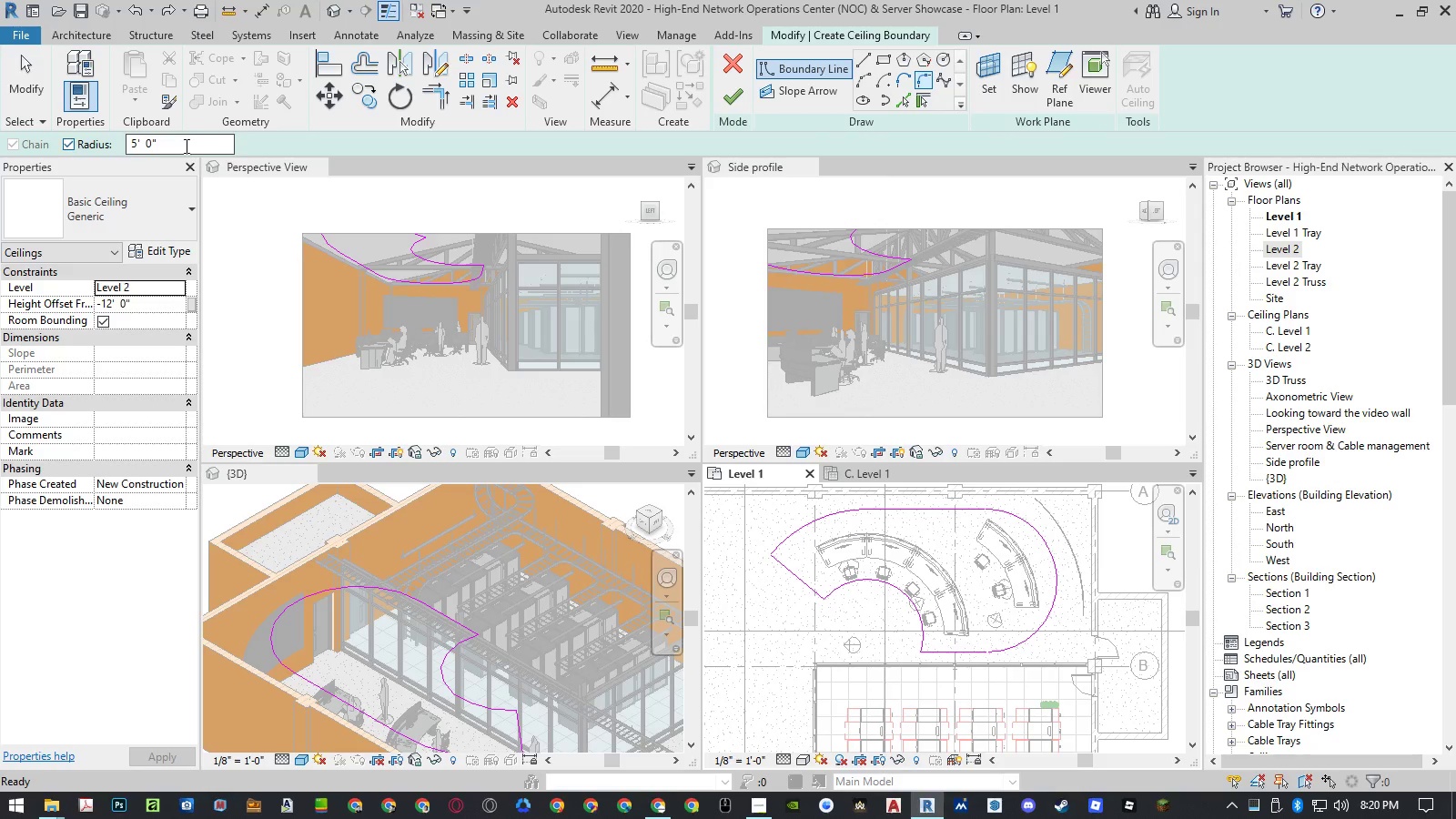 
left_click_drag(start_coordinate=[185, 146], to_coordinate=[27, 147])
 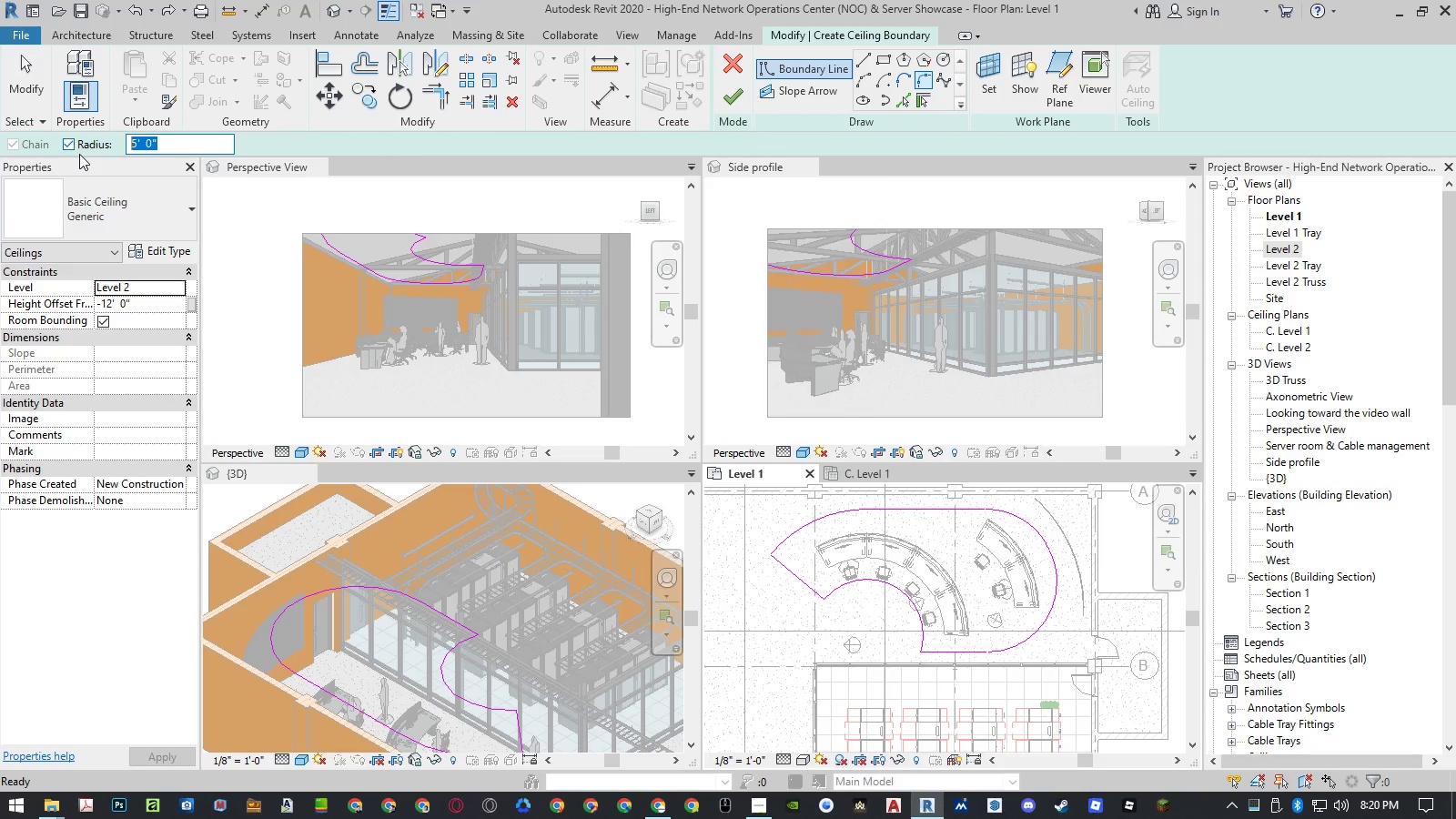 
key(Numpad3)
 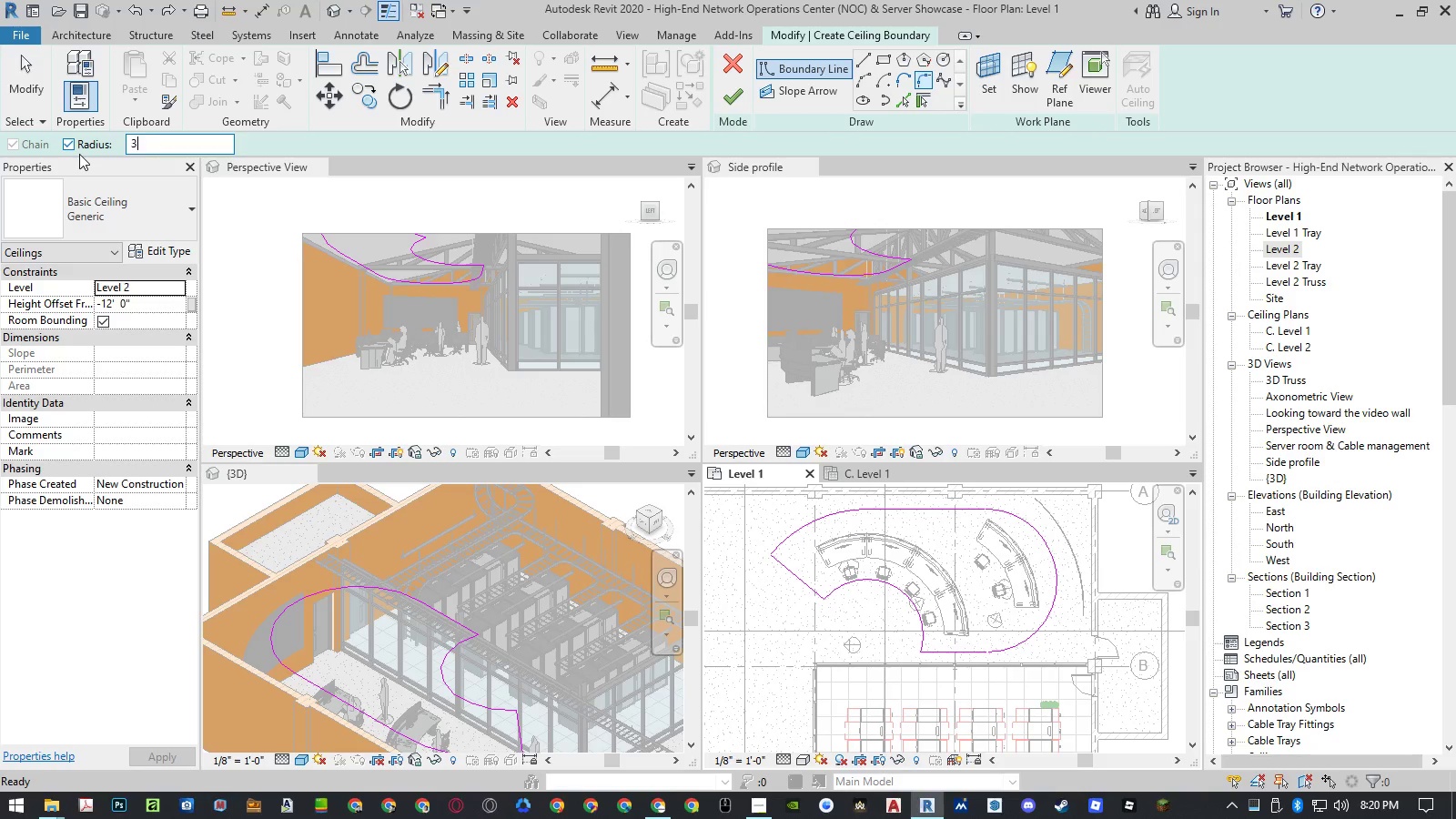 
key(NumpadEnter)
 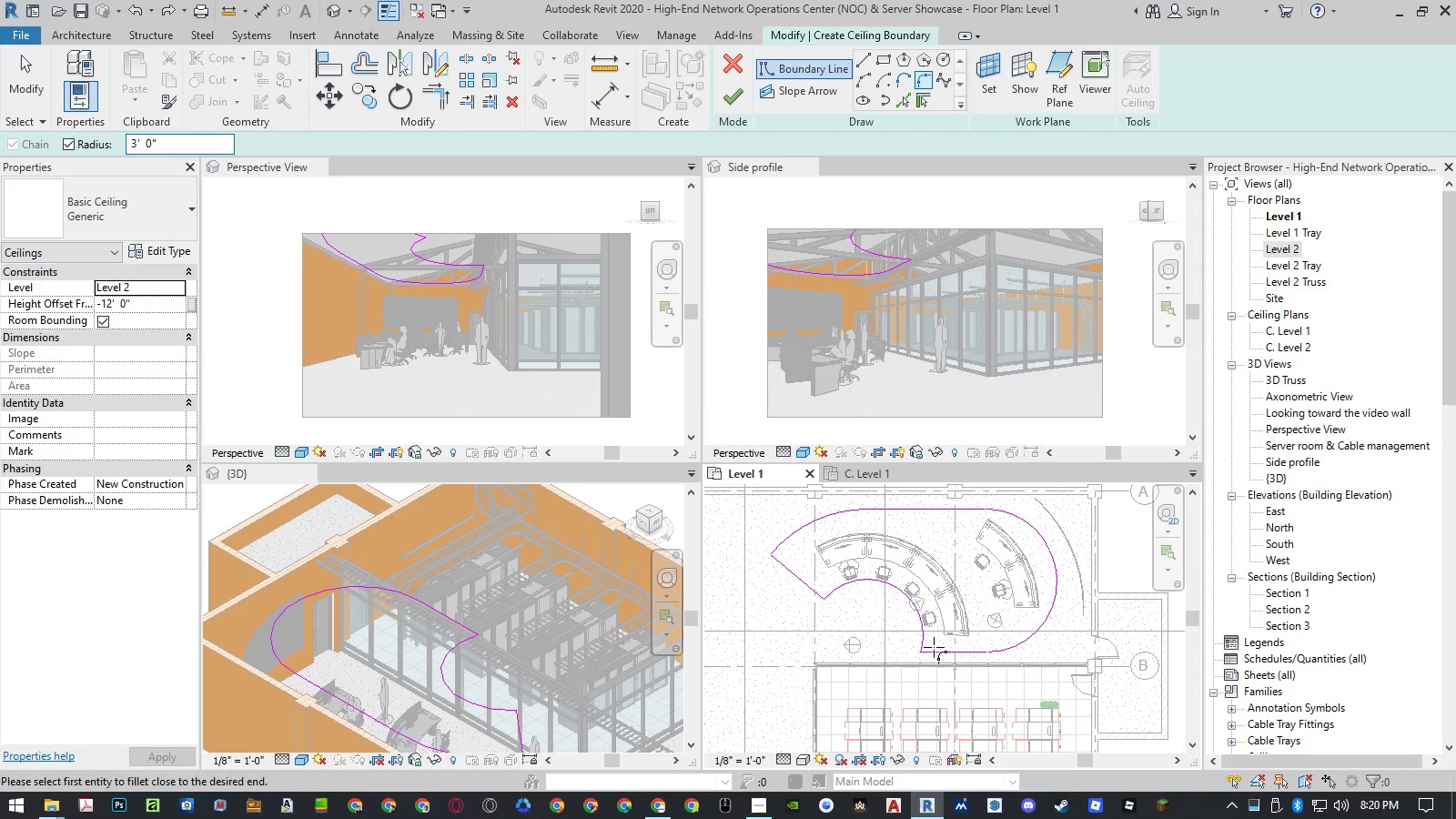 
left_click([940, 653])
 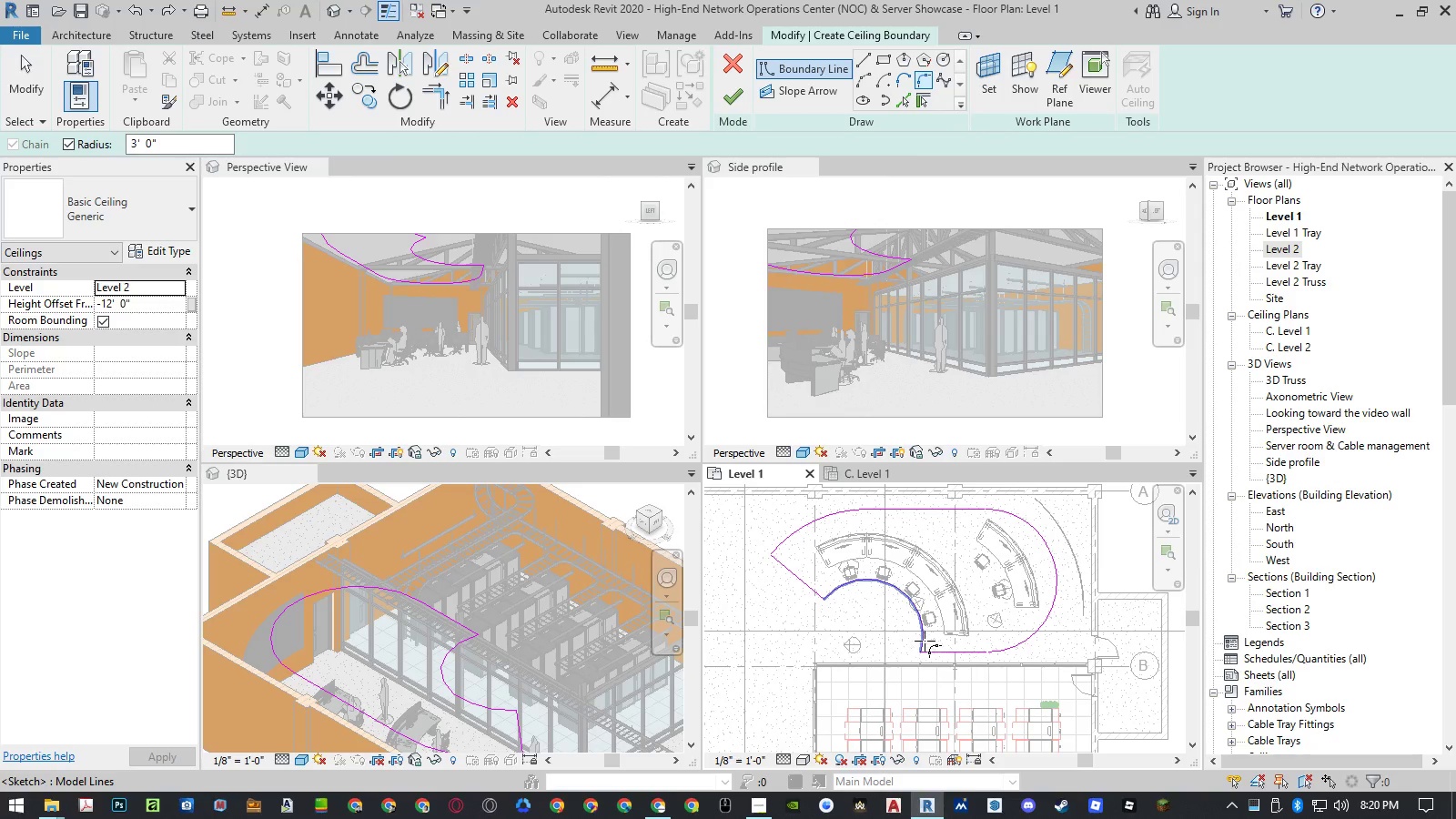 
left_click([924, 640])
 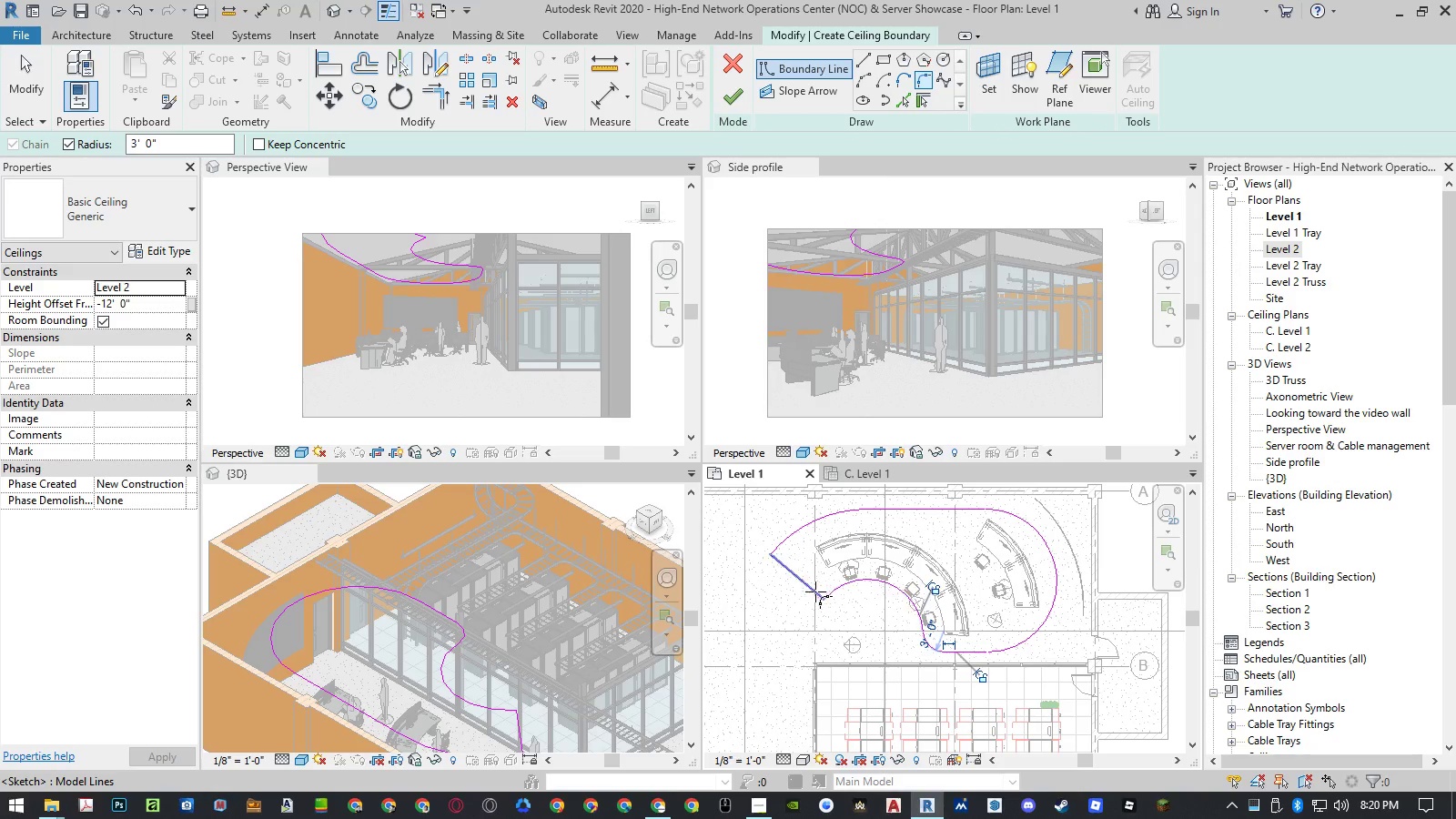 
double_click([830, 592])
 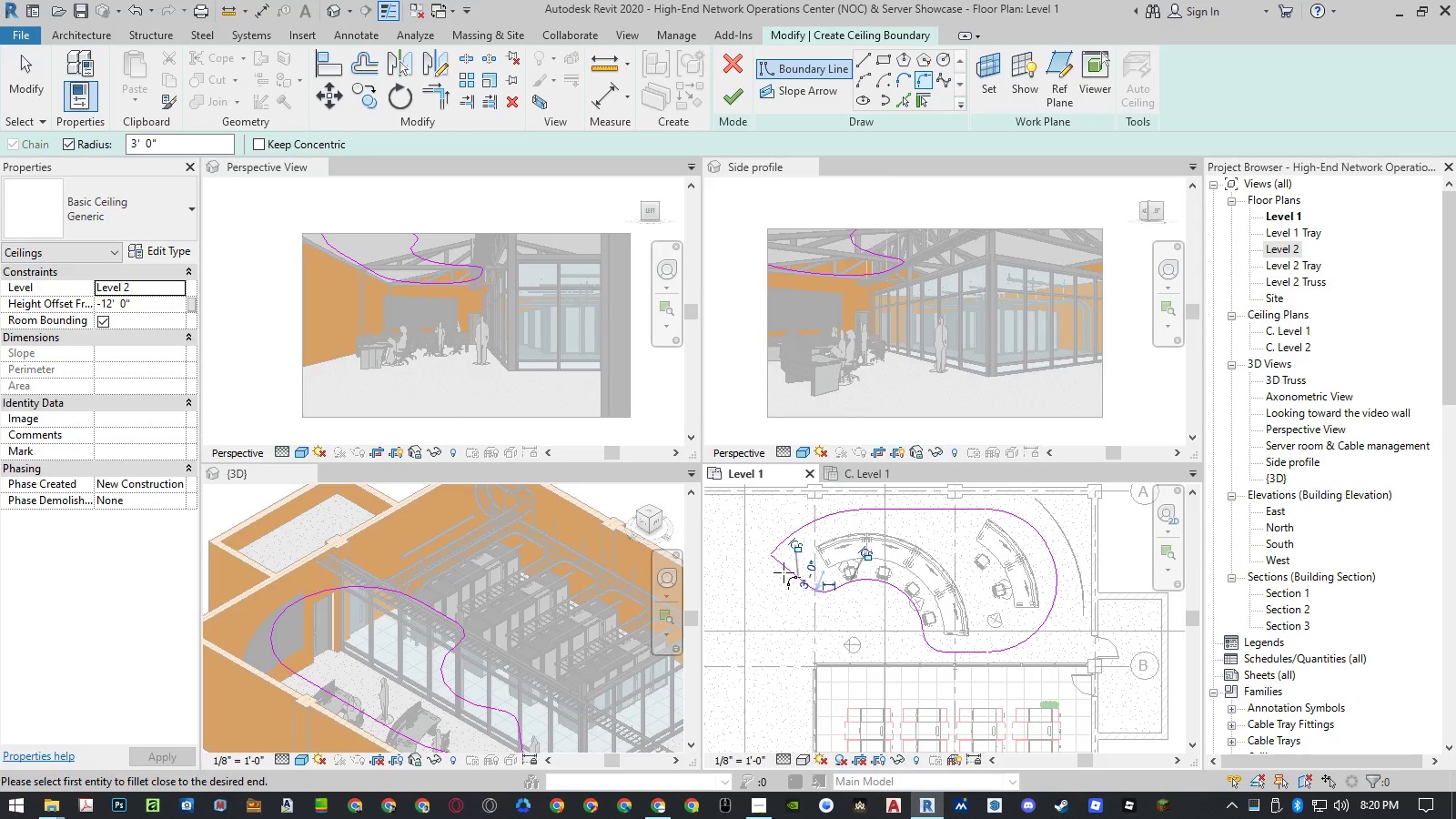 
left_click([778, 563])
 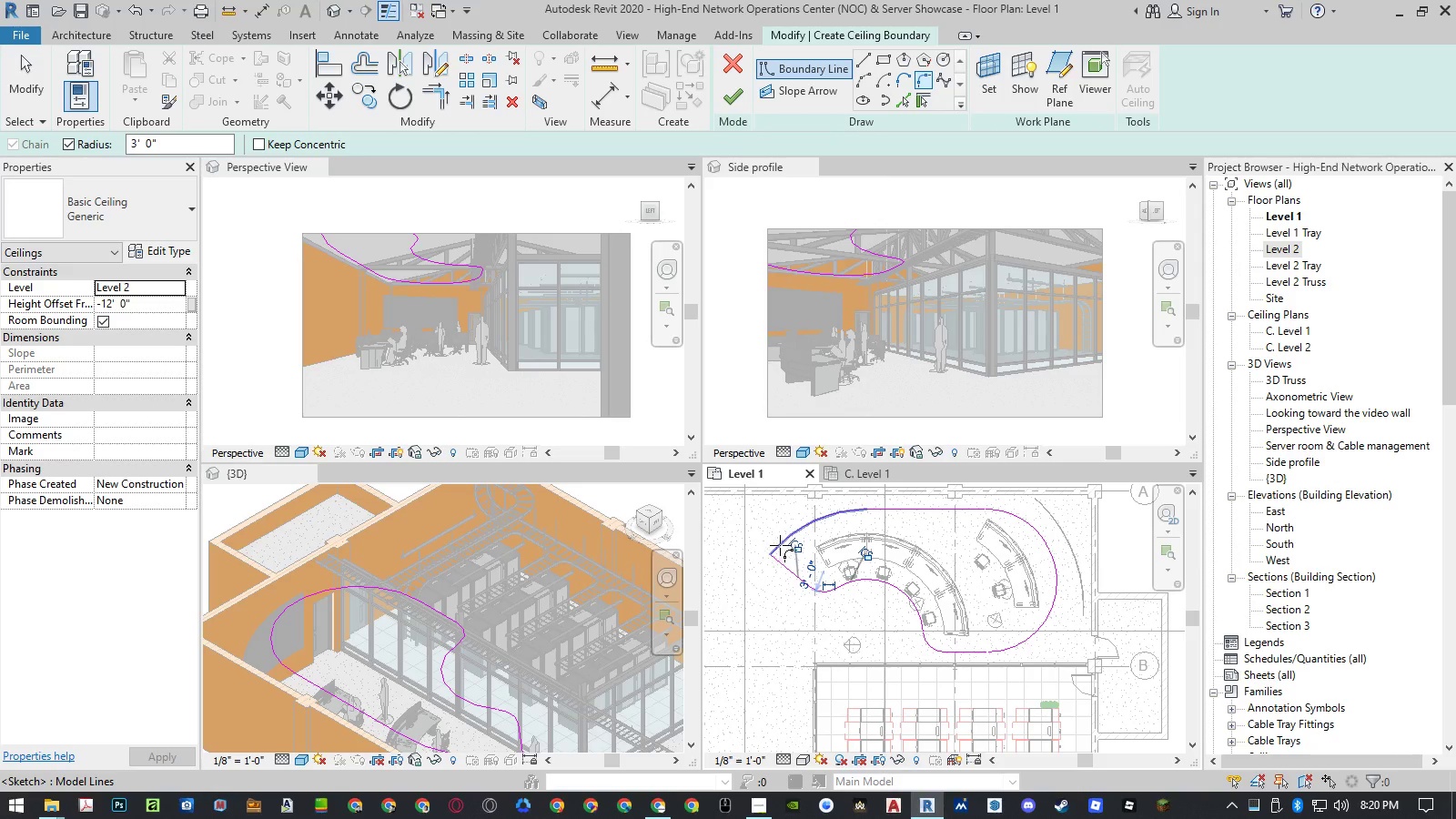 
left_click([781, 543])
 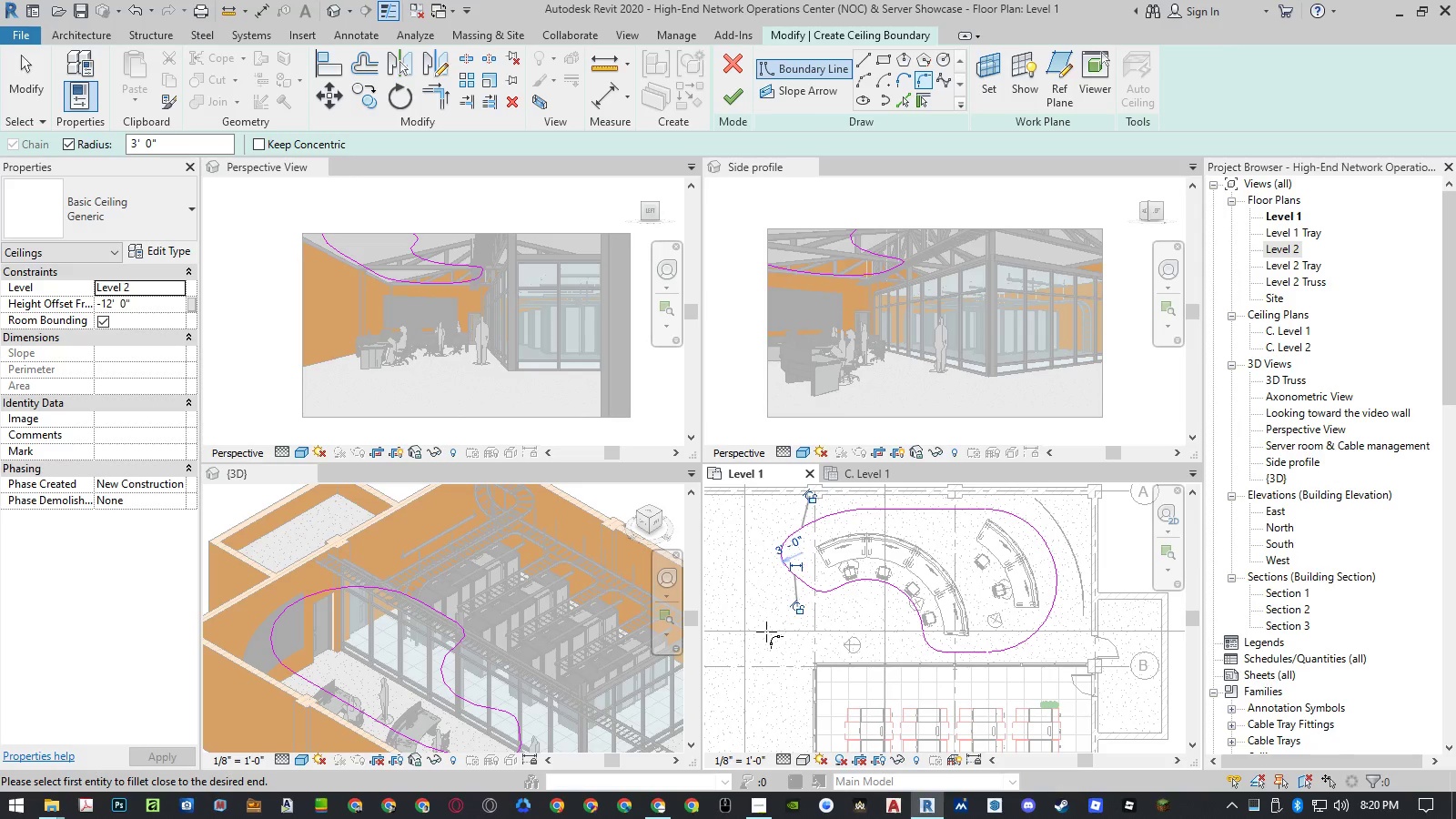 
key(Escape)
 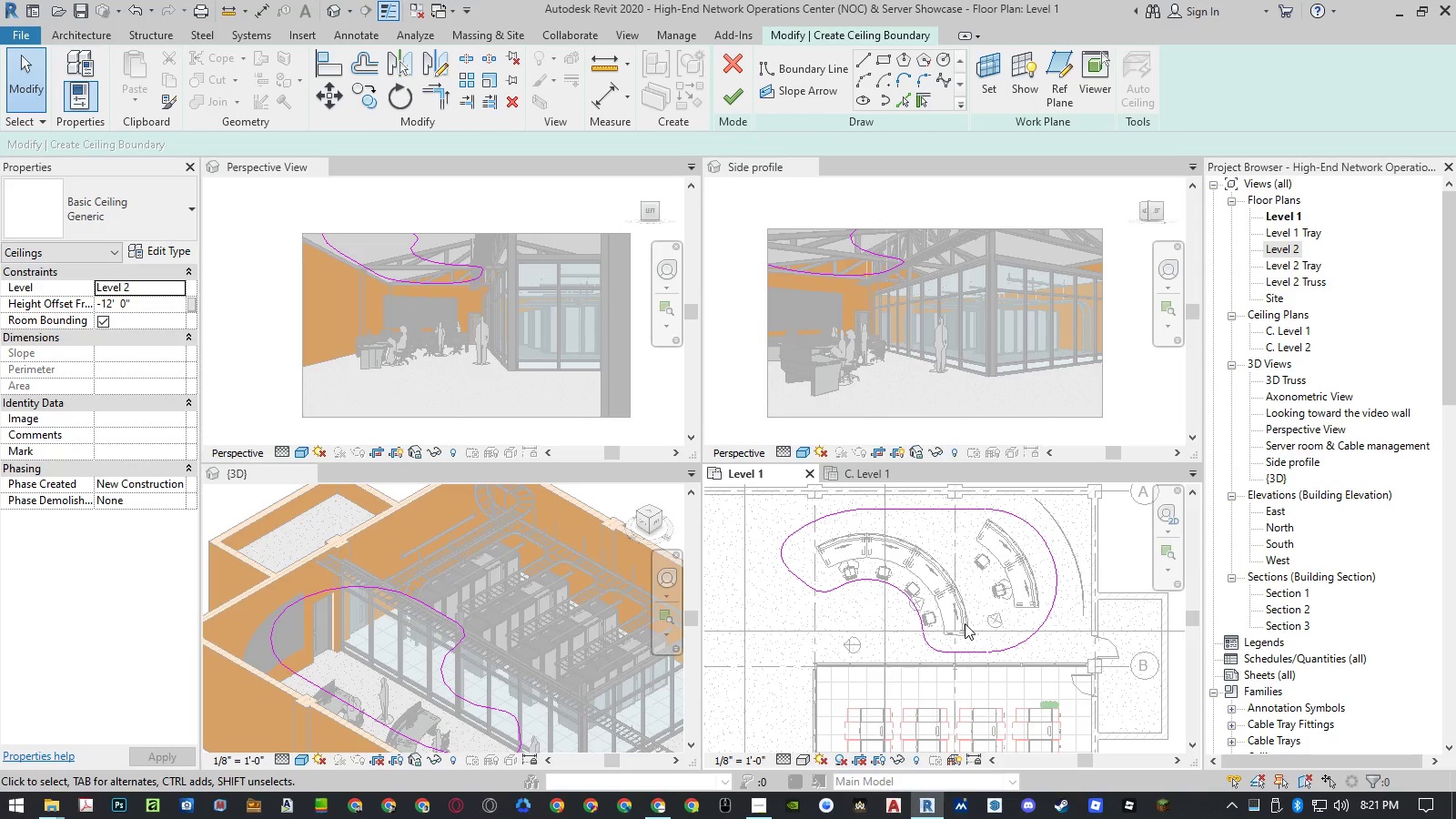 
key(Control+Z)
 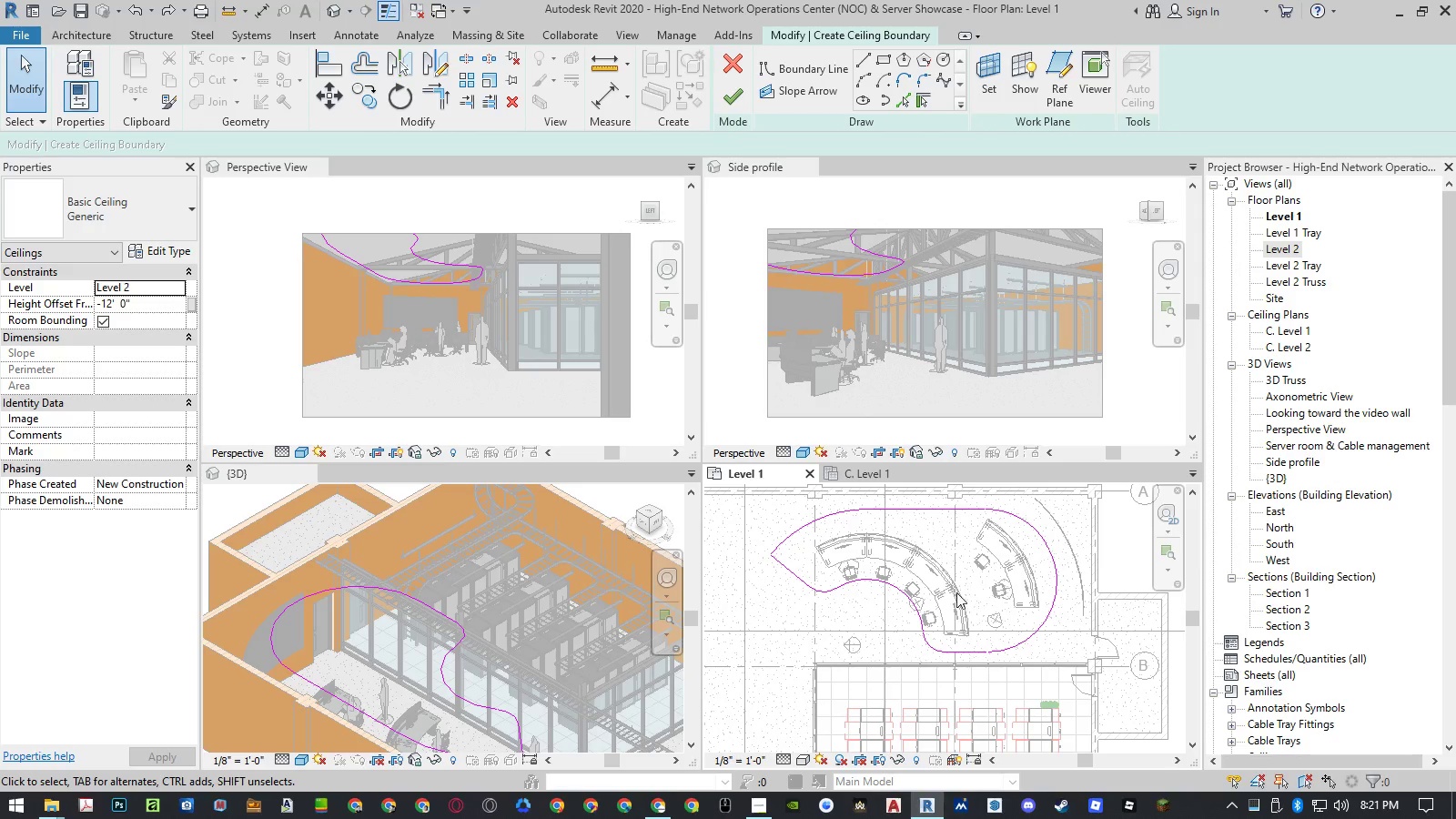 
key(Control+ControlLeft)
 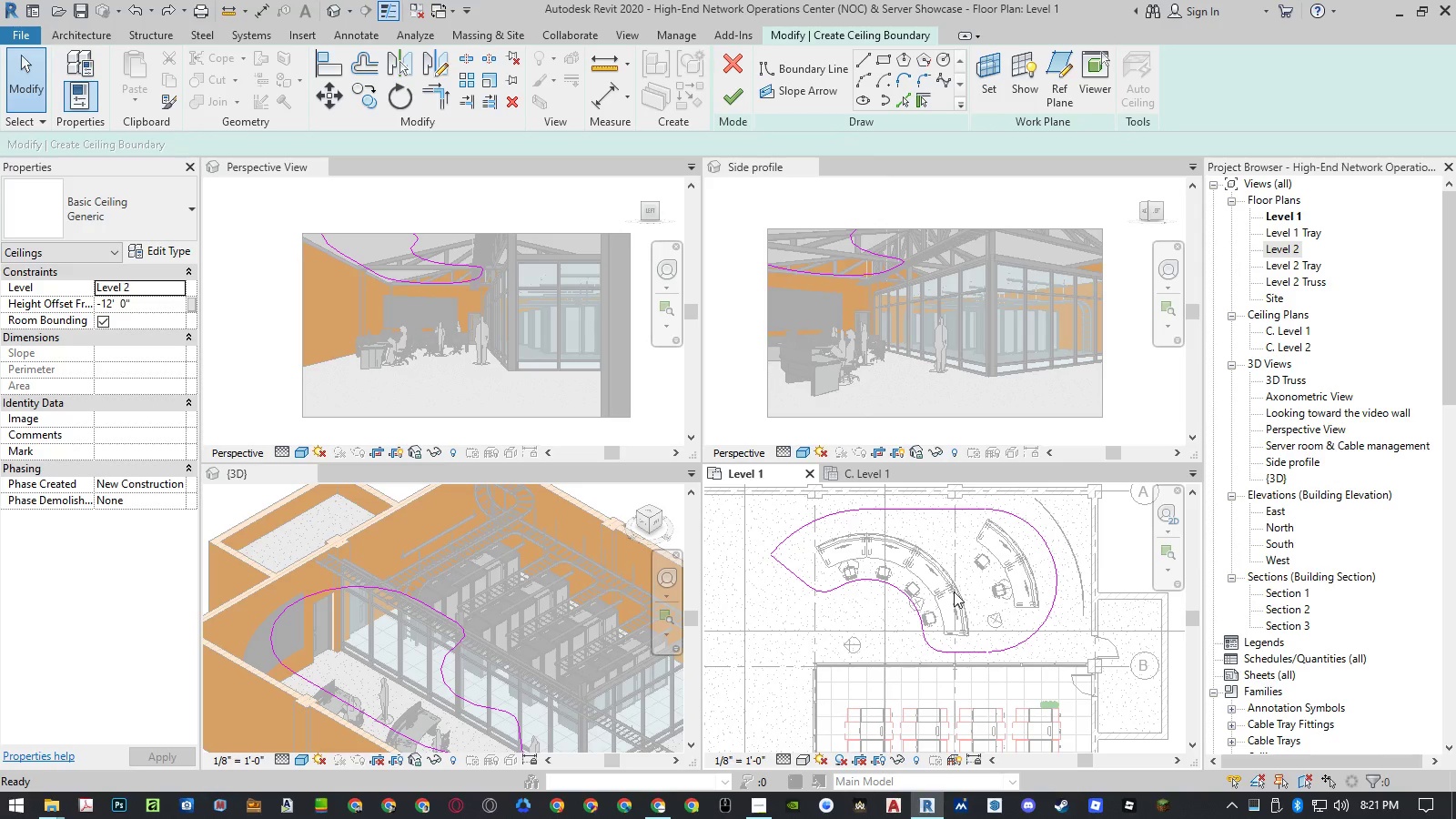 
key(Control+Z)
 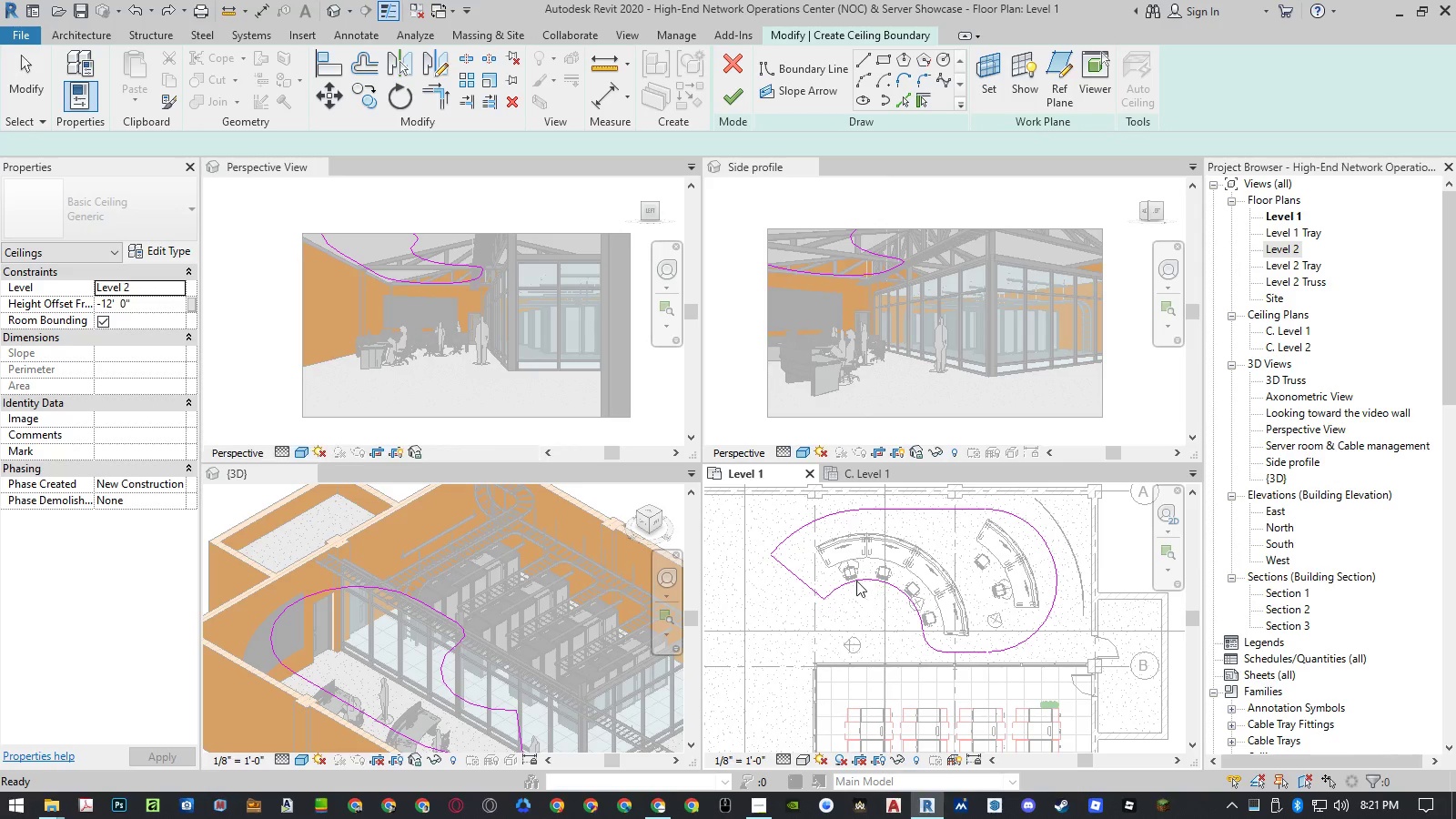 
key(Escape)
type(li)
 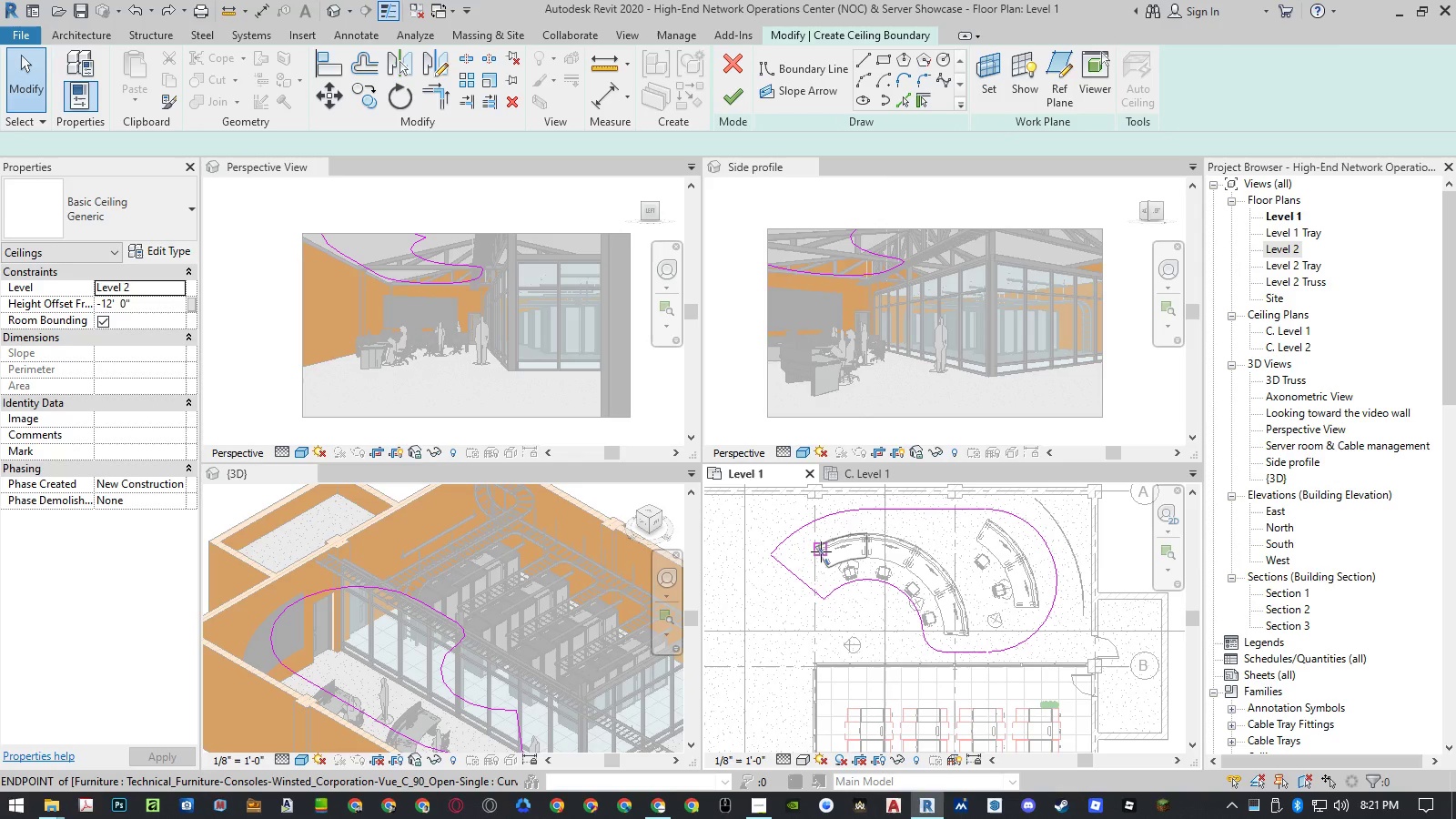 
scroll: coordinate [868, 590], scroll_direction: up, amount: 21.0
 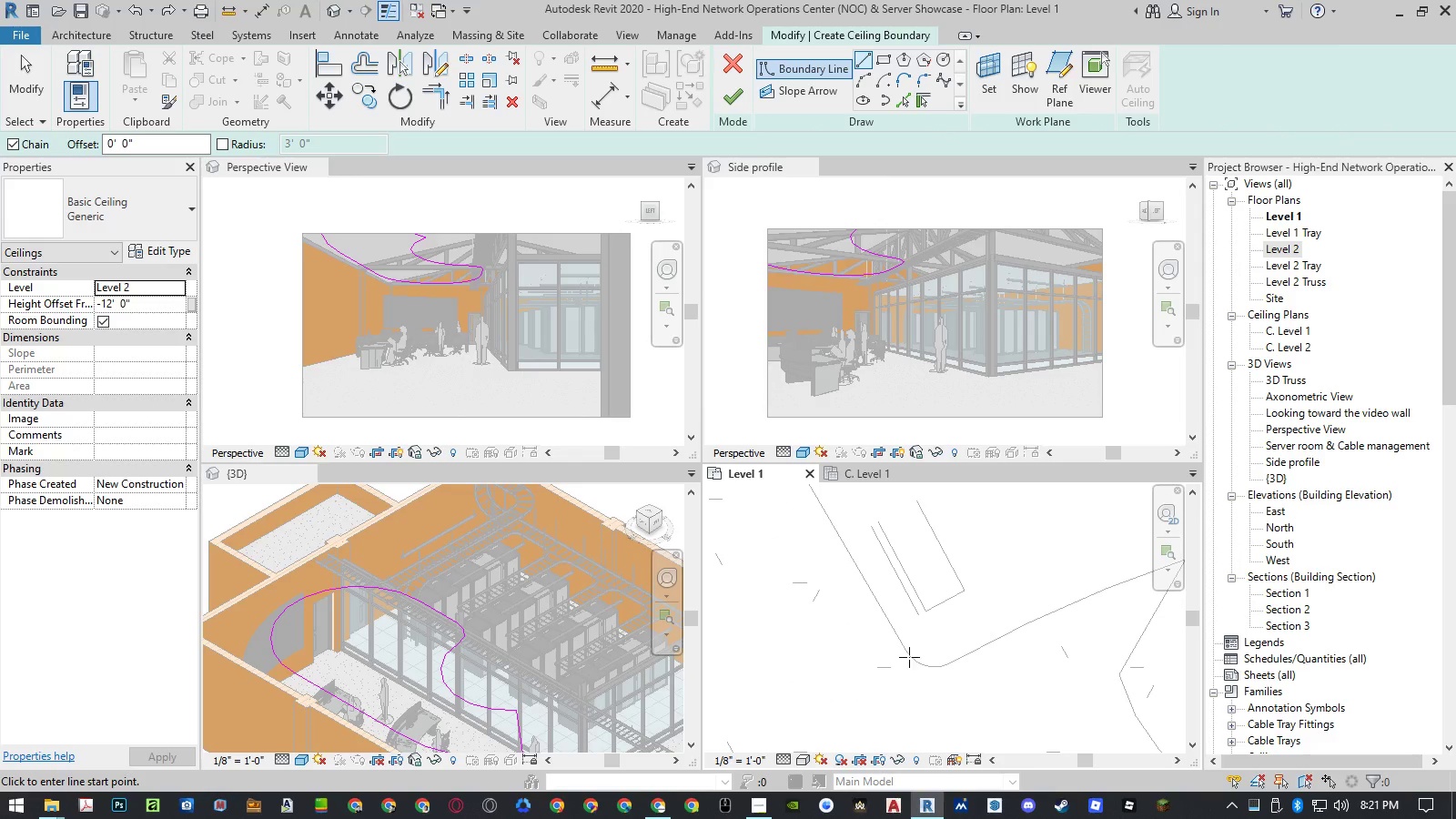 
scroll: coordinate [909, 652], scroll_direction: down, amount: 11.0
 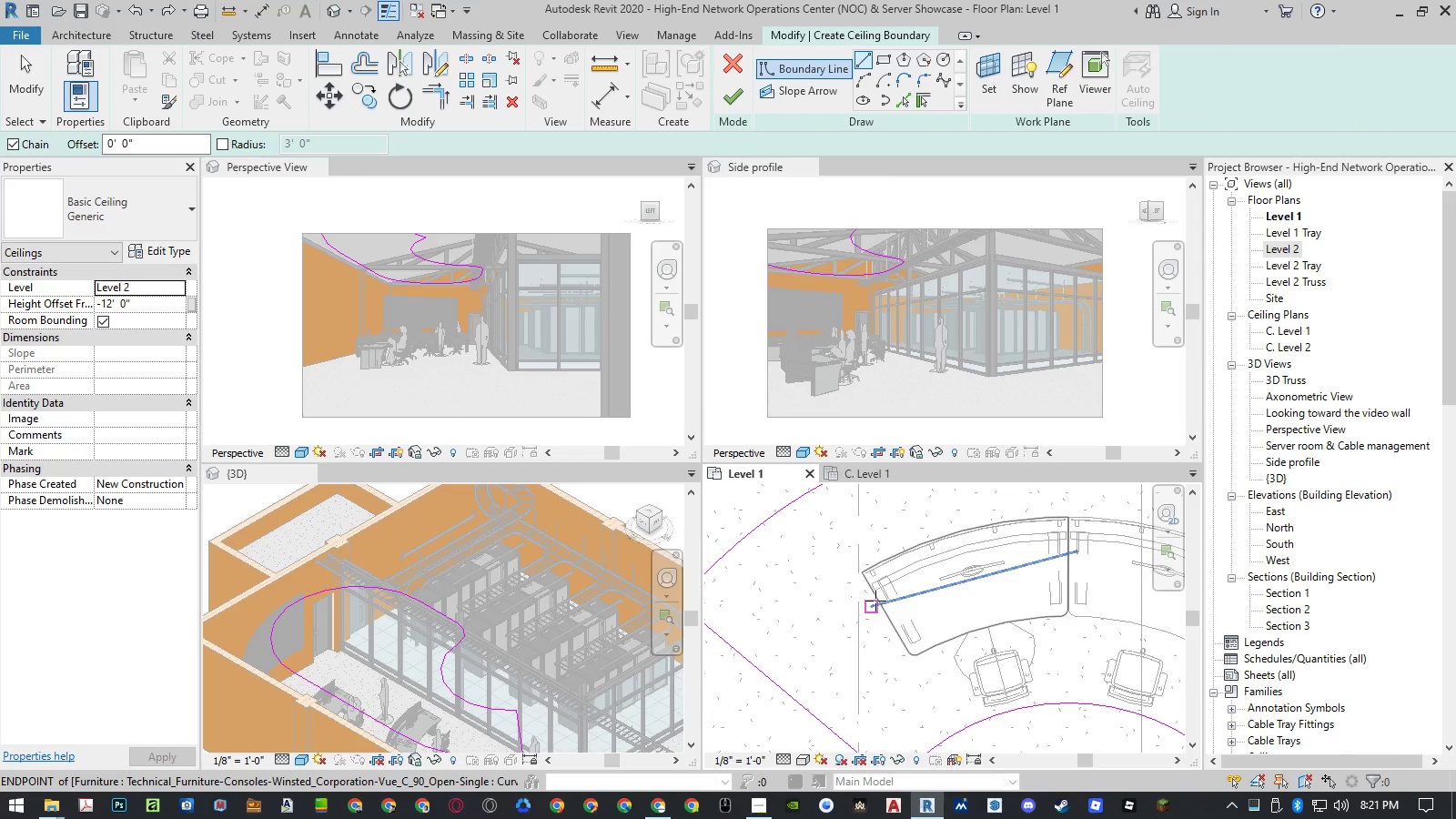 
scroll: coordinate [854, 560], scroll_direction: up, amount: 19.0
 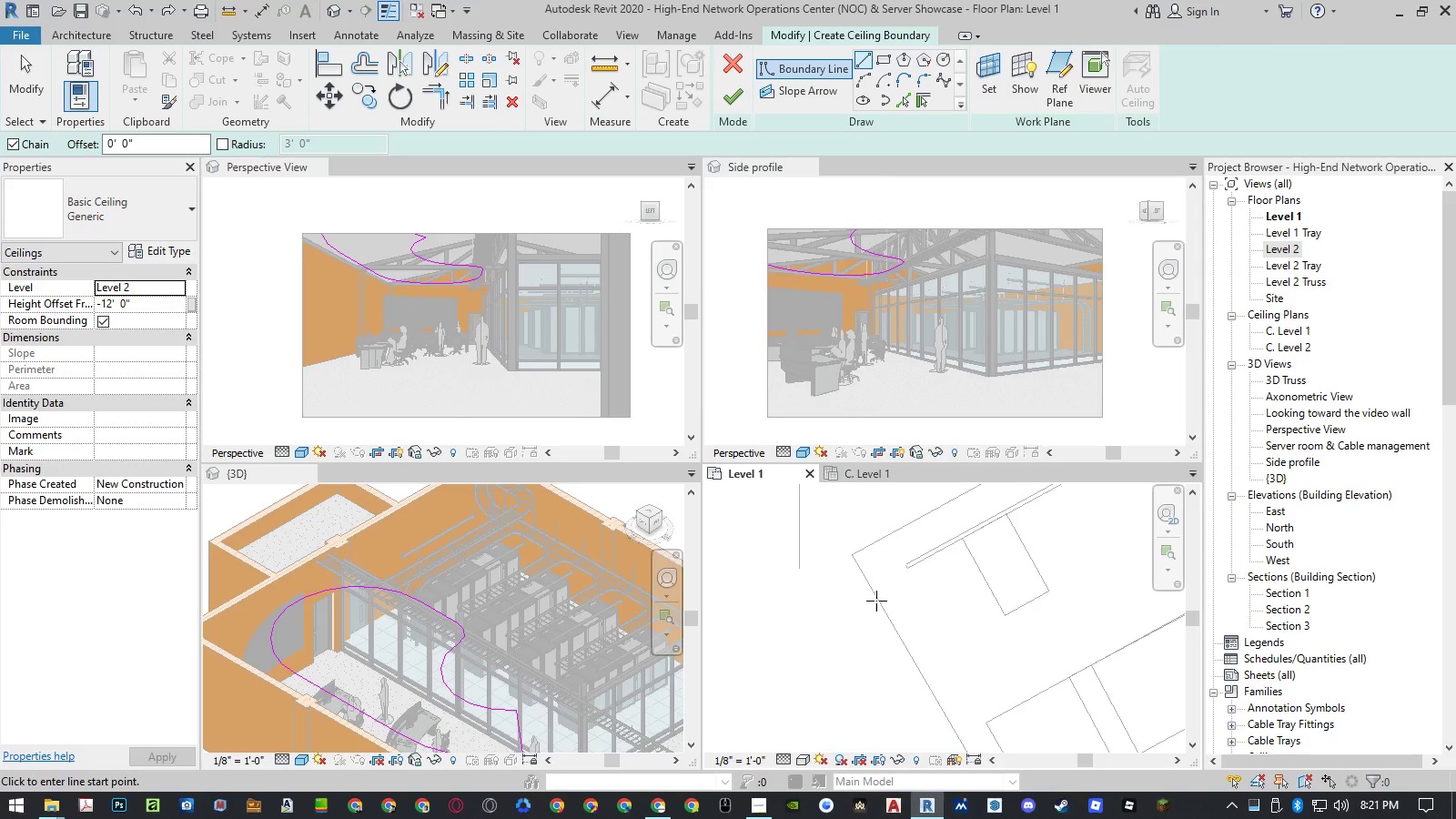 
scroll: coordinate [862, 567], scroll_direction: down, amount: 23.0
 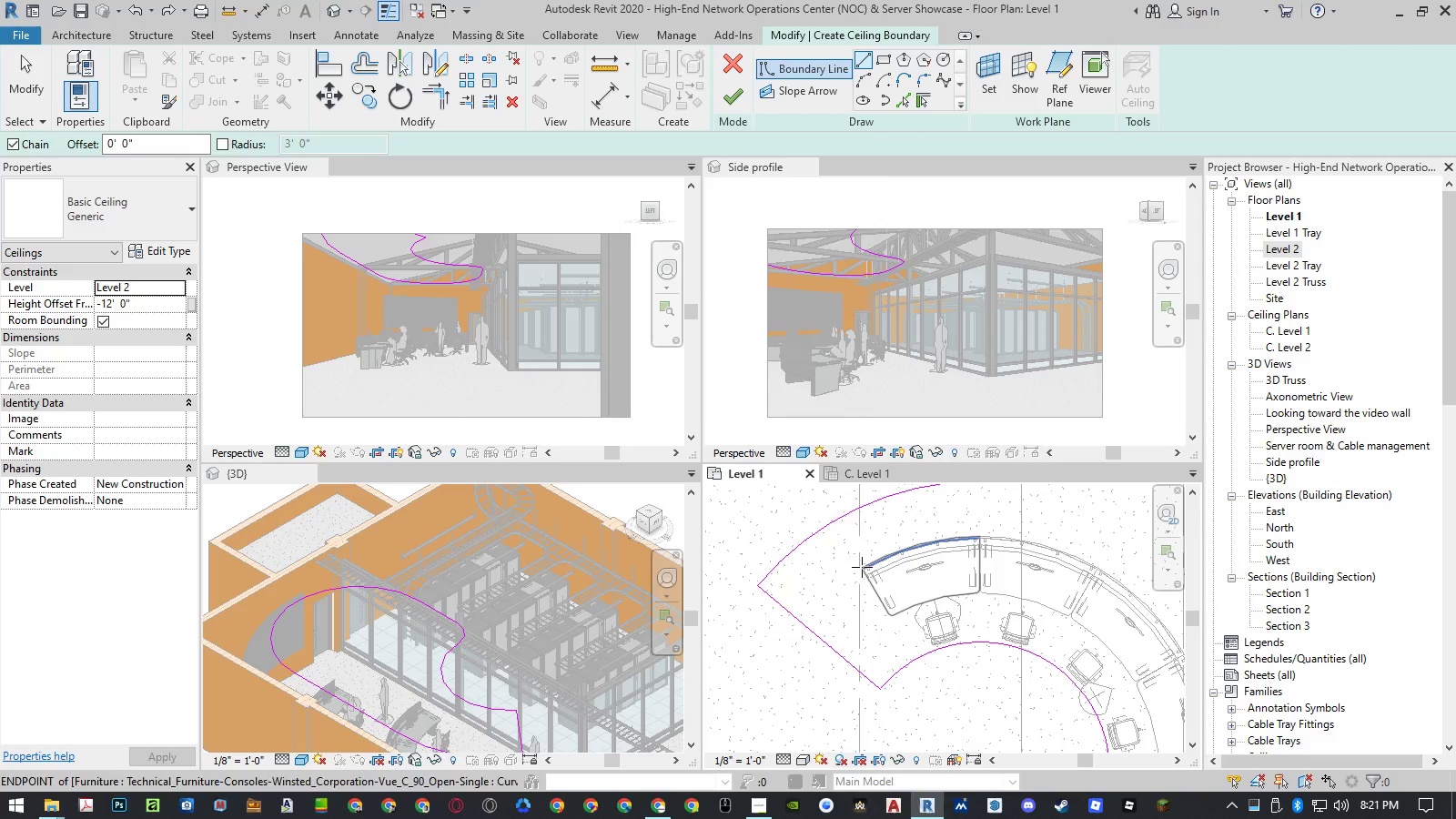 
key(Escape)
 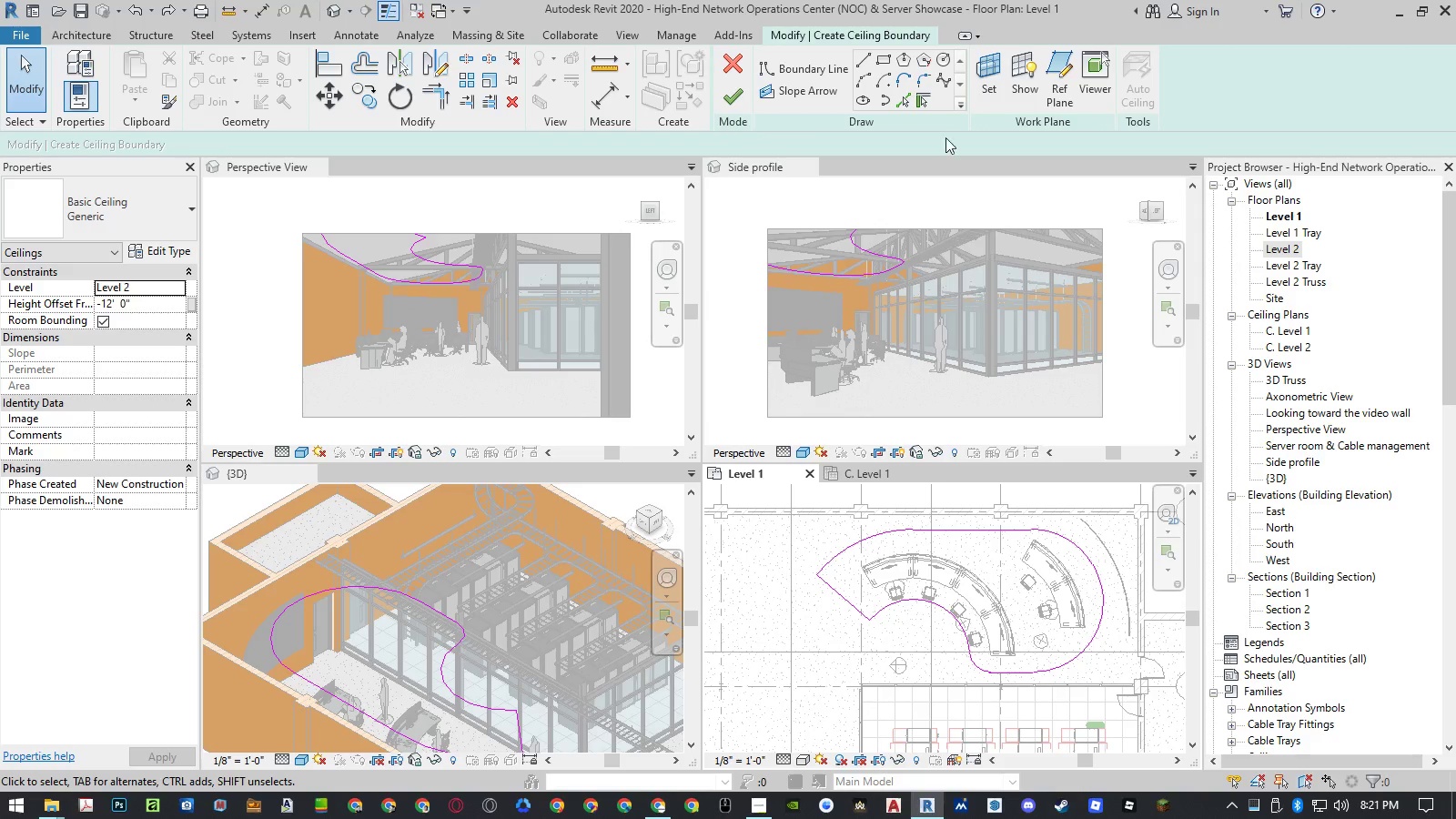 
left_click([927, 81])
 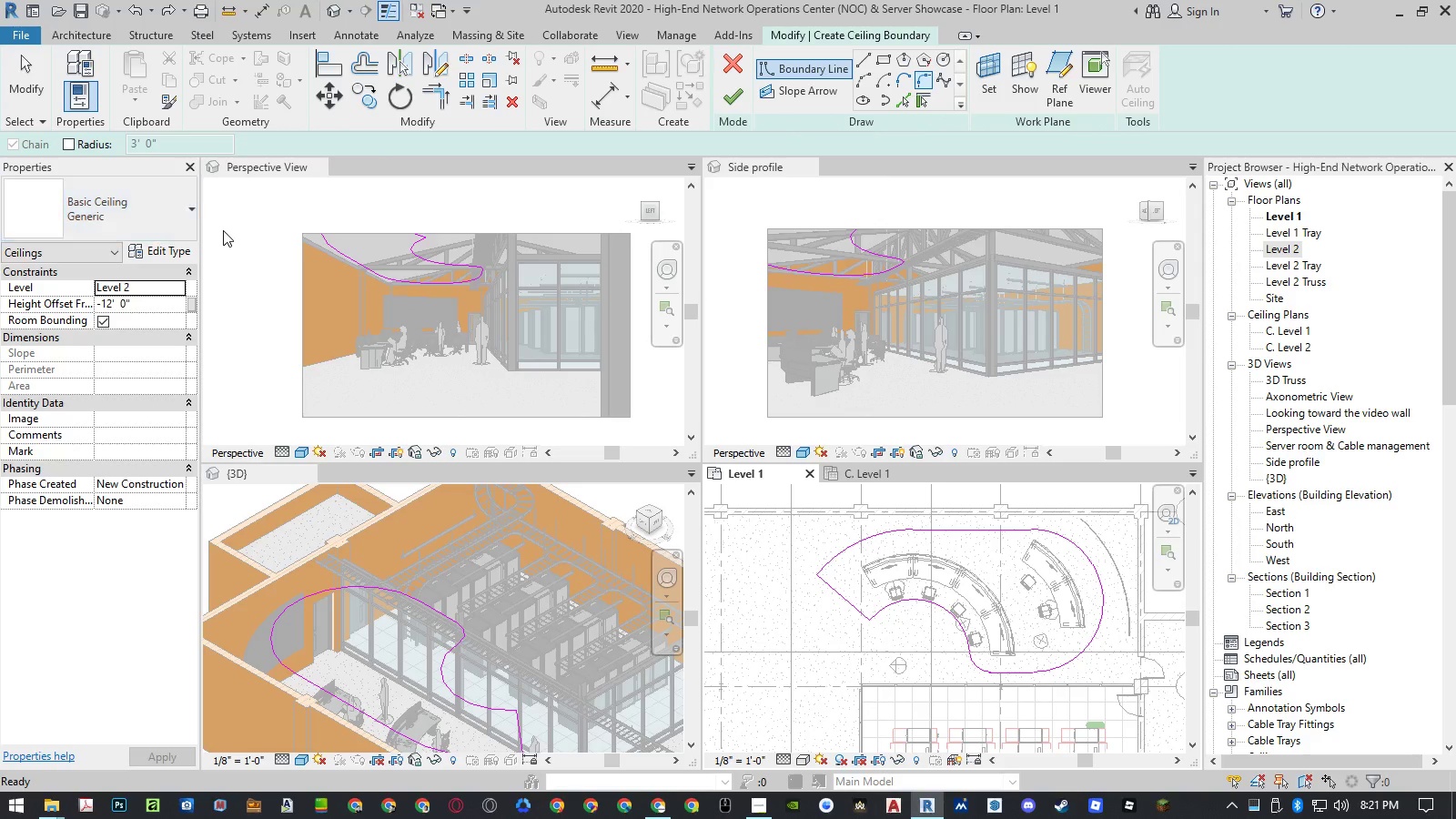 
left_click([102, 150])
 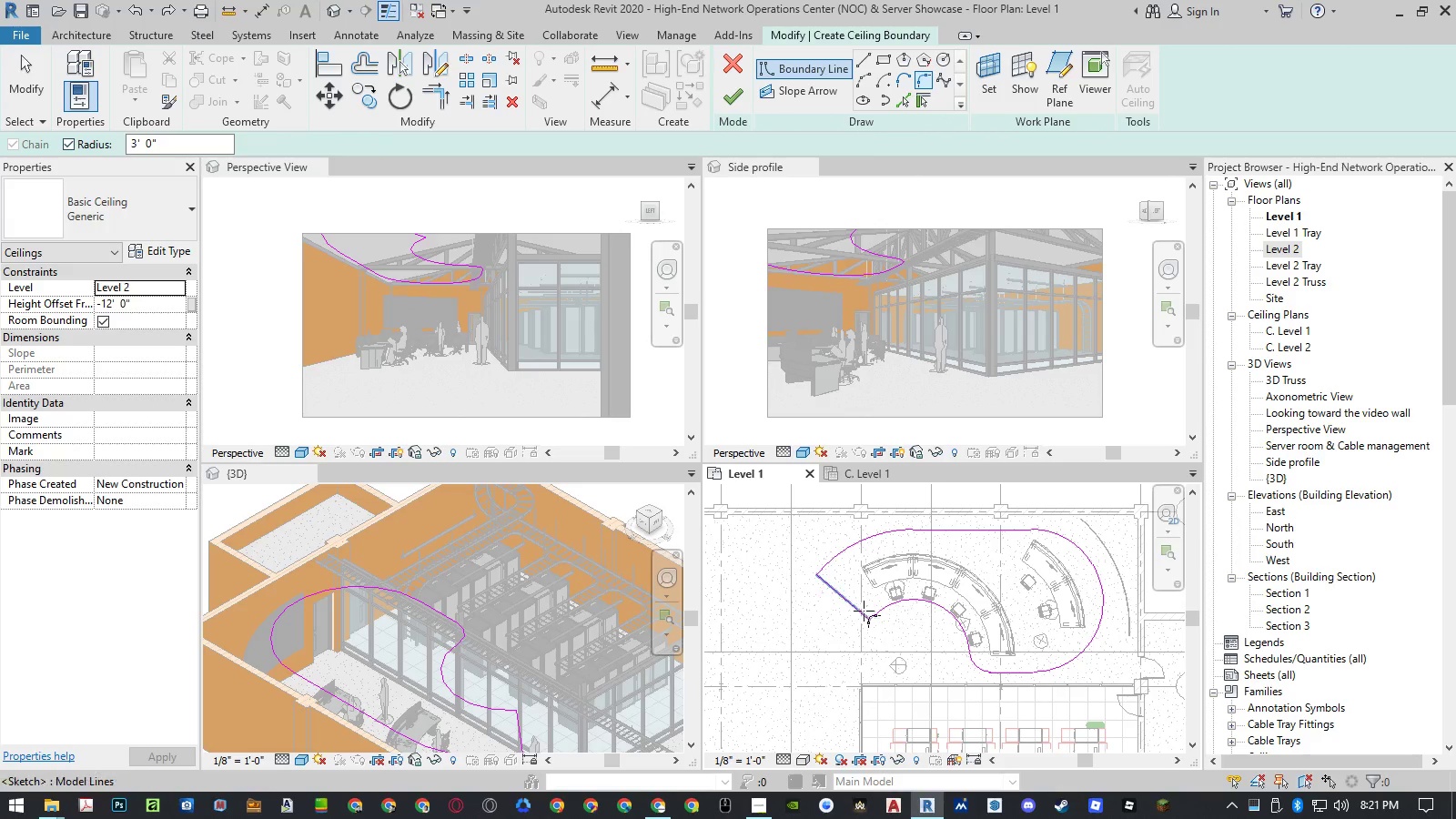 
left_click([855, 611])
 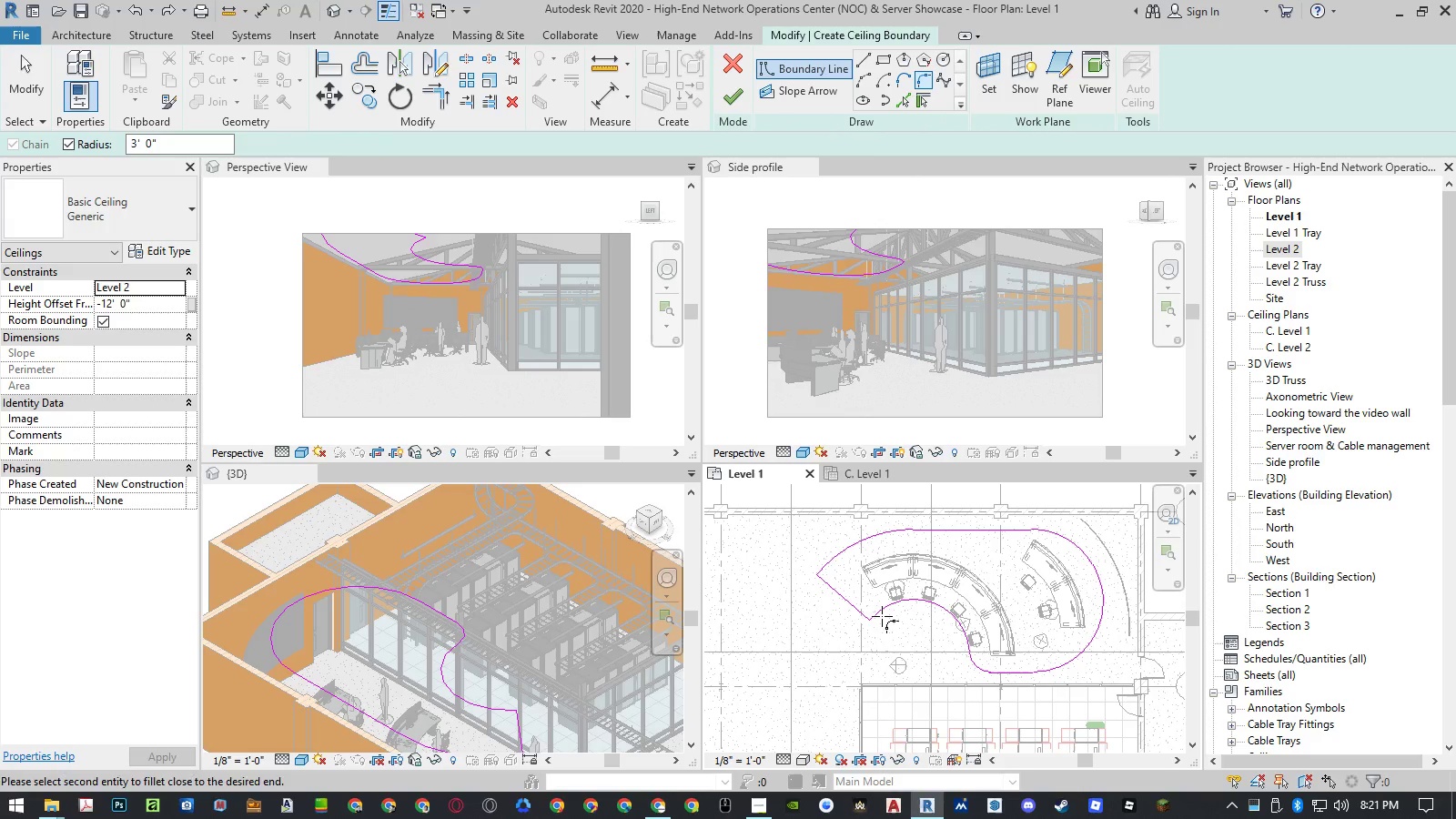 
left_click([882, 615])
 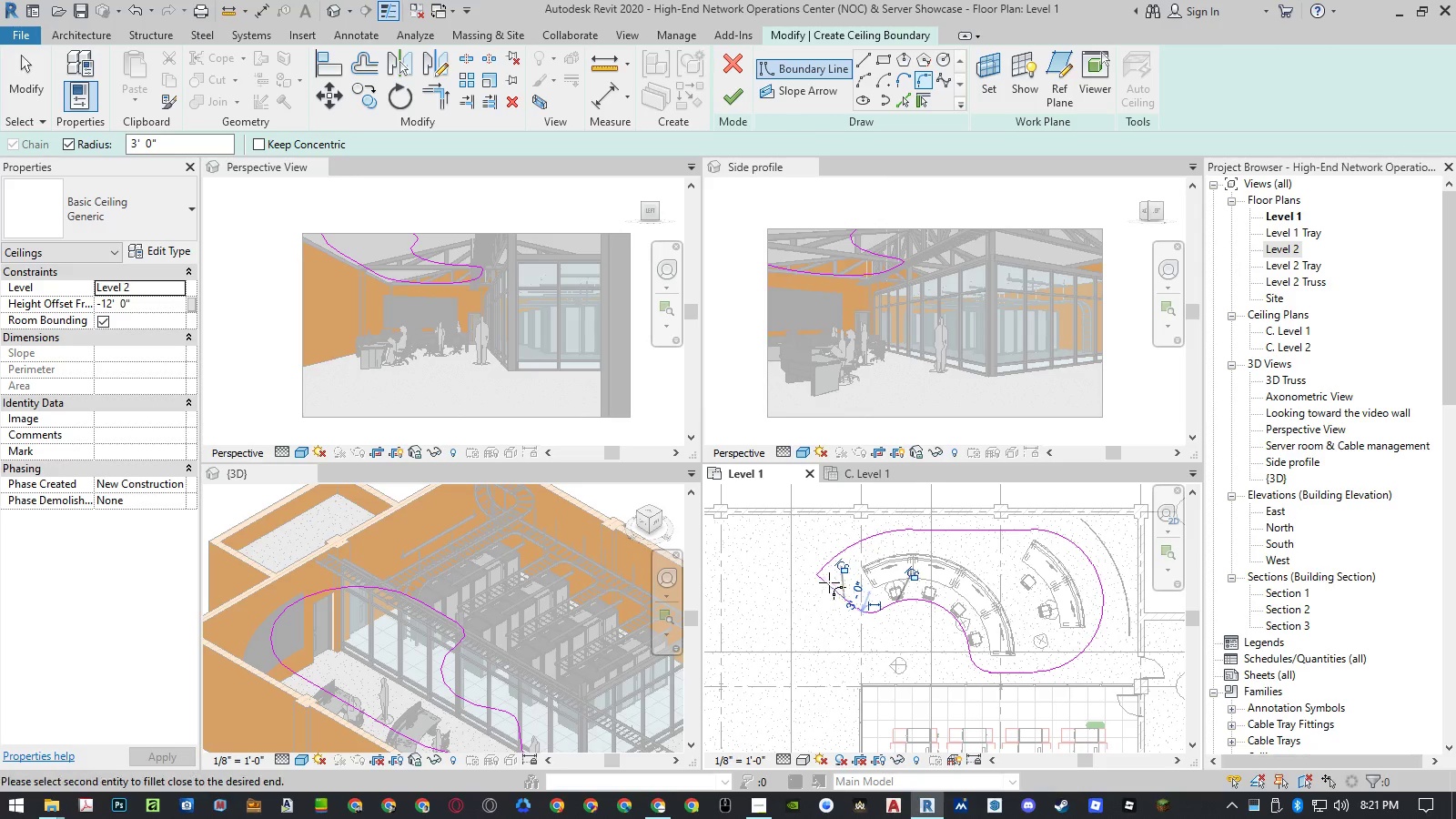 
double_click([828, 564])
 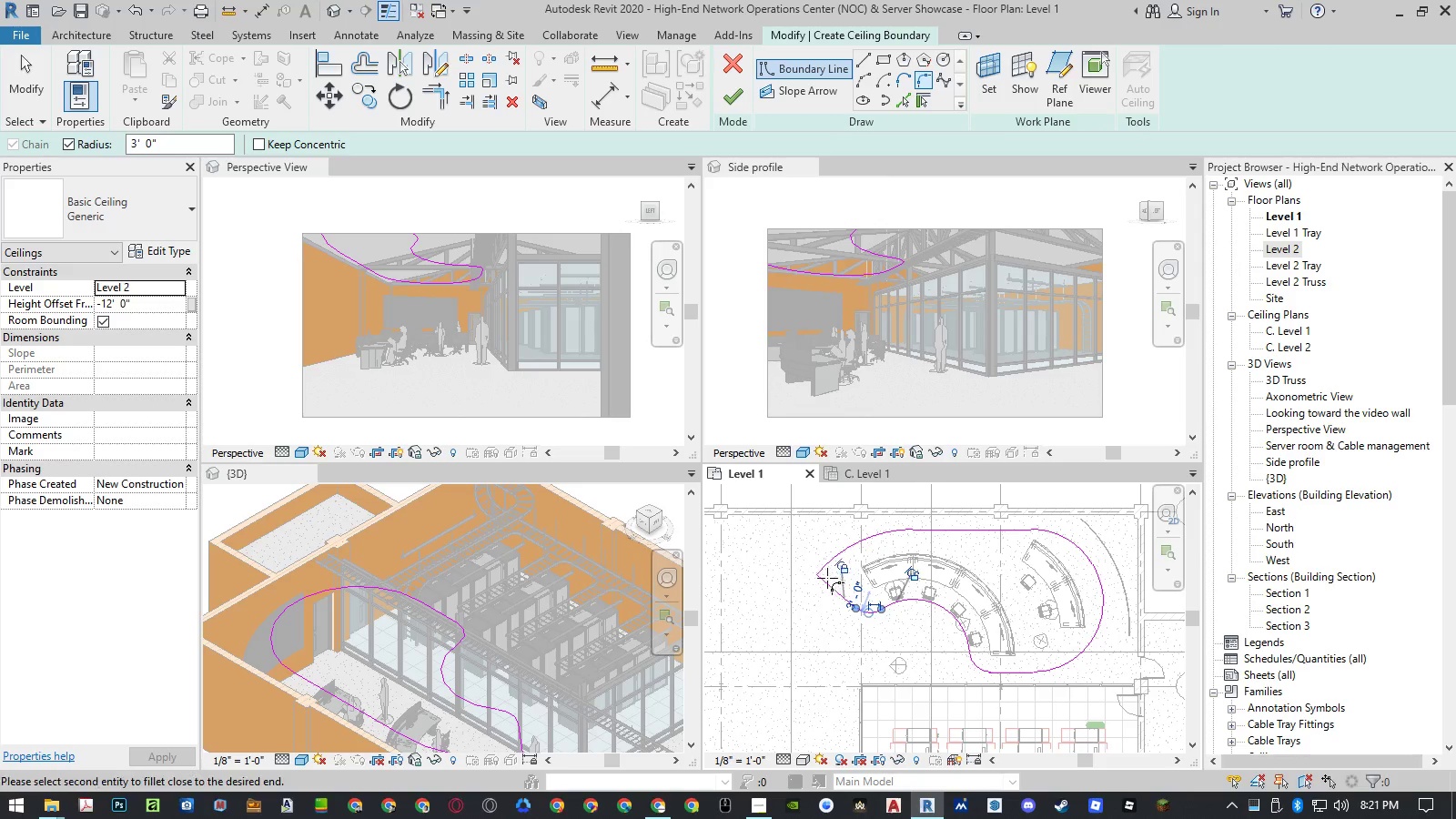 
left_click([827, 583])
 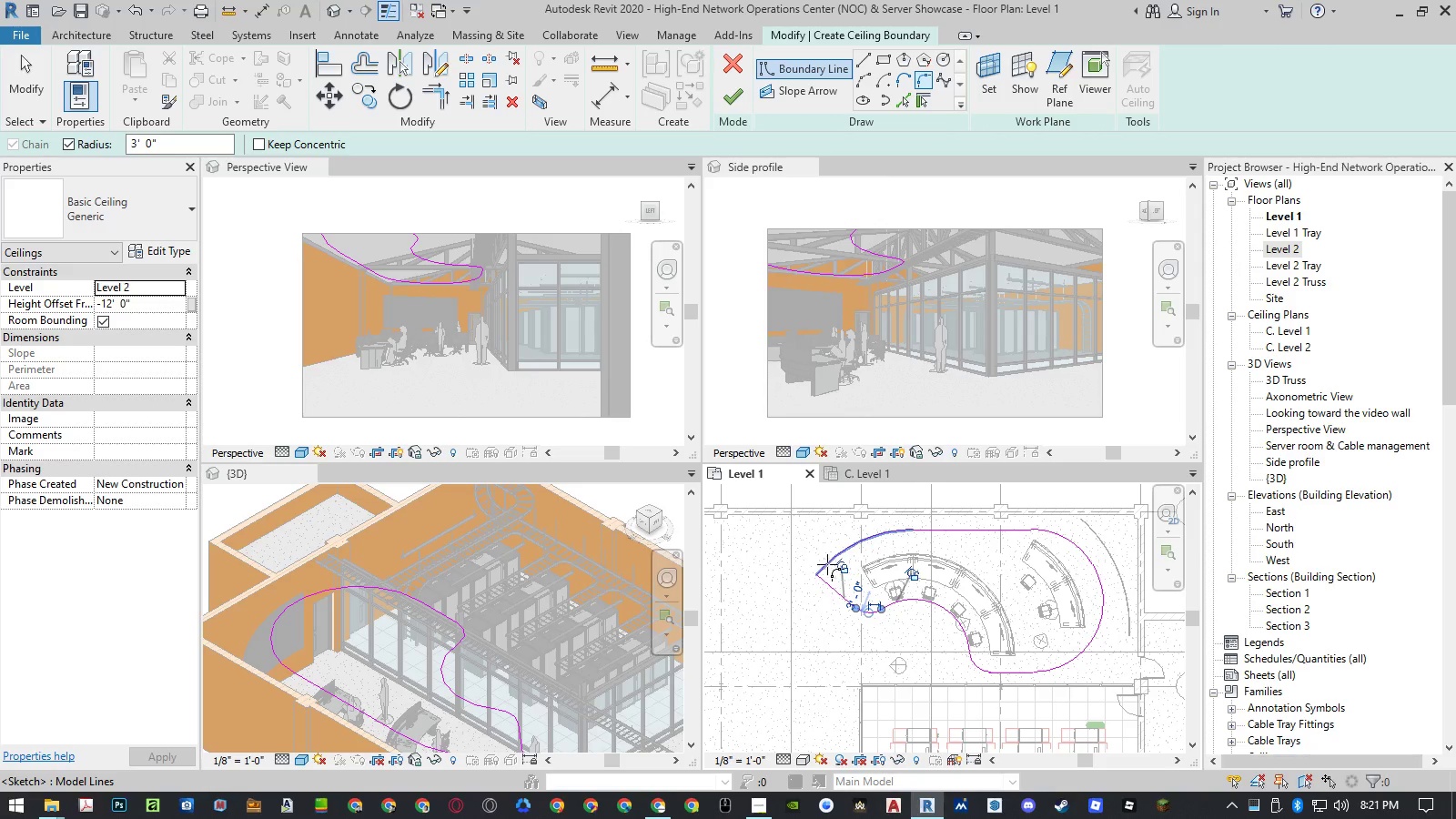 
left_click([827, 564])
 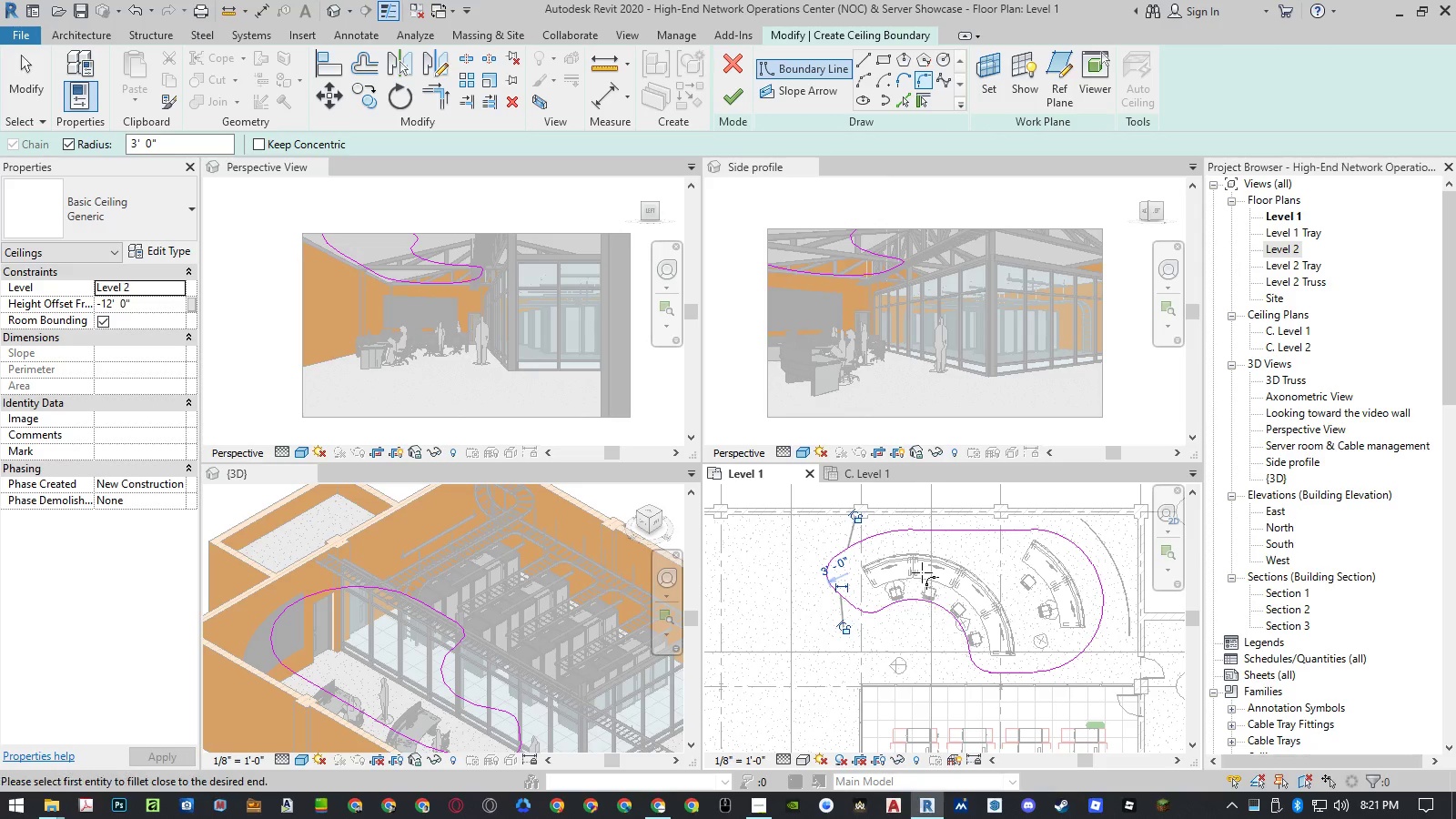 
key(Escape)
 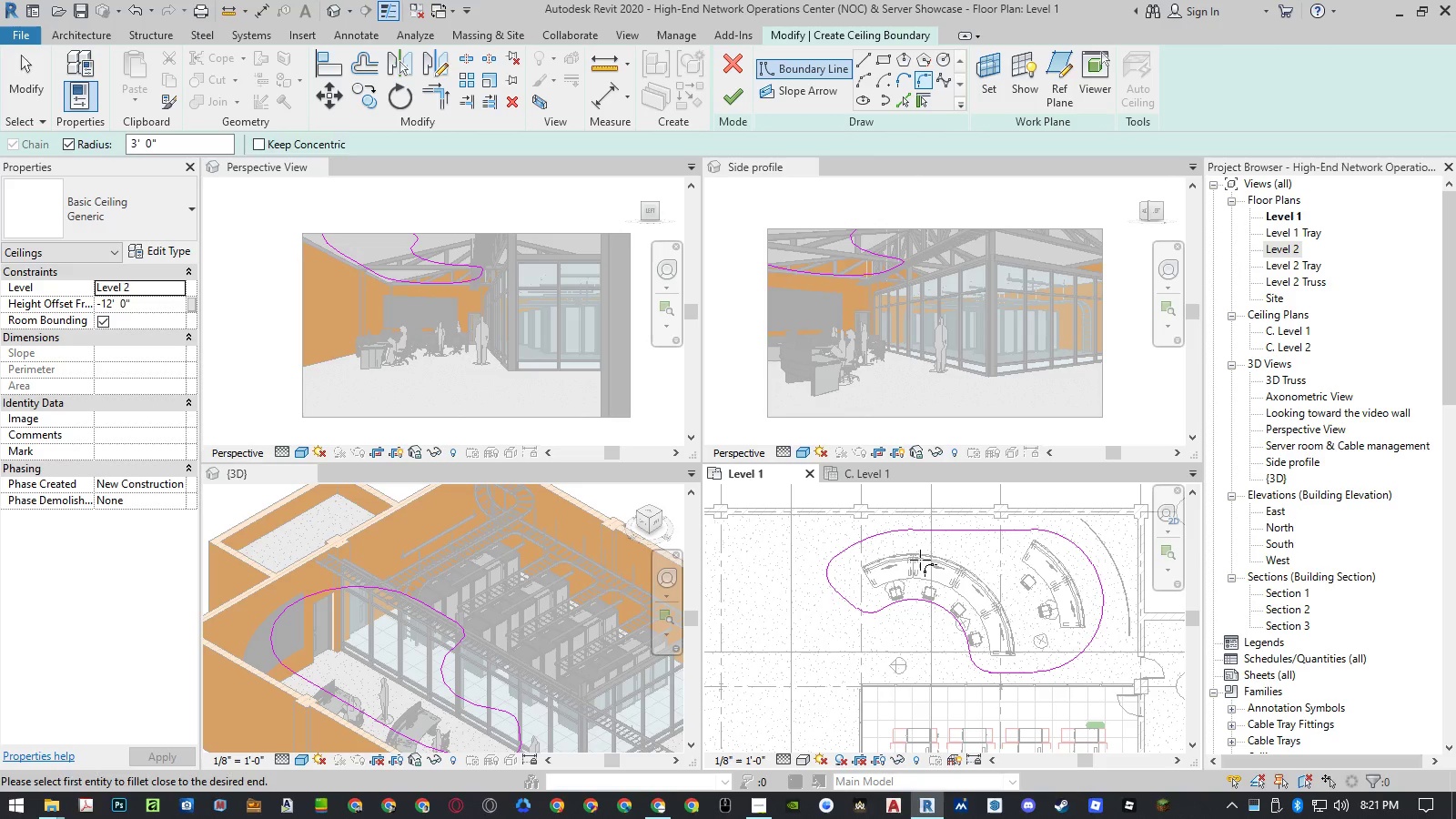 
key(Escape)
 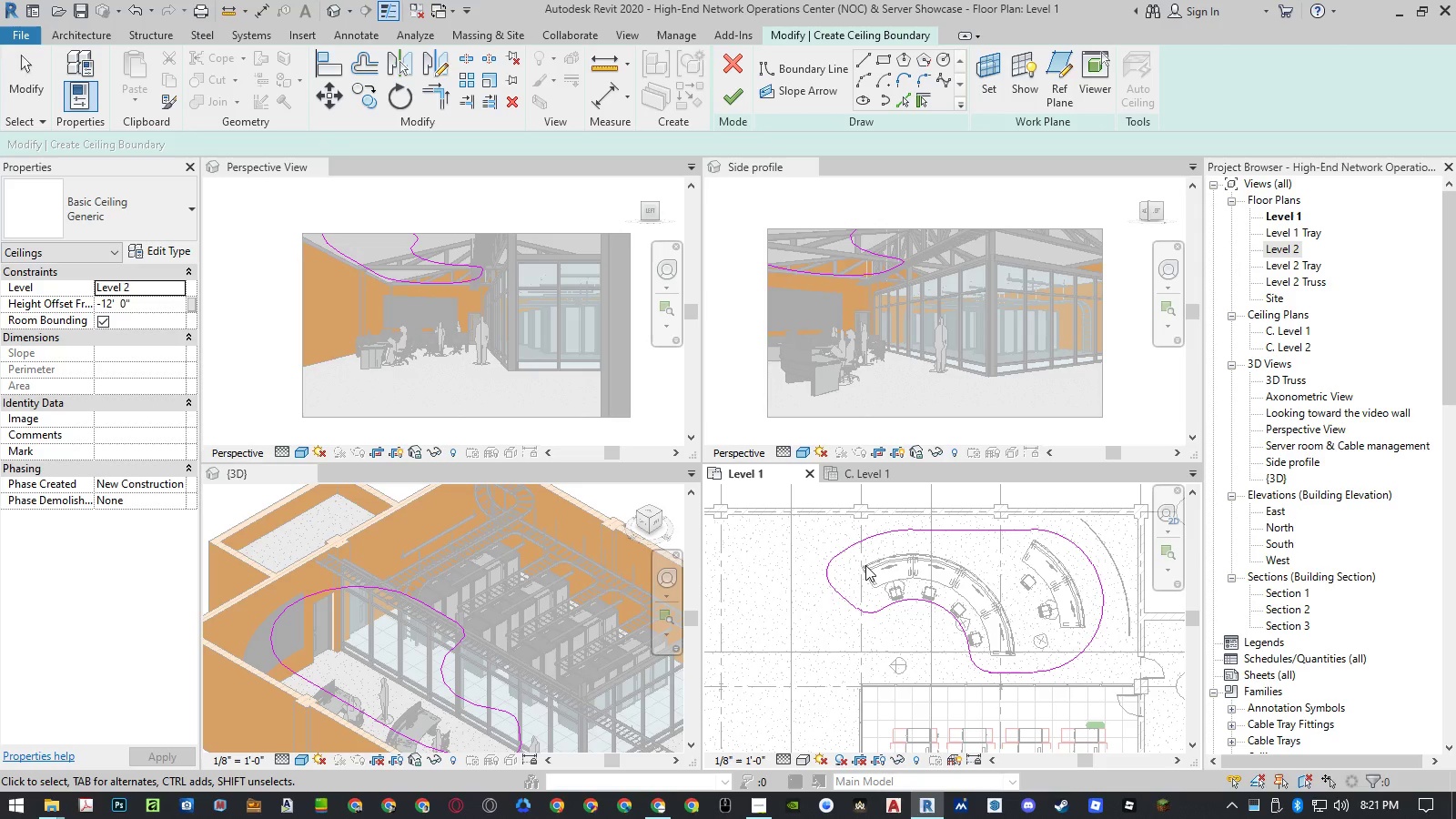 
scroll: coordinate [893, 548], scroll_direction: down, amount: 3.0
 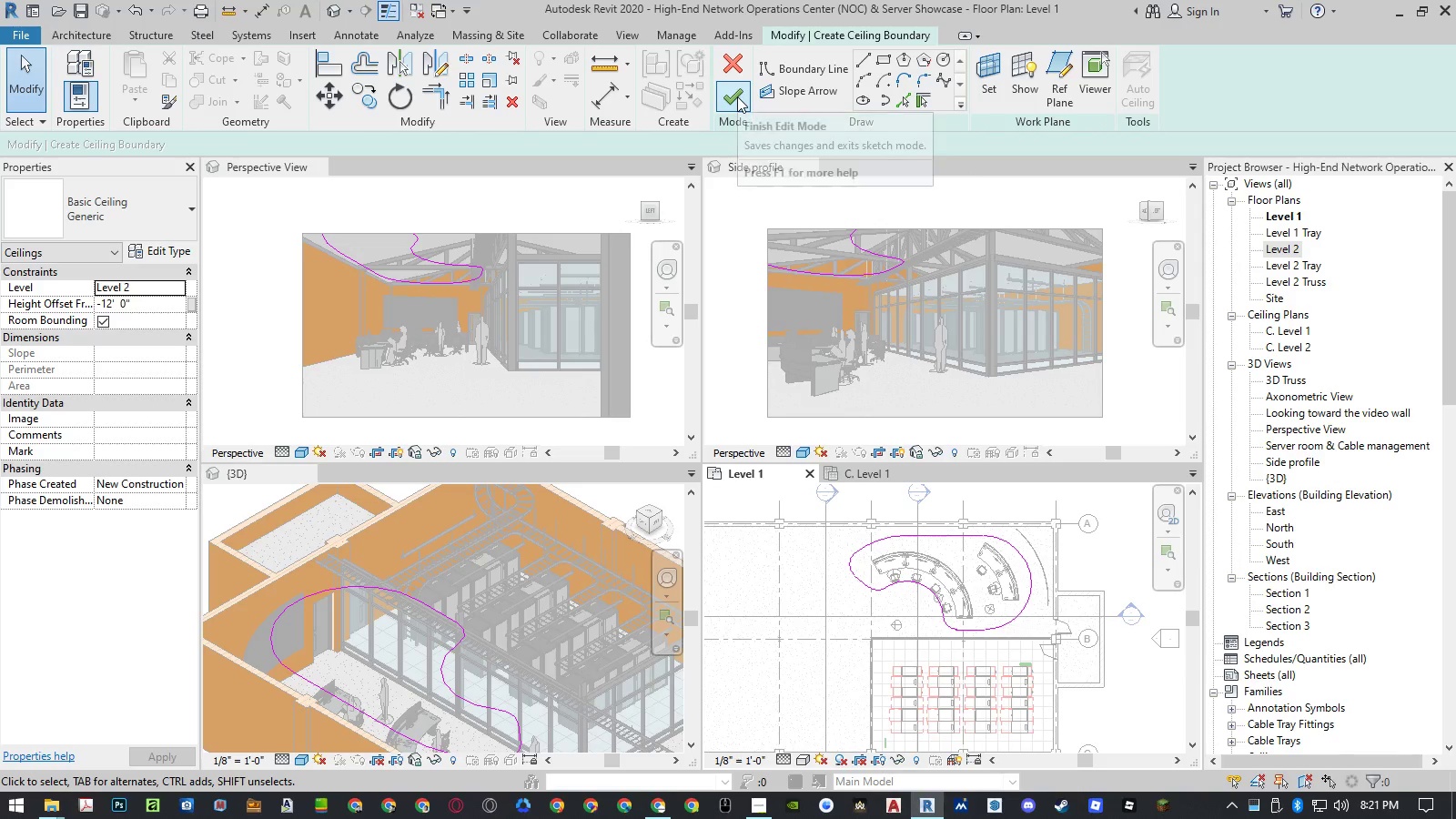 
left_click([737, 96])
 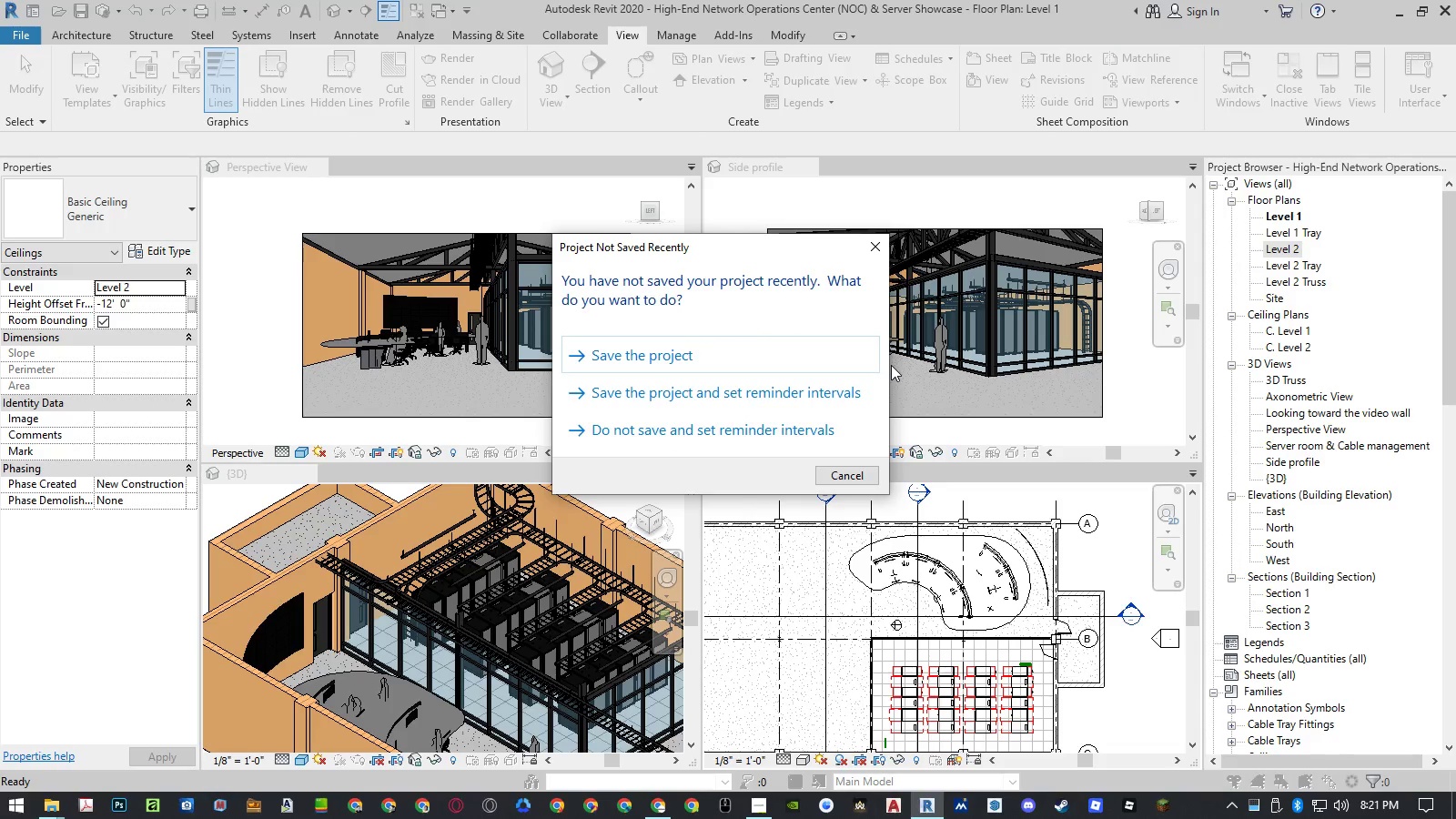 
left_click([787, 356])
 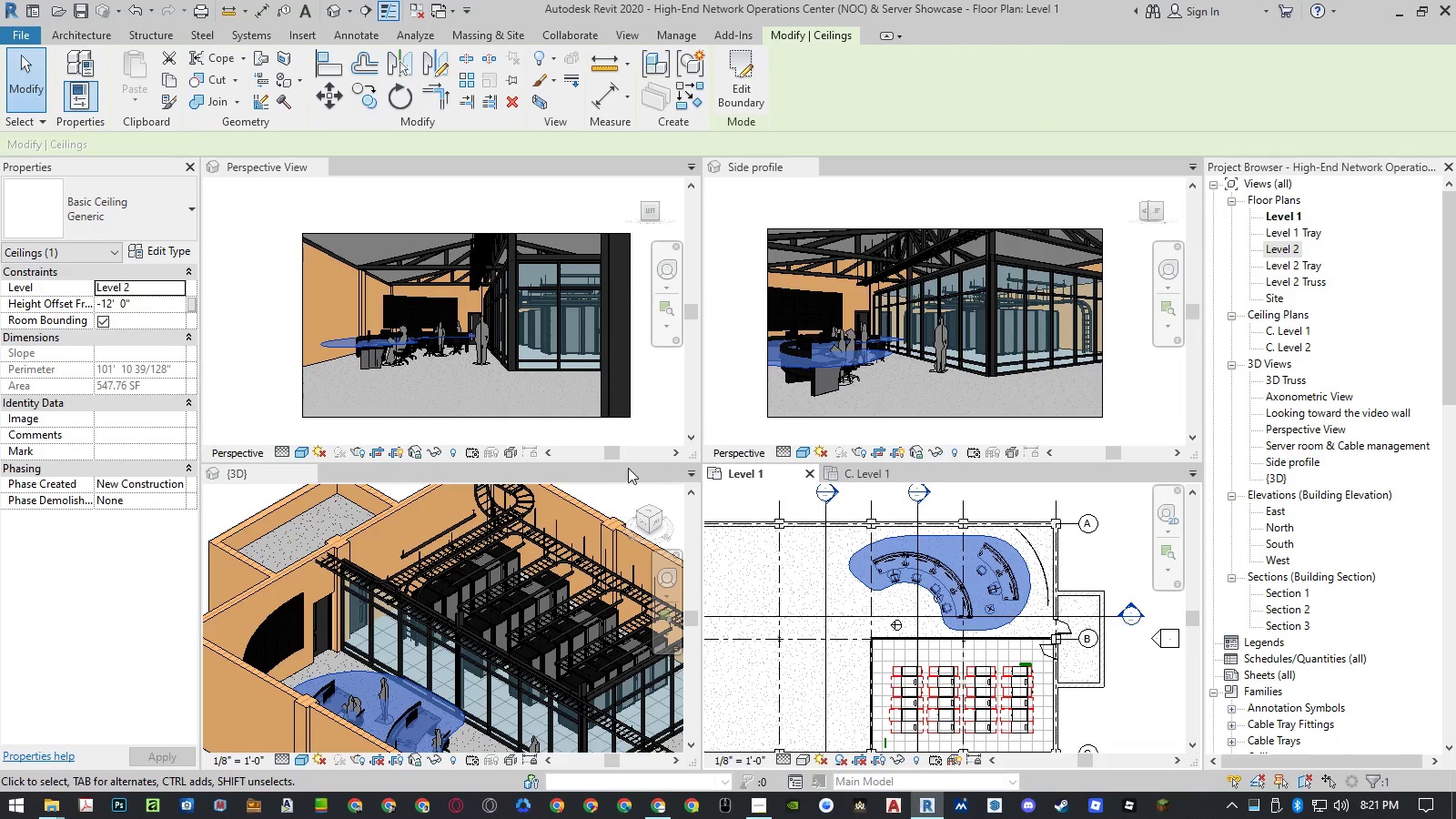 
wait(7.83)
 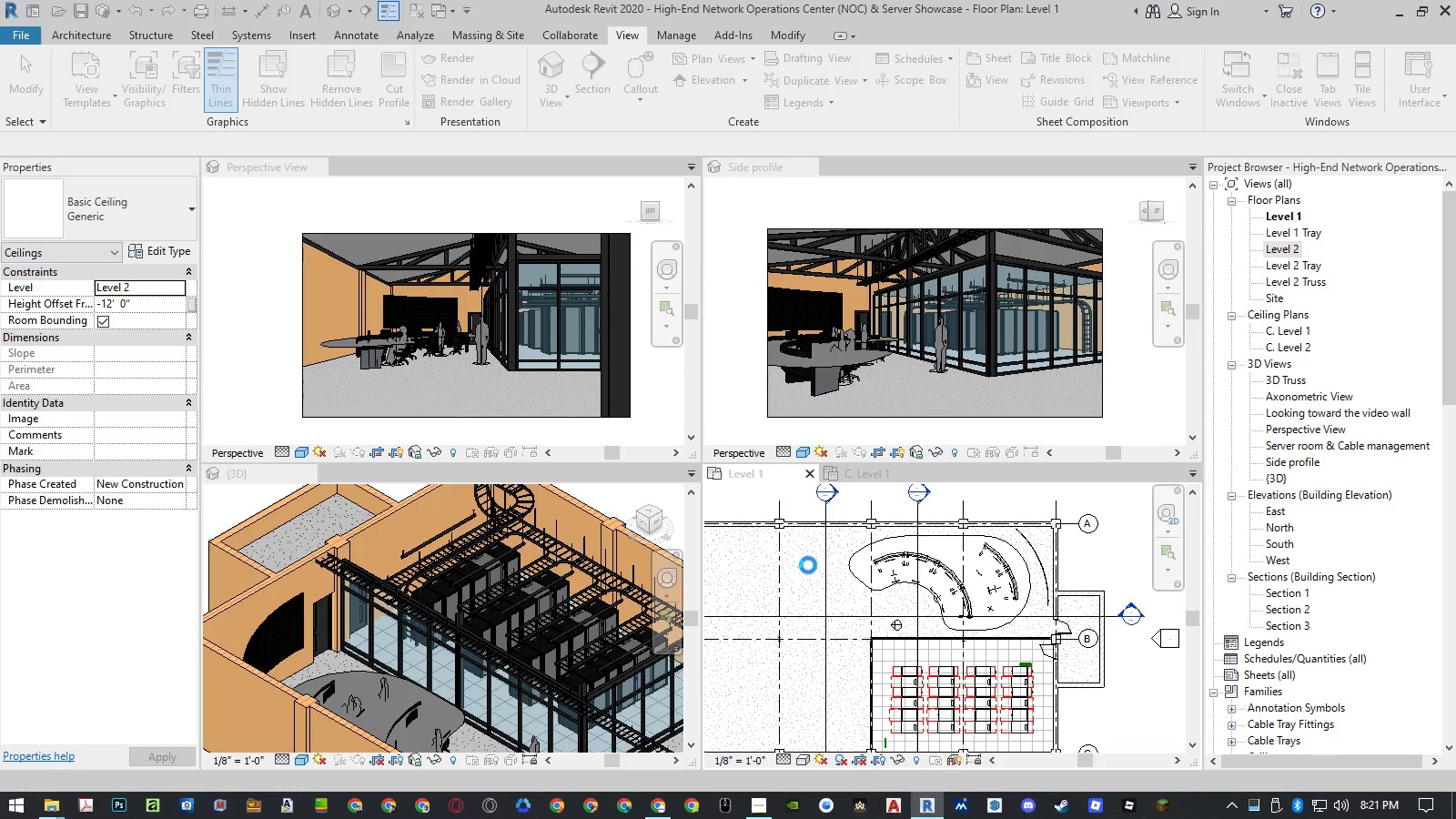 
left_click([659, 512])
 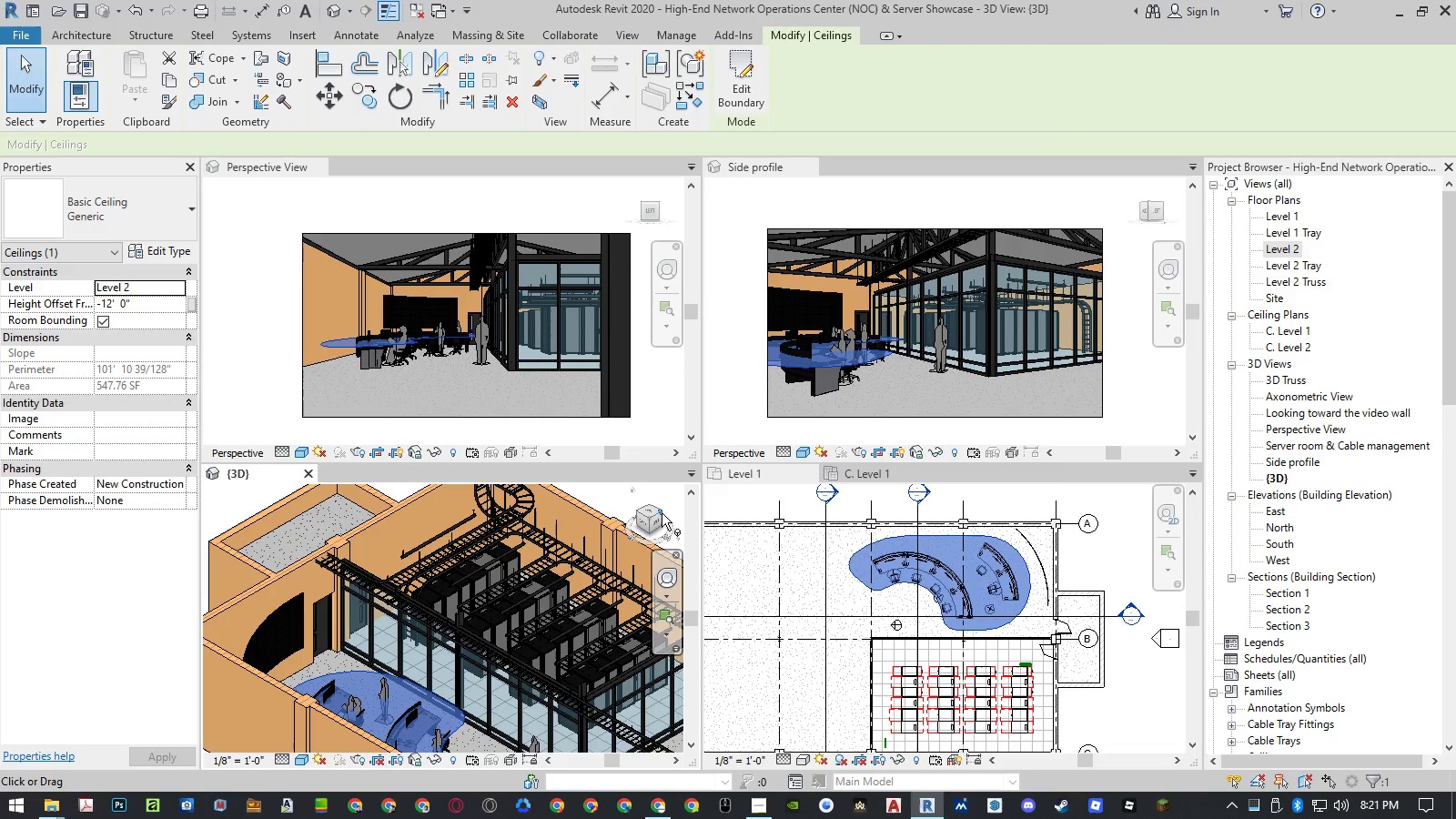 
left_click([662, 512])
 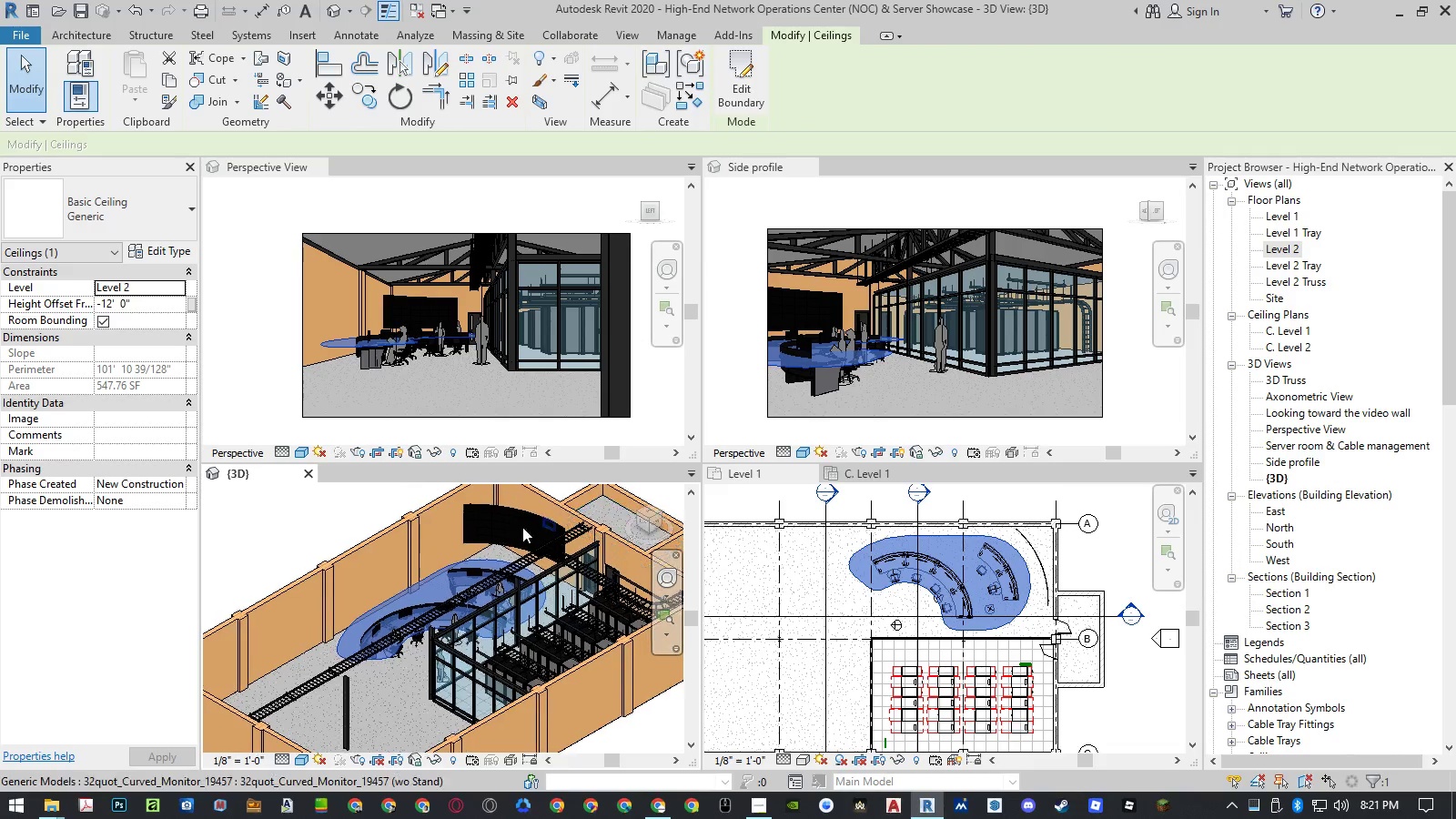 
left_click([351, 512])
 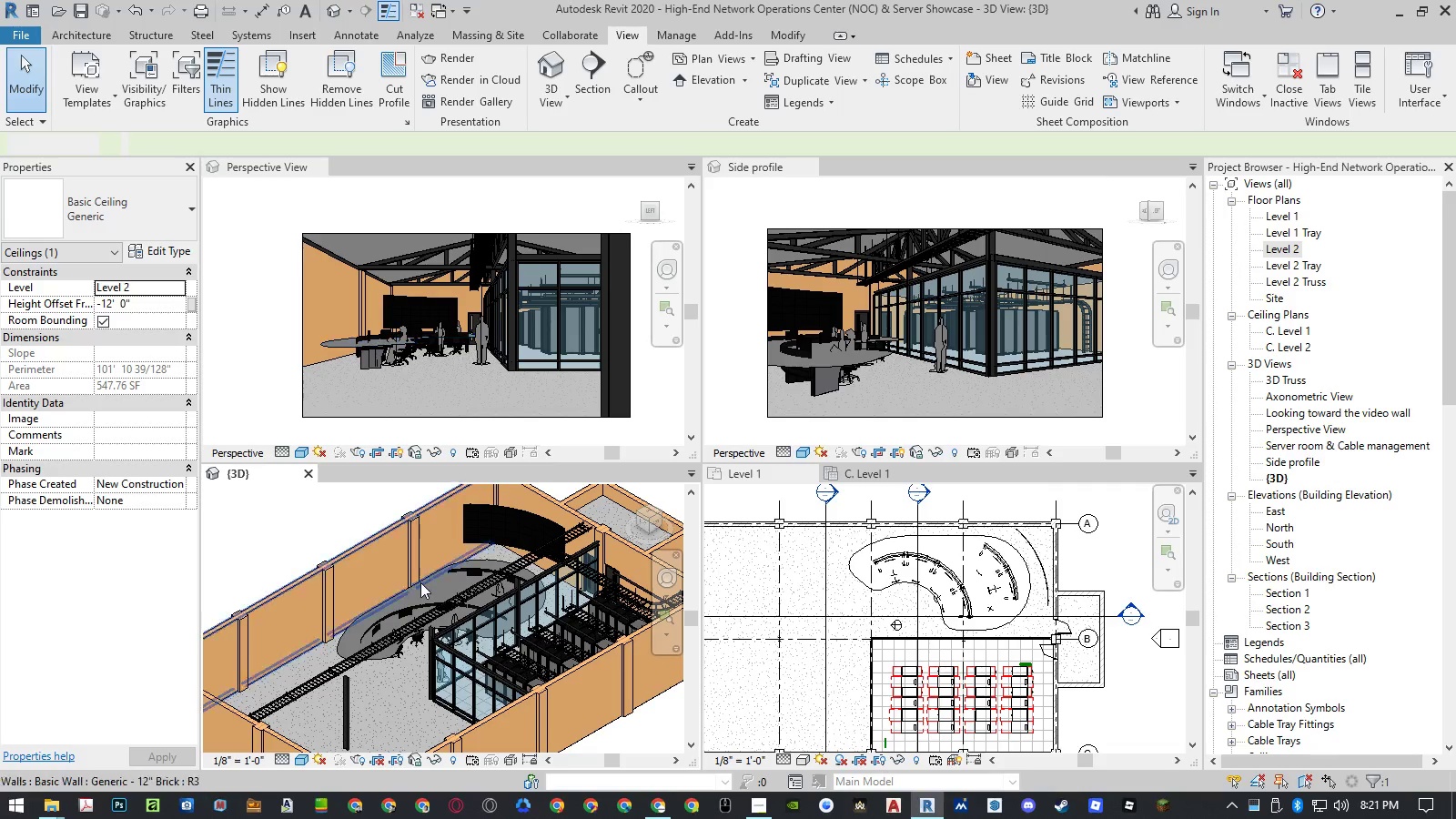 
scroll: coordinate [420, 583], scroll_direction: up, amount: 3.0
 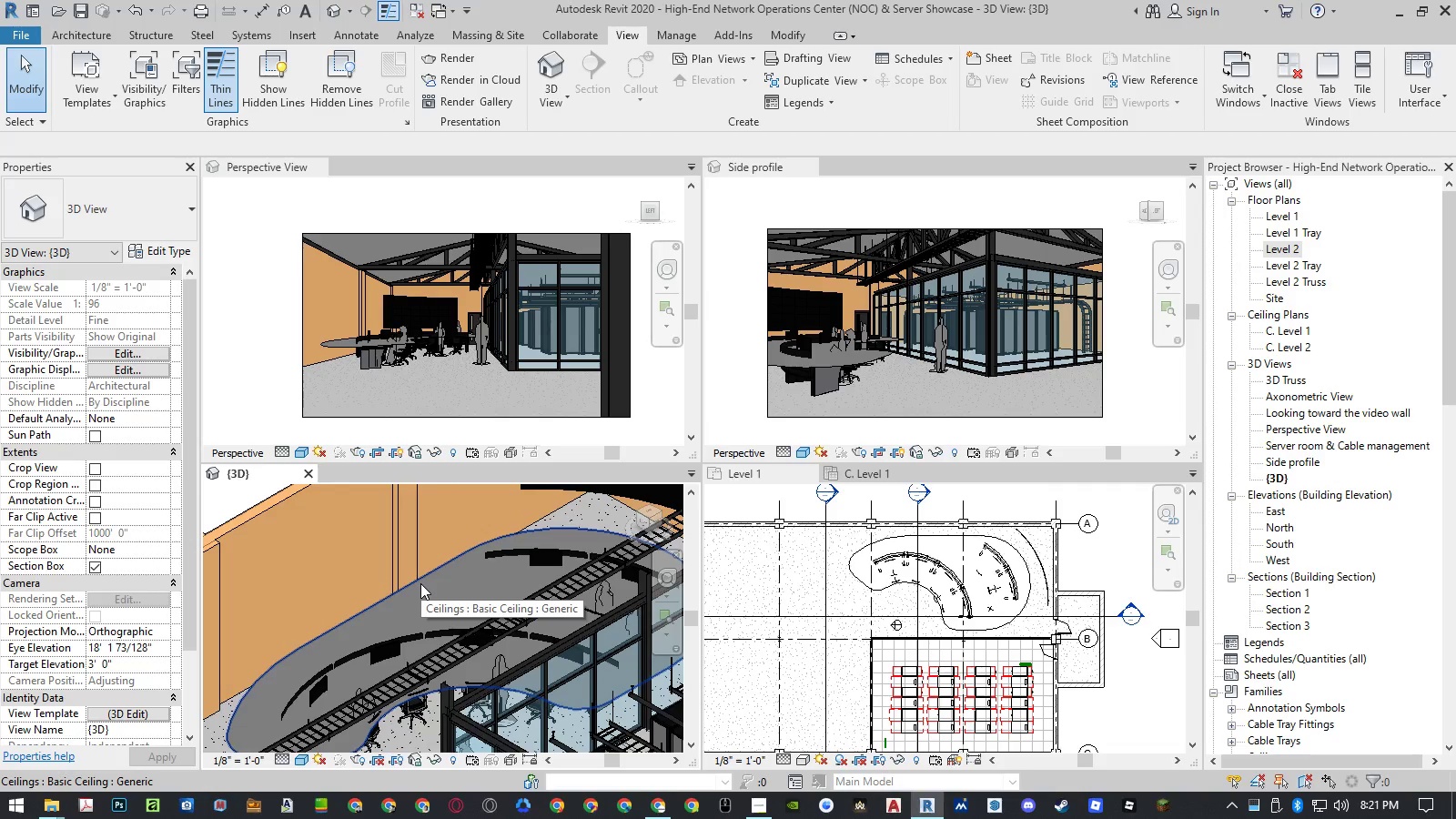 
left_click([420, 583])
 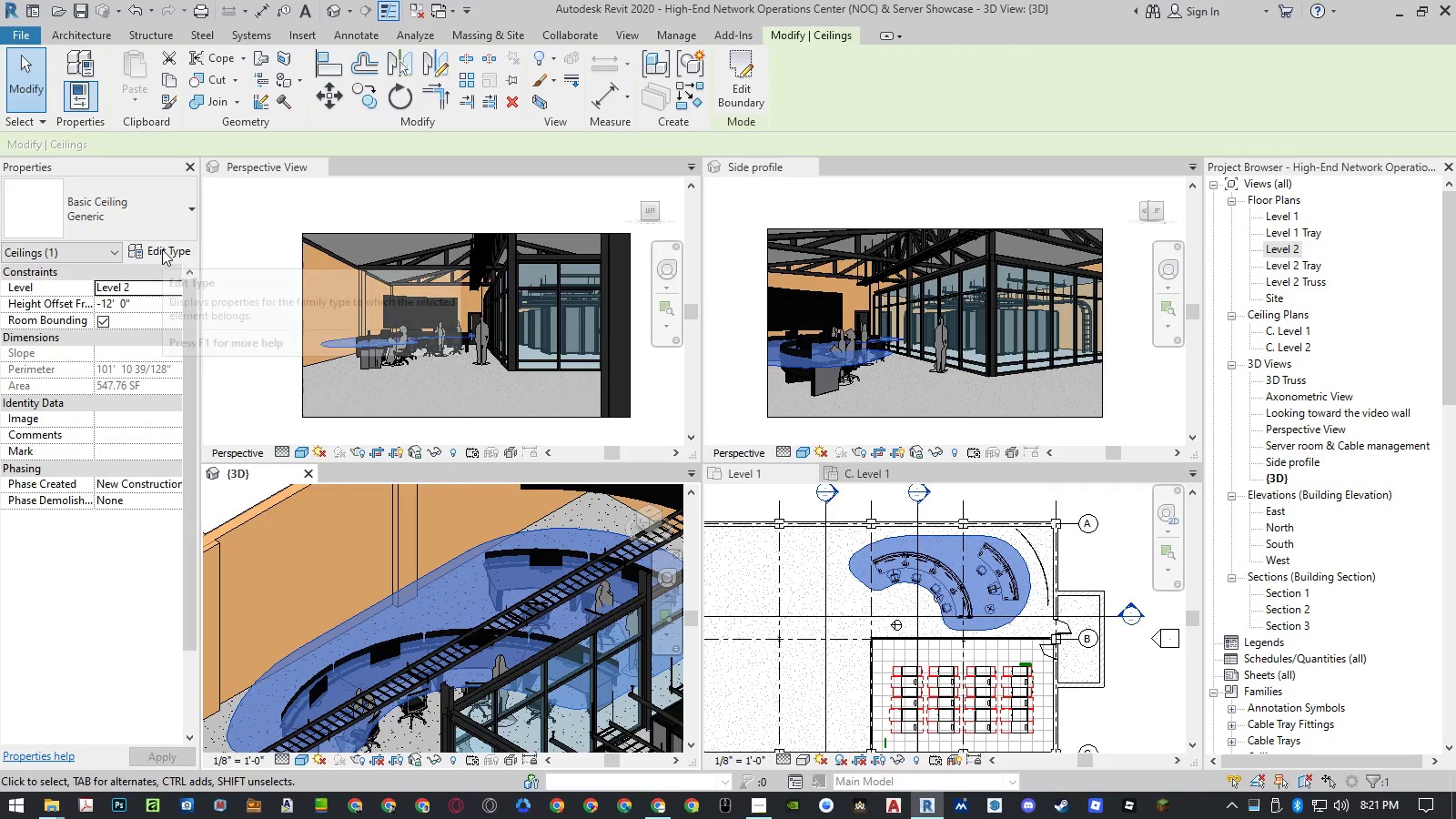 
left_click([167, 226])
 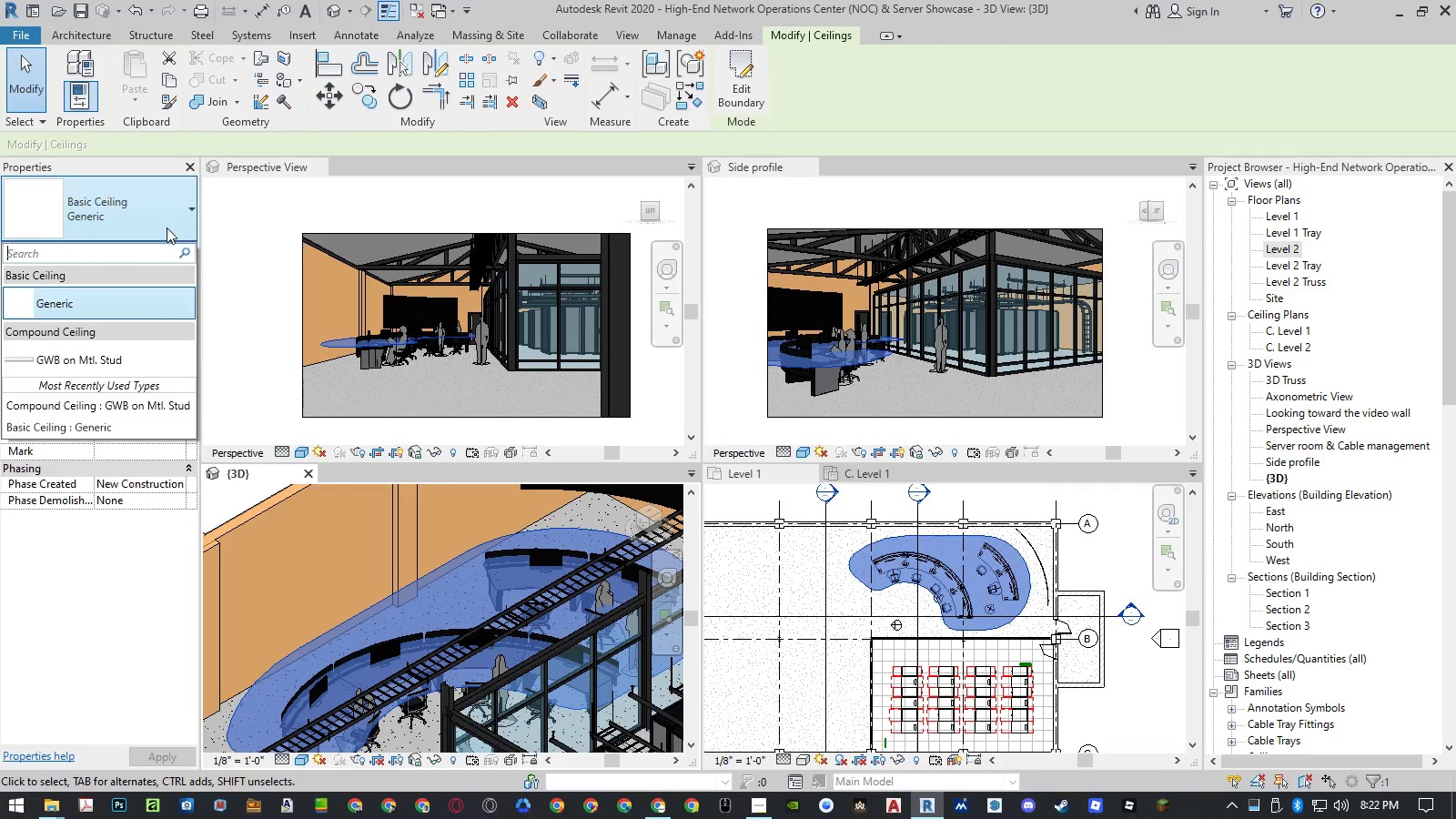 
left_click([116, 627])
 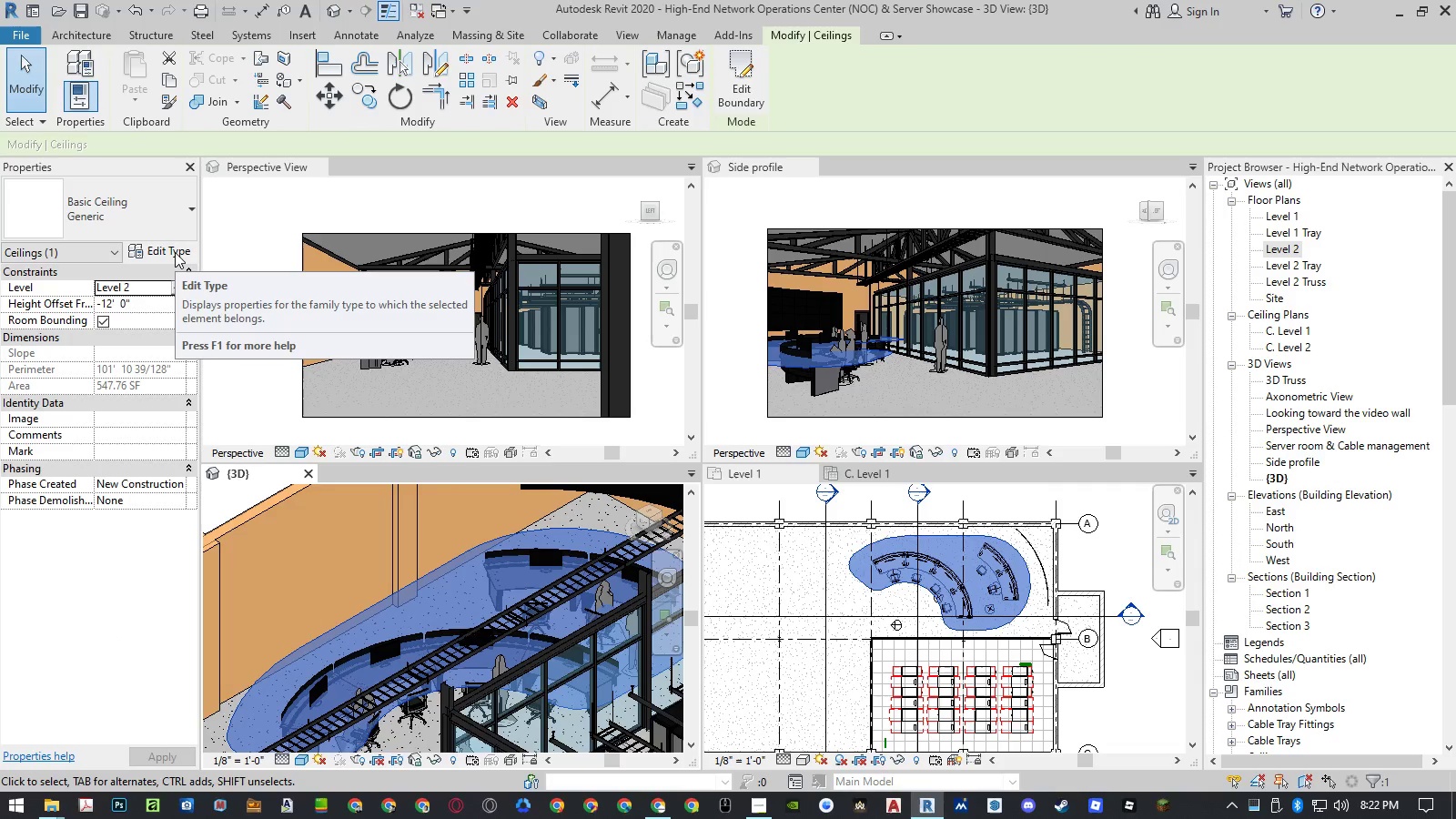 
left_click([175, 252])
 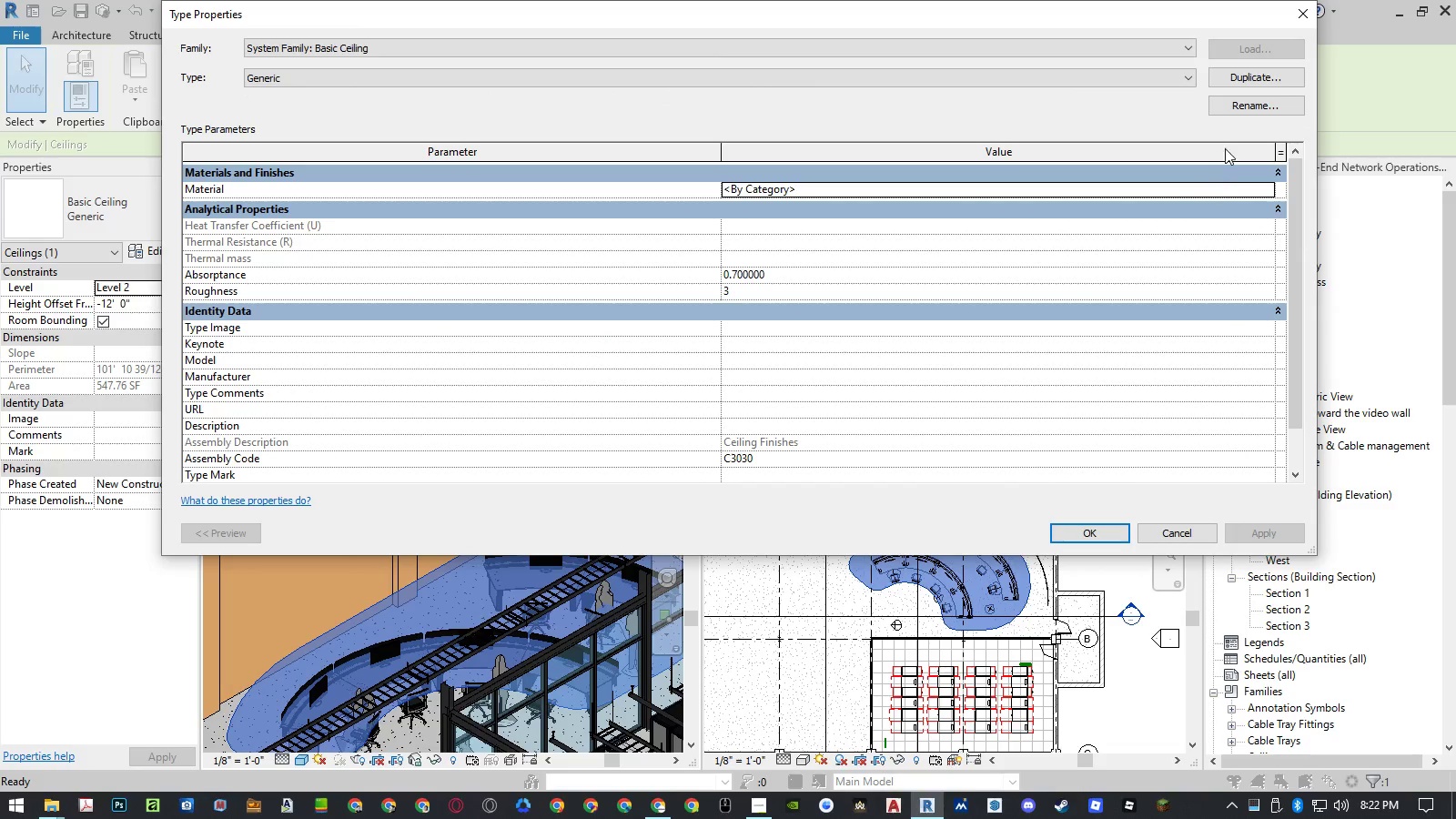 
left_click([1258, 81])
 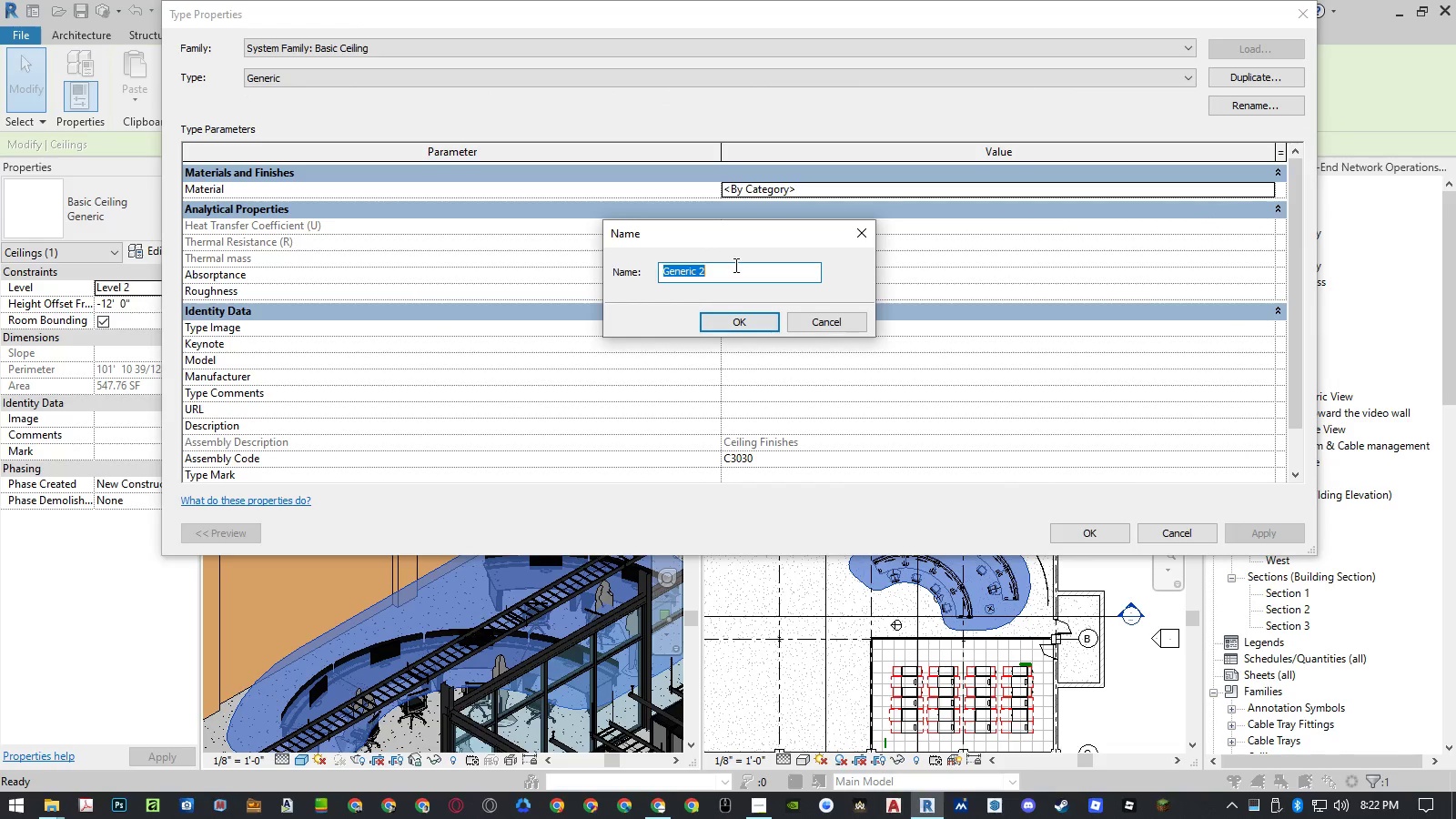 
double_click([734, 267])
 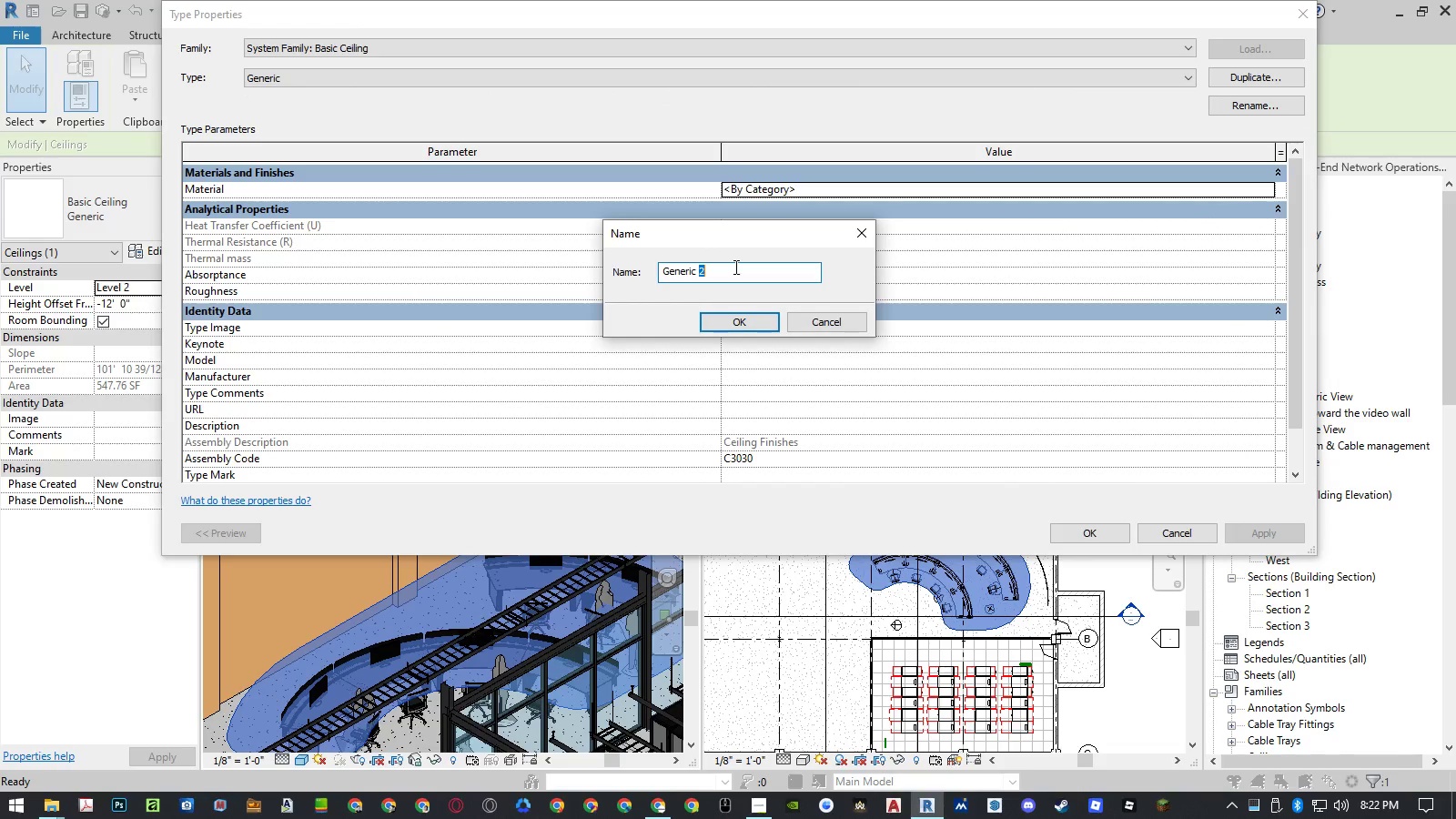 
type(- Gypsum)
 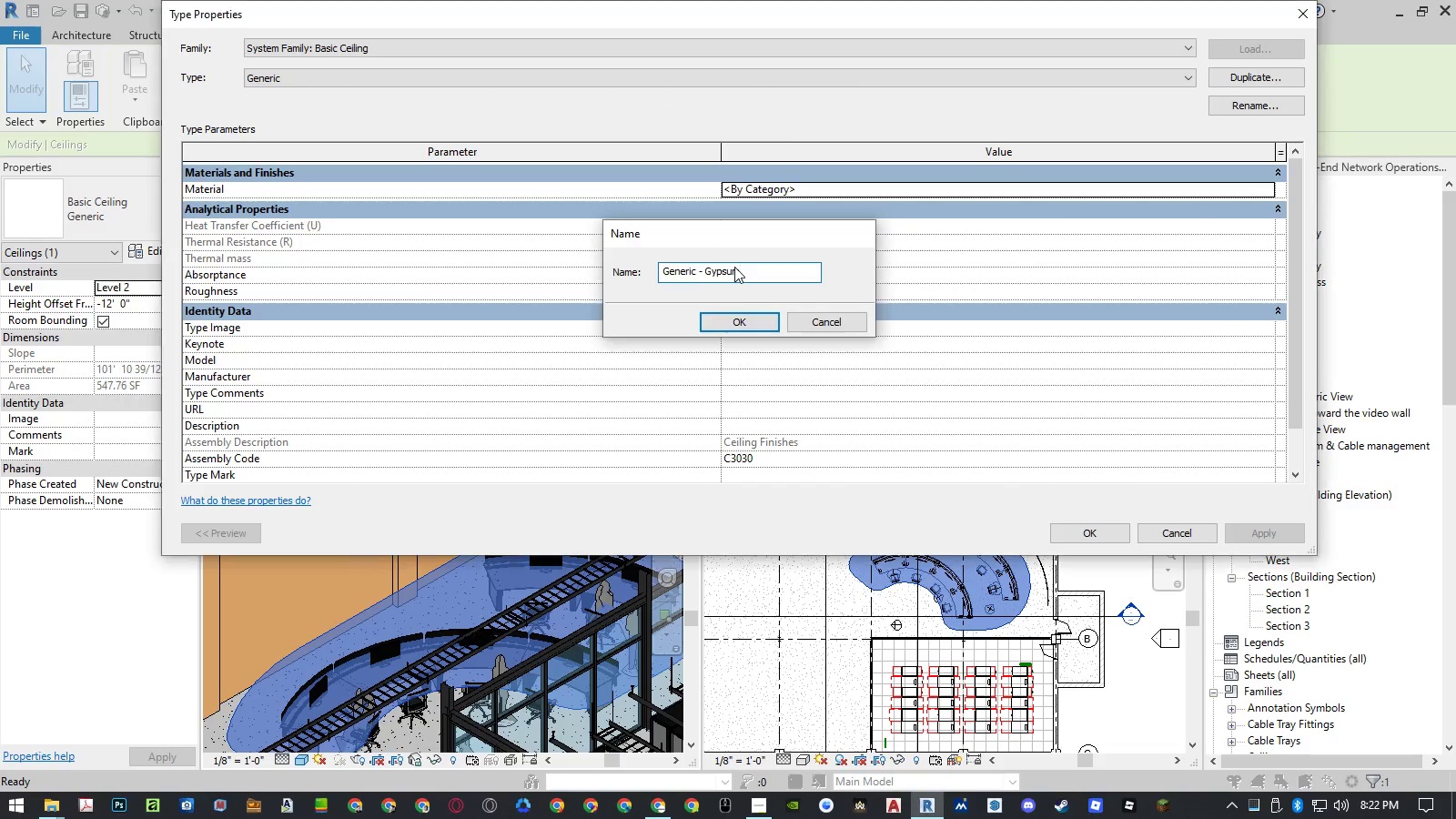 
key(Enter)
 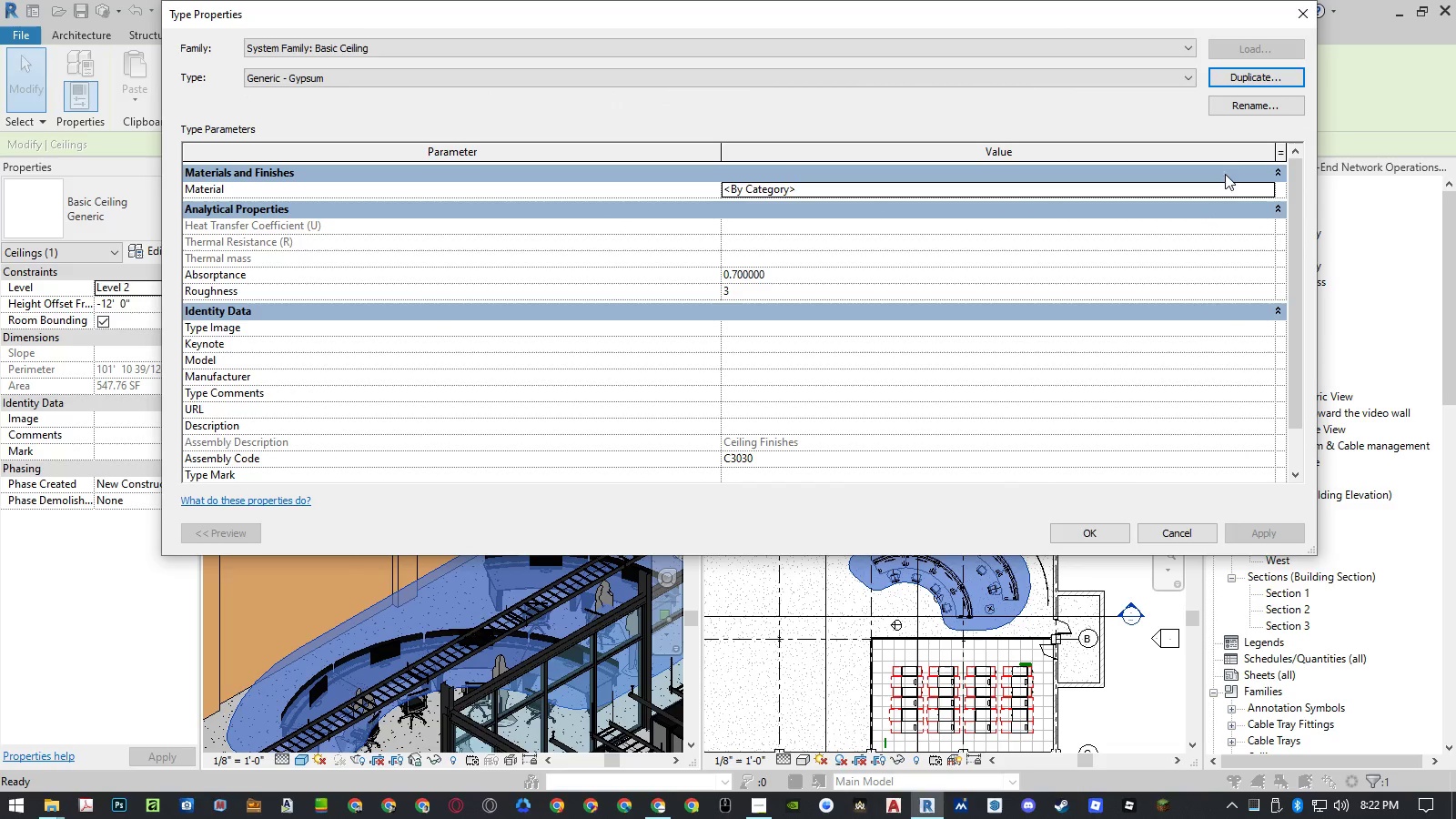 
left_click([1266, 194])
 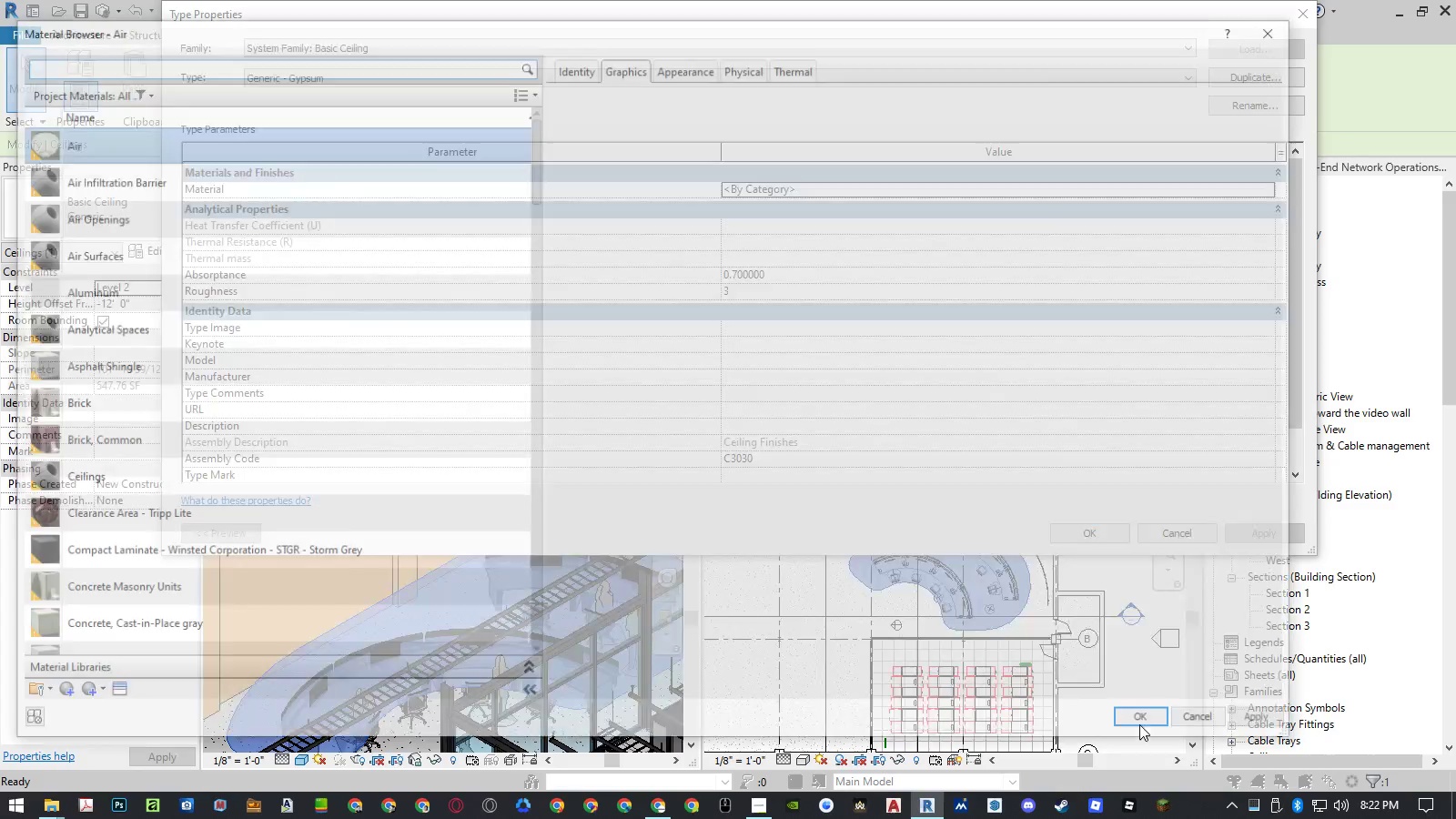 
left_click([211, 339])
 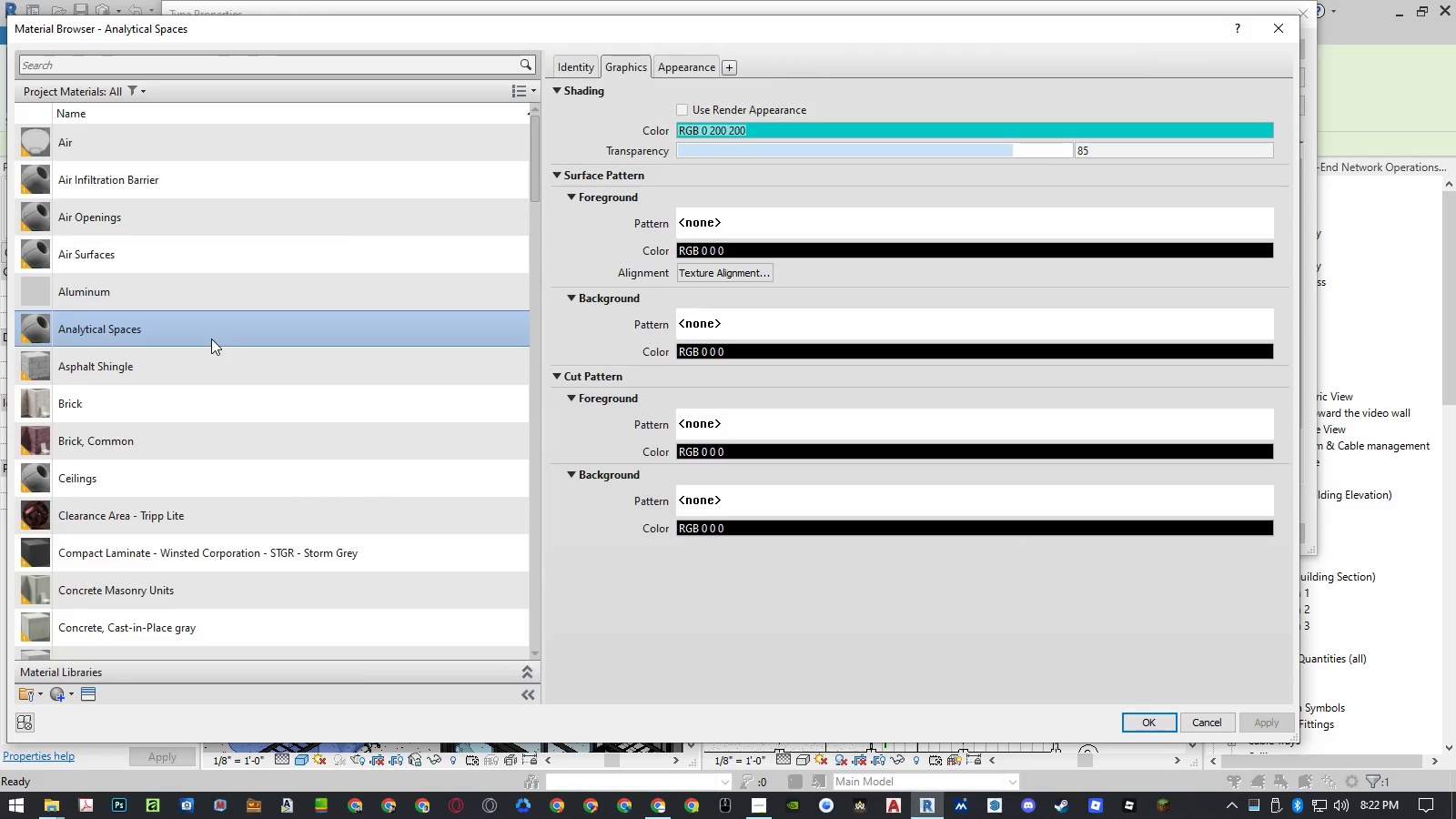 
type(gy)
 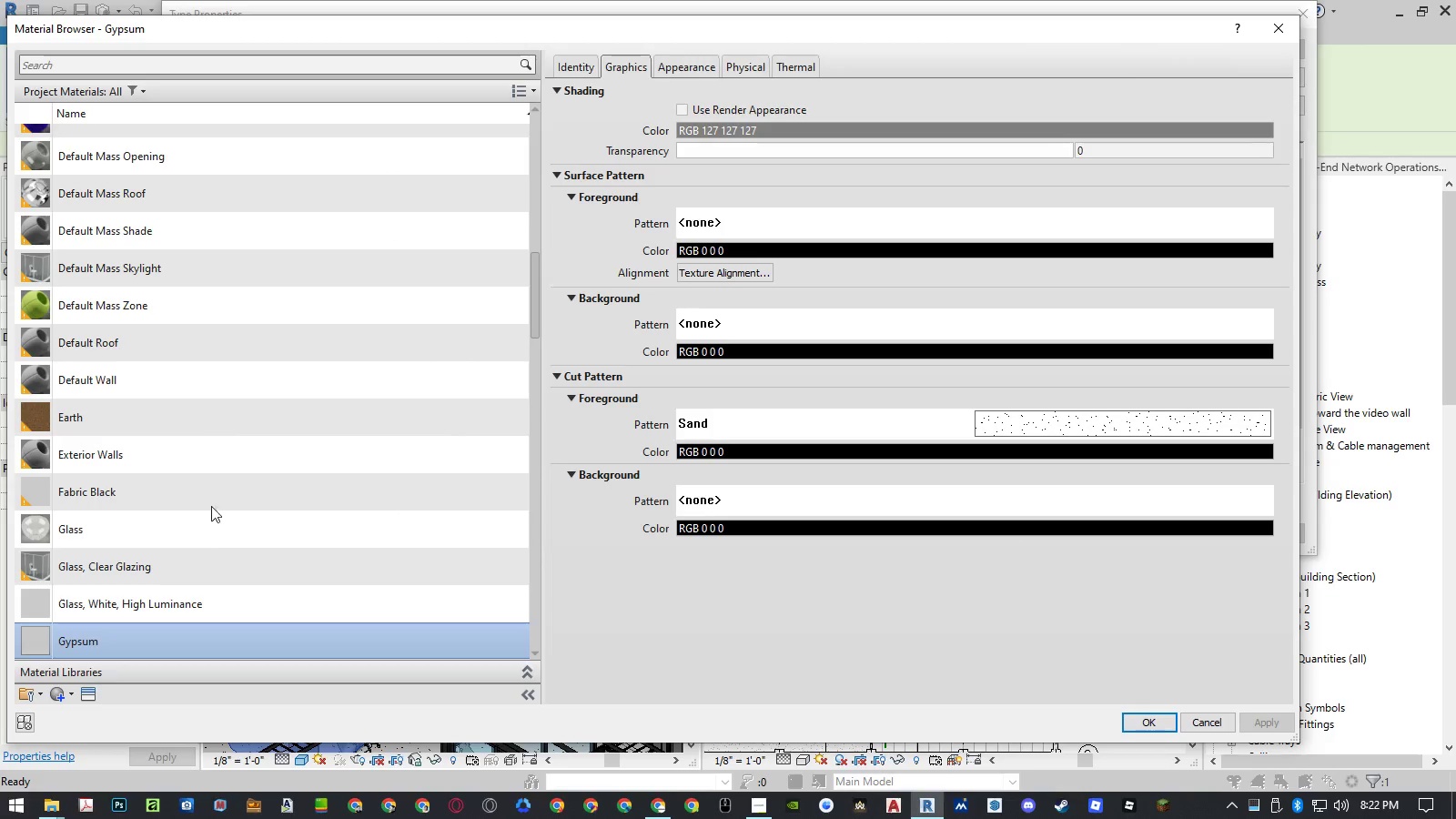 
scroll: coordinate [208, 533], scroll_direction: down, amount: 1.0
 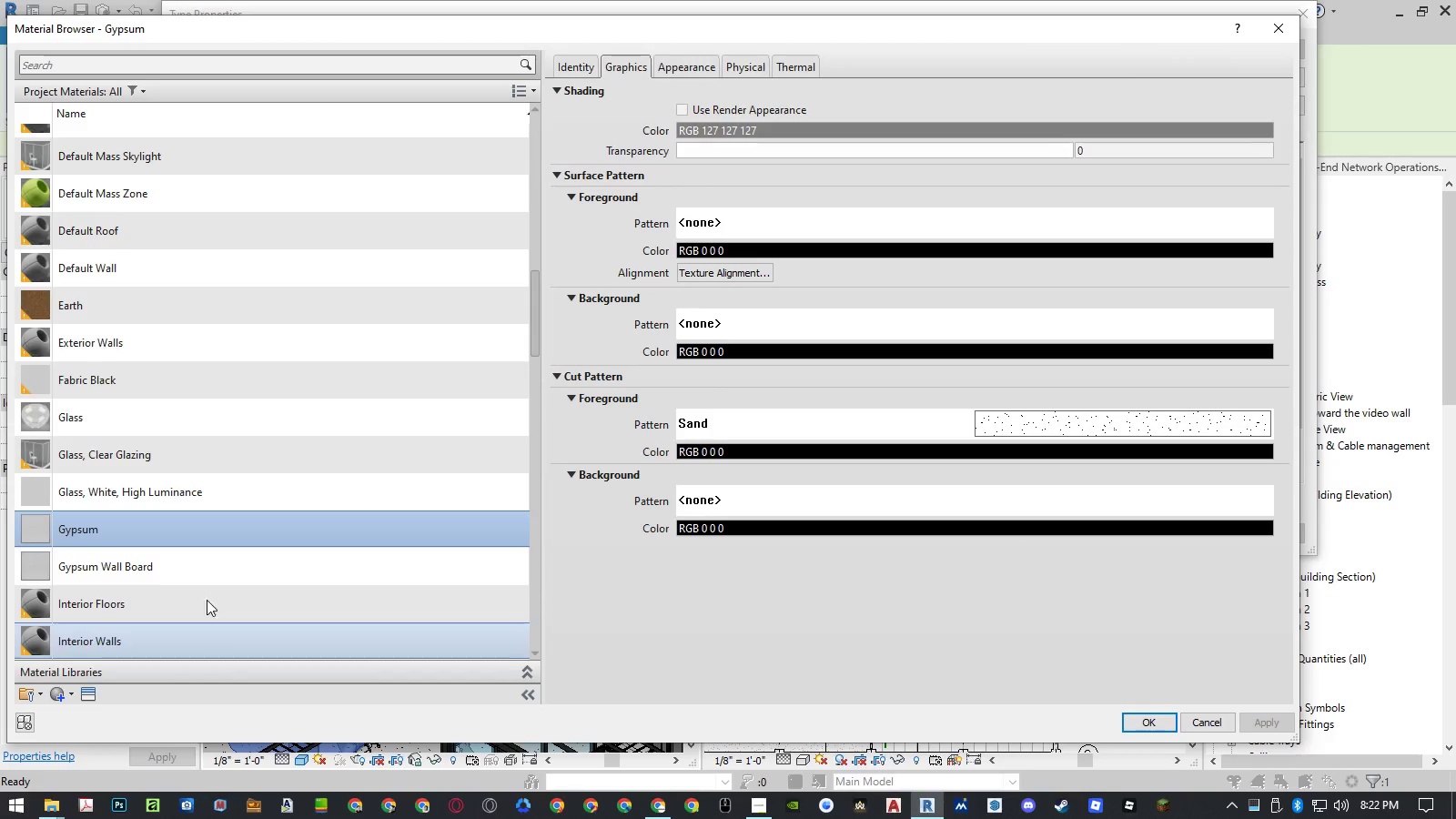 
left_click([217, 536])
 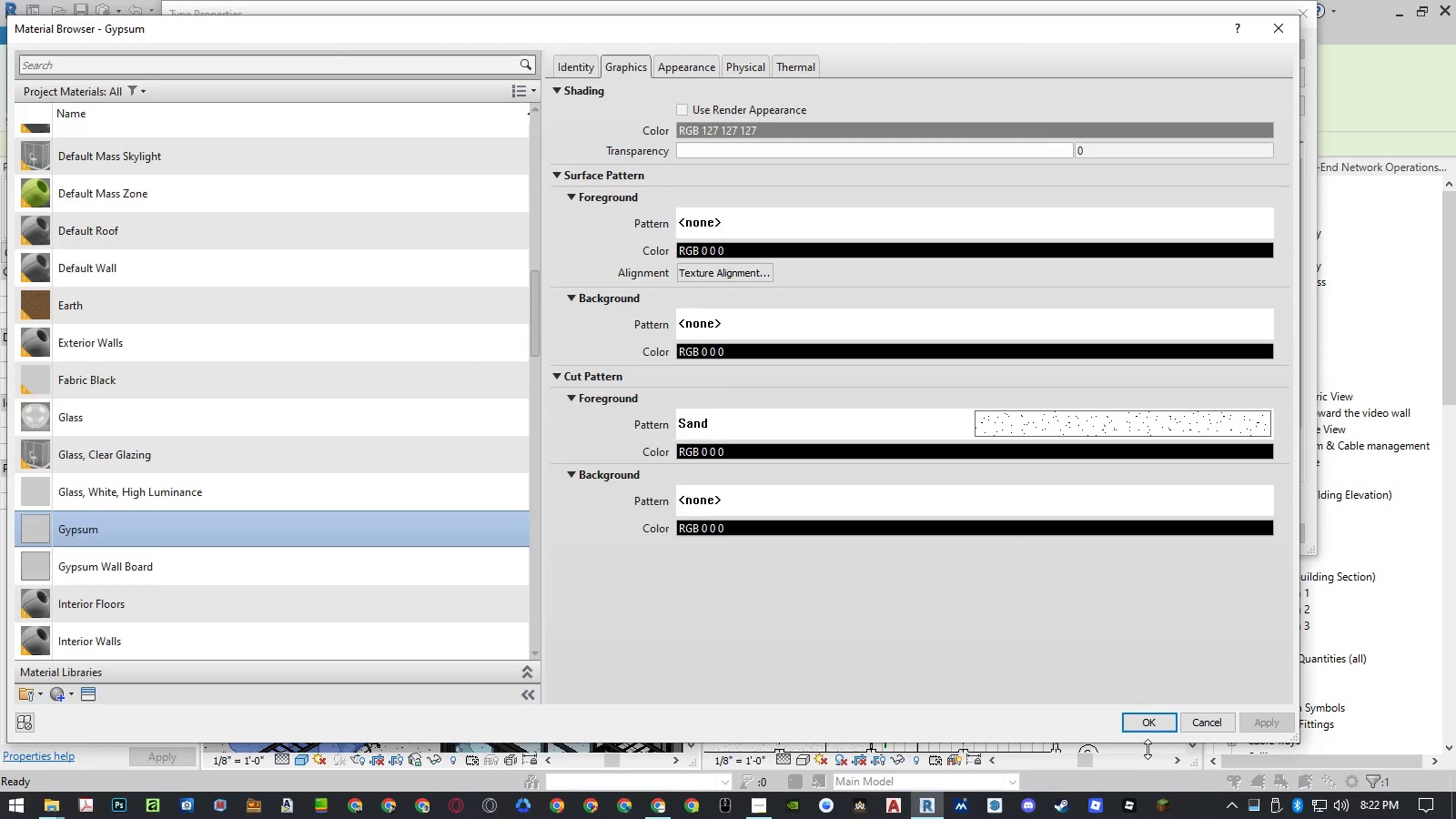 
left_click([1158, 726])
 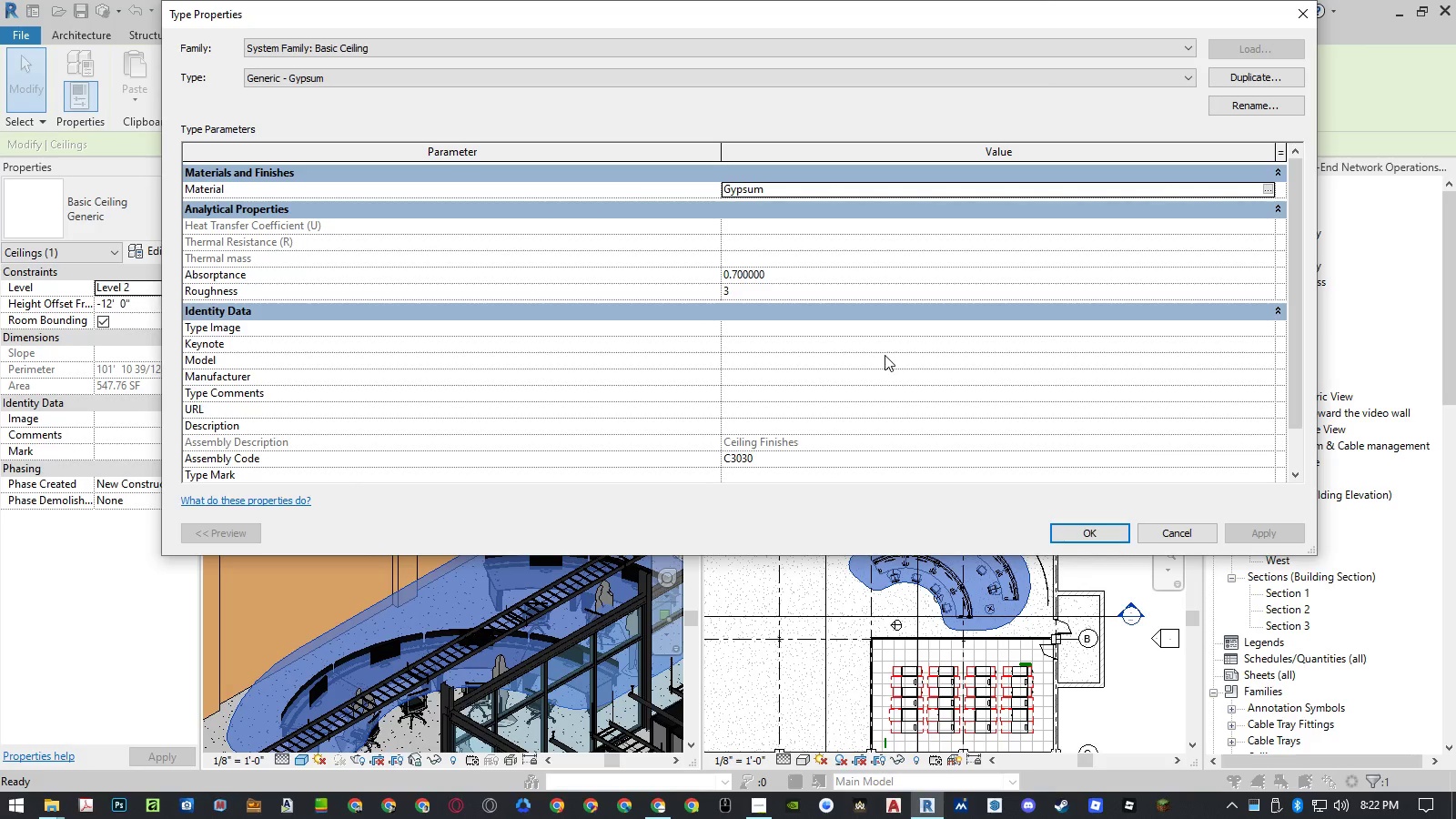 
wait(5.06)
 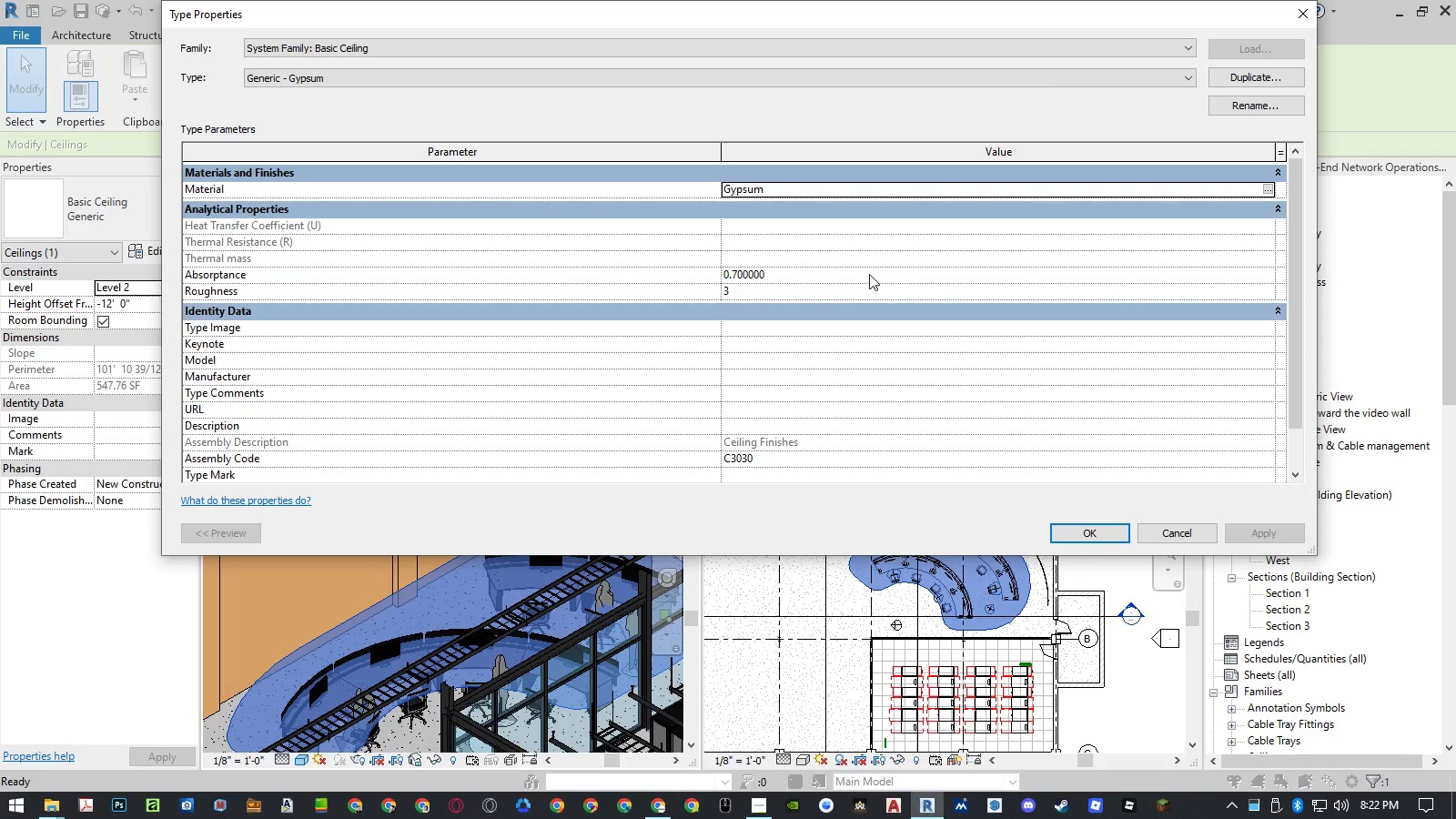 
scroll: coordinate [885, 355], scroll_direction: down, amount: 5.0
 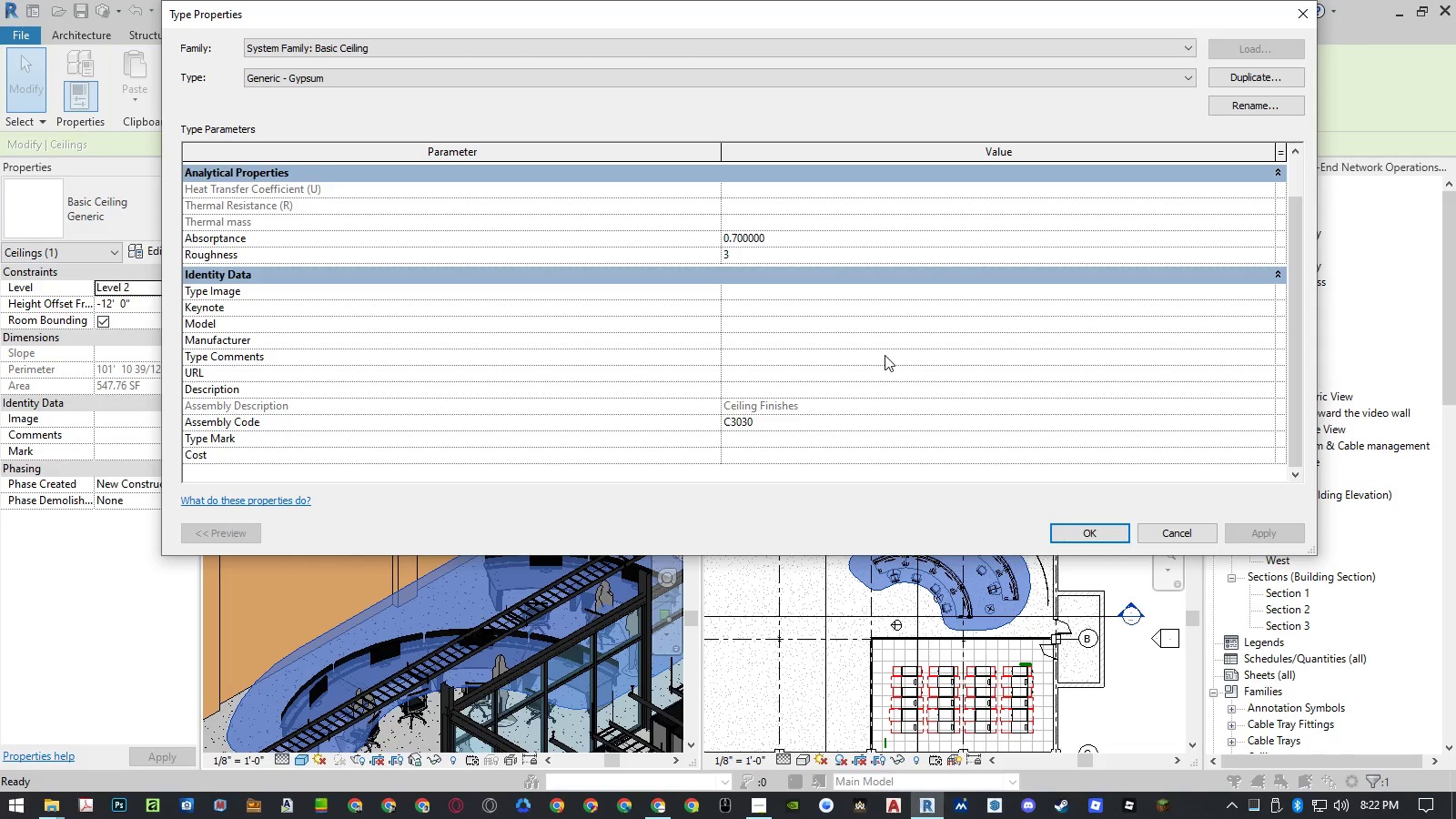 
scroll: coordinate [1119, 269], scroll_direction: up, amount: 11.0
 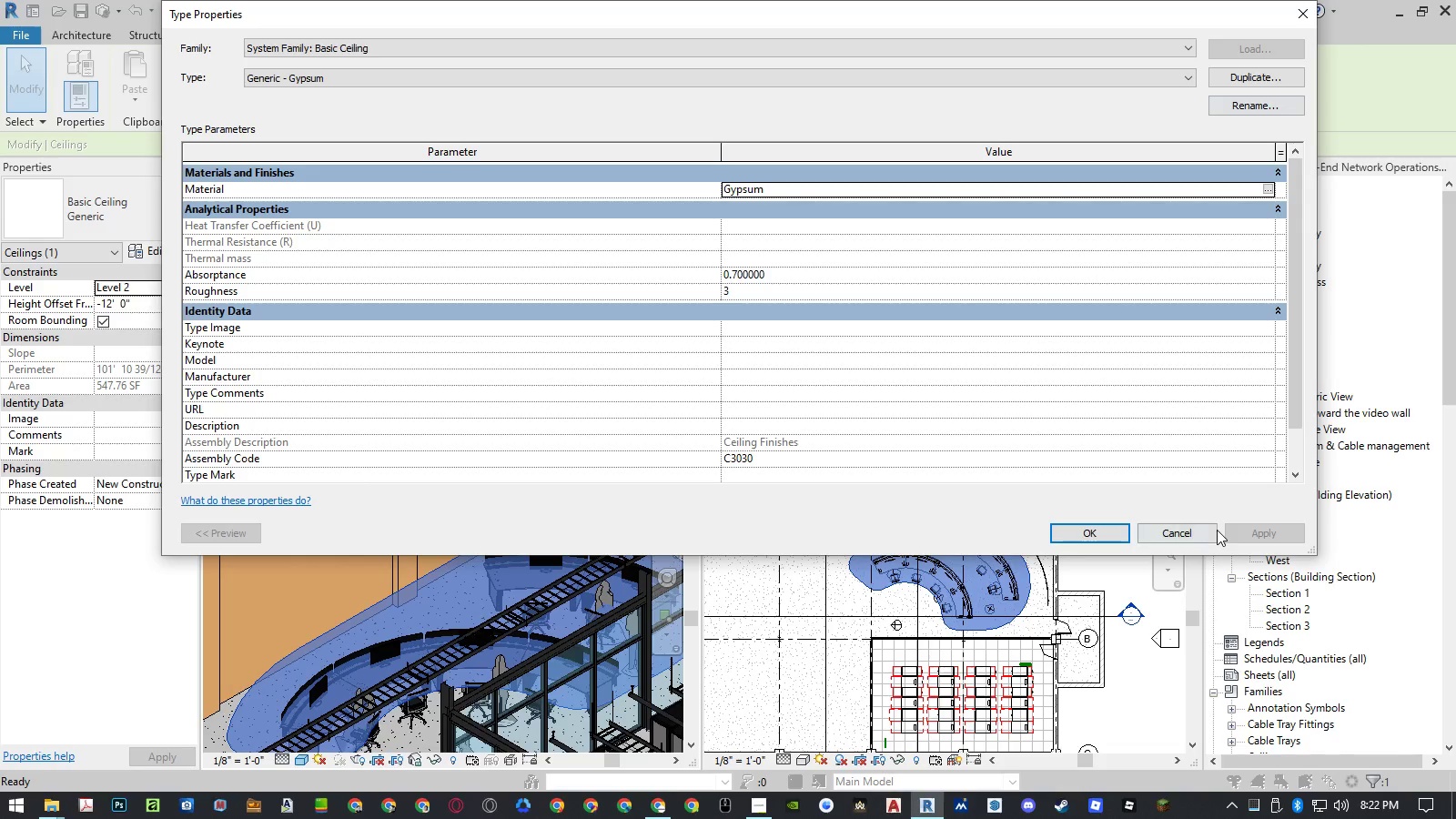 
left_click([1199, 531])
 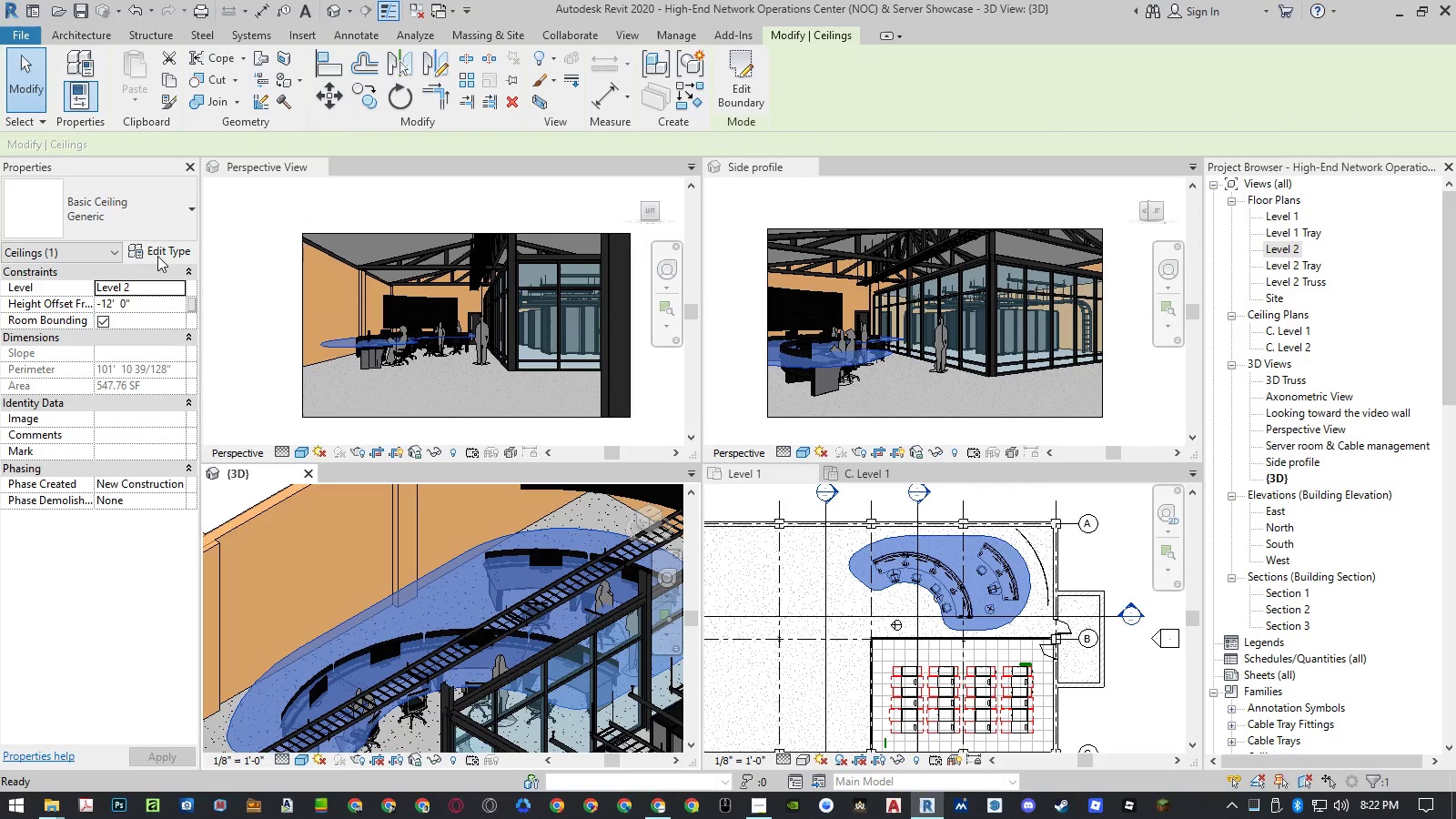 
left_click([167, 218])
 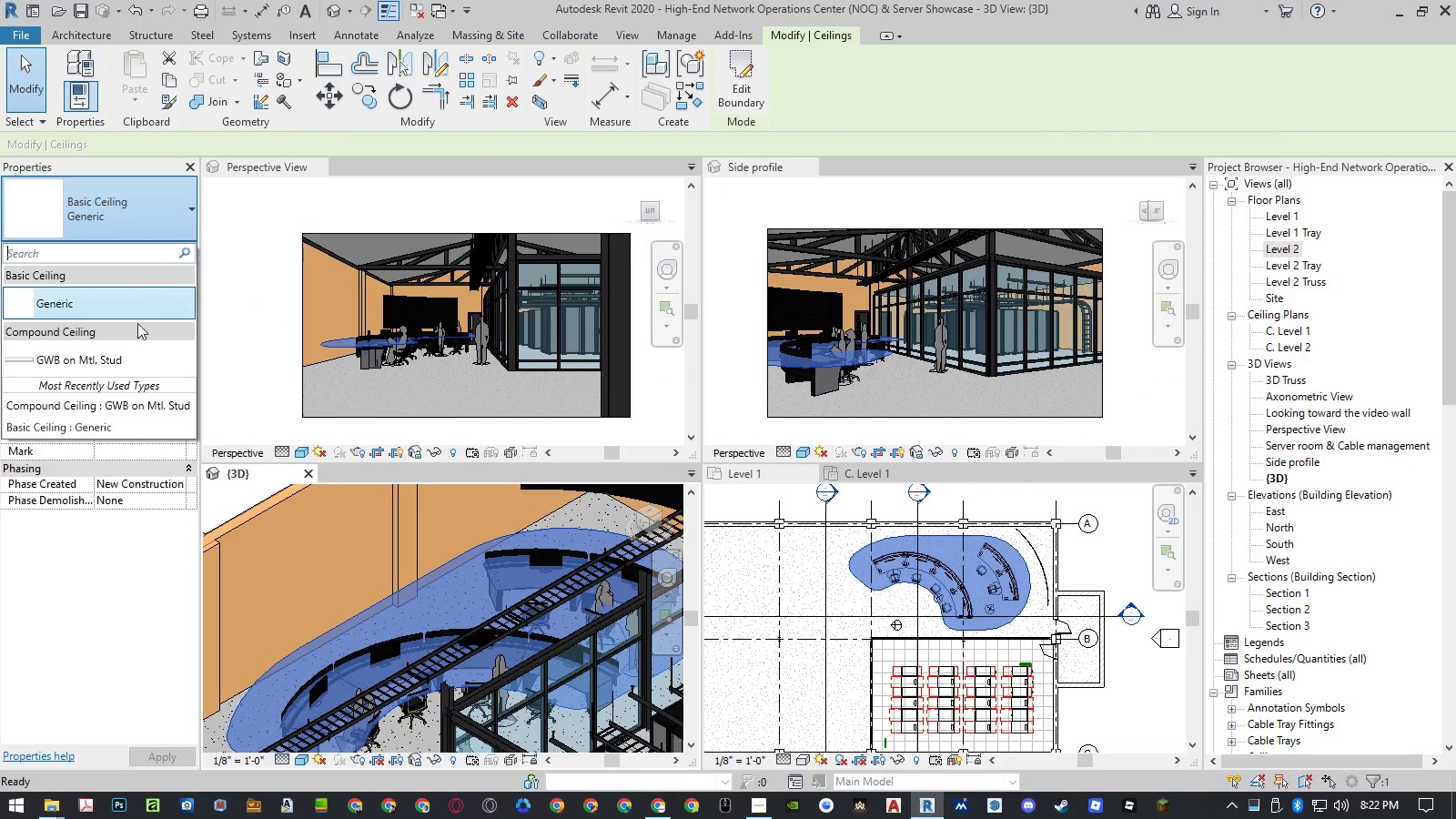 
left_click([126, 353])
 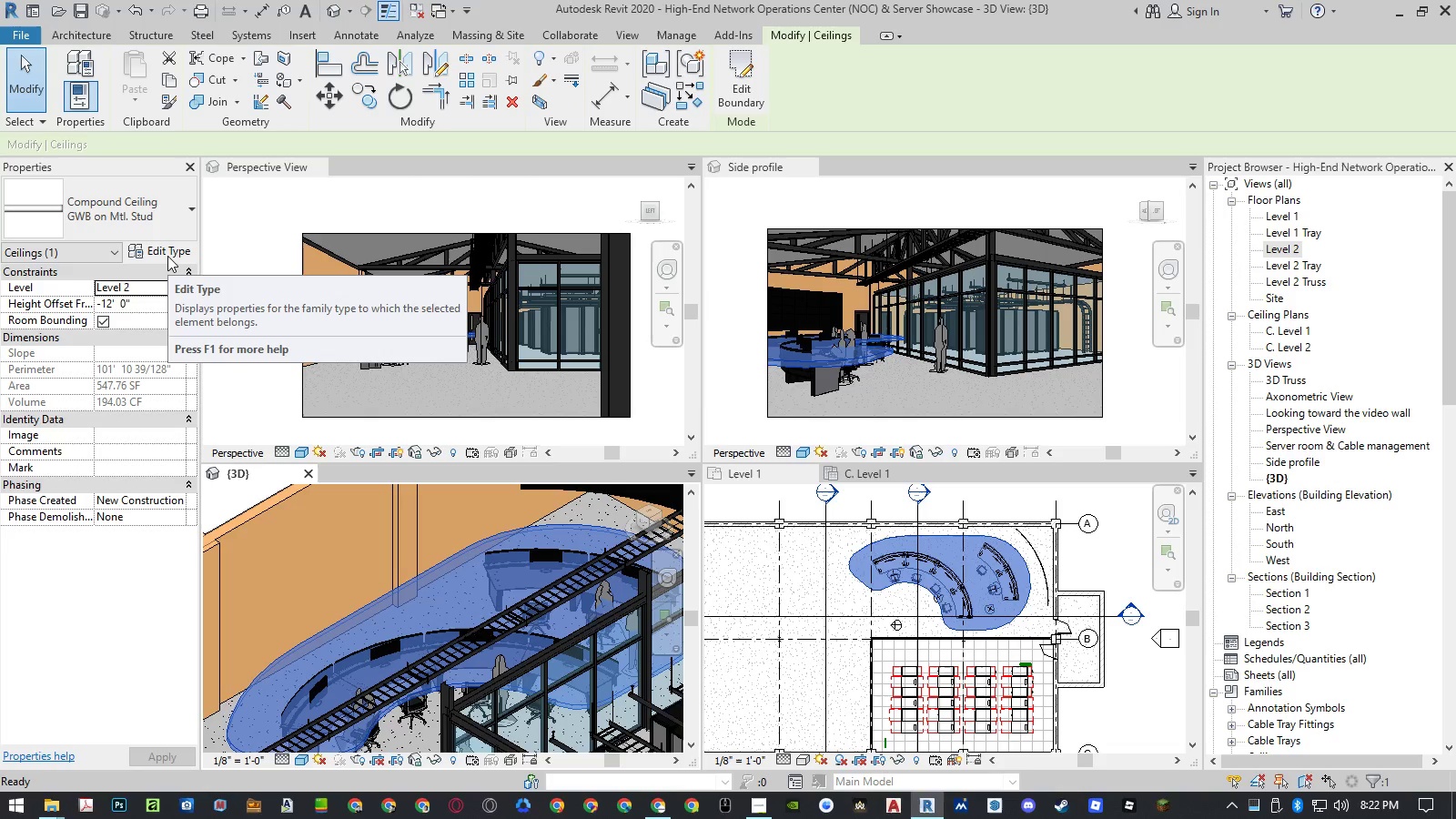 
left_click([167, 256])
 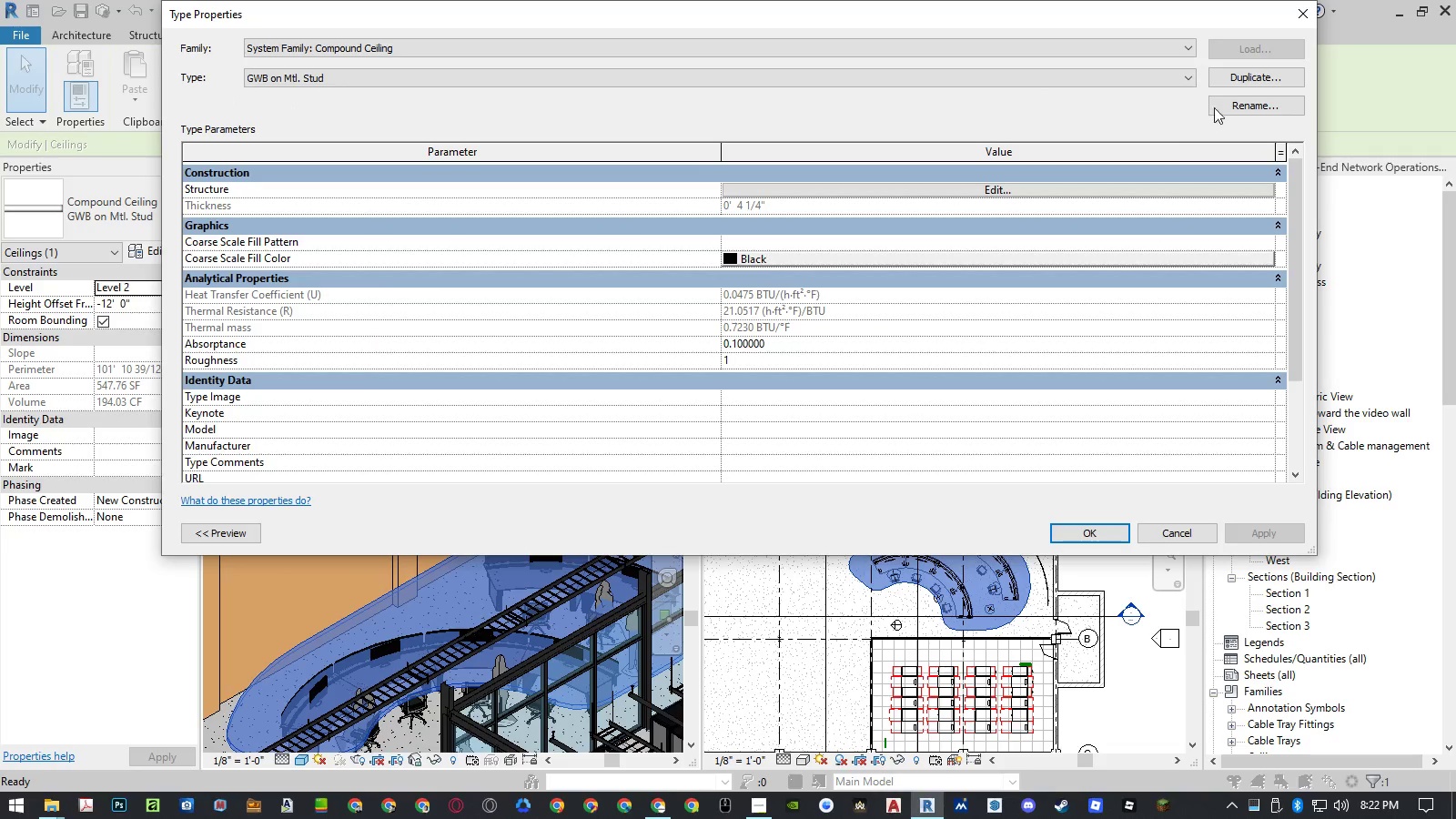 
left_click([1249, 82])
 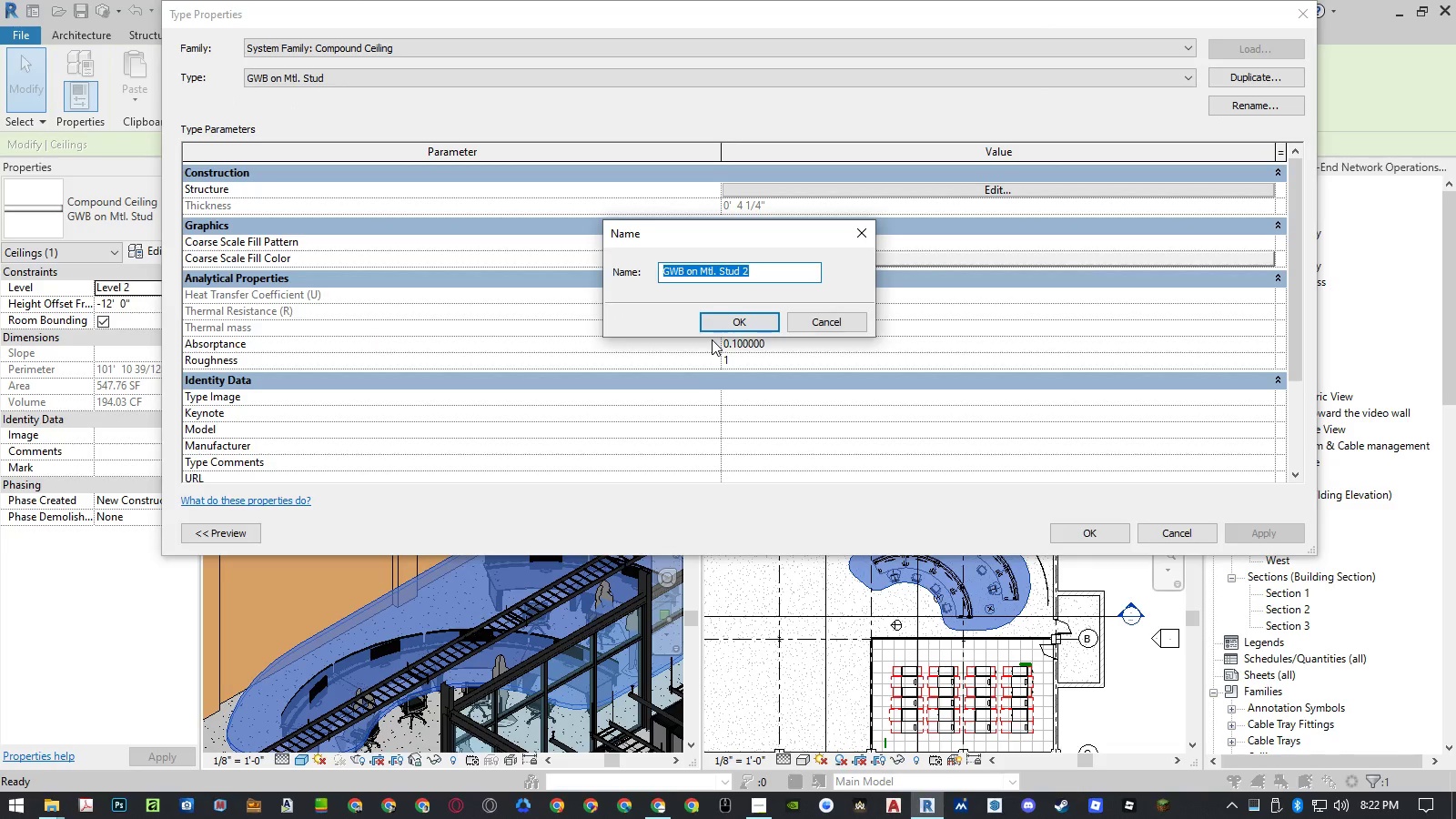 
type(Gypsum)
 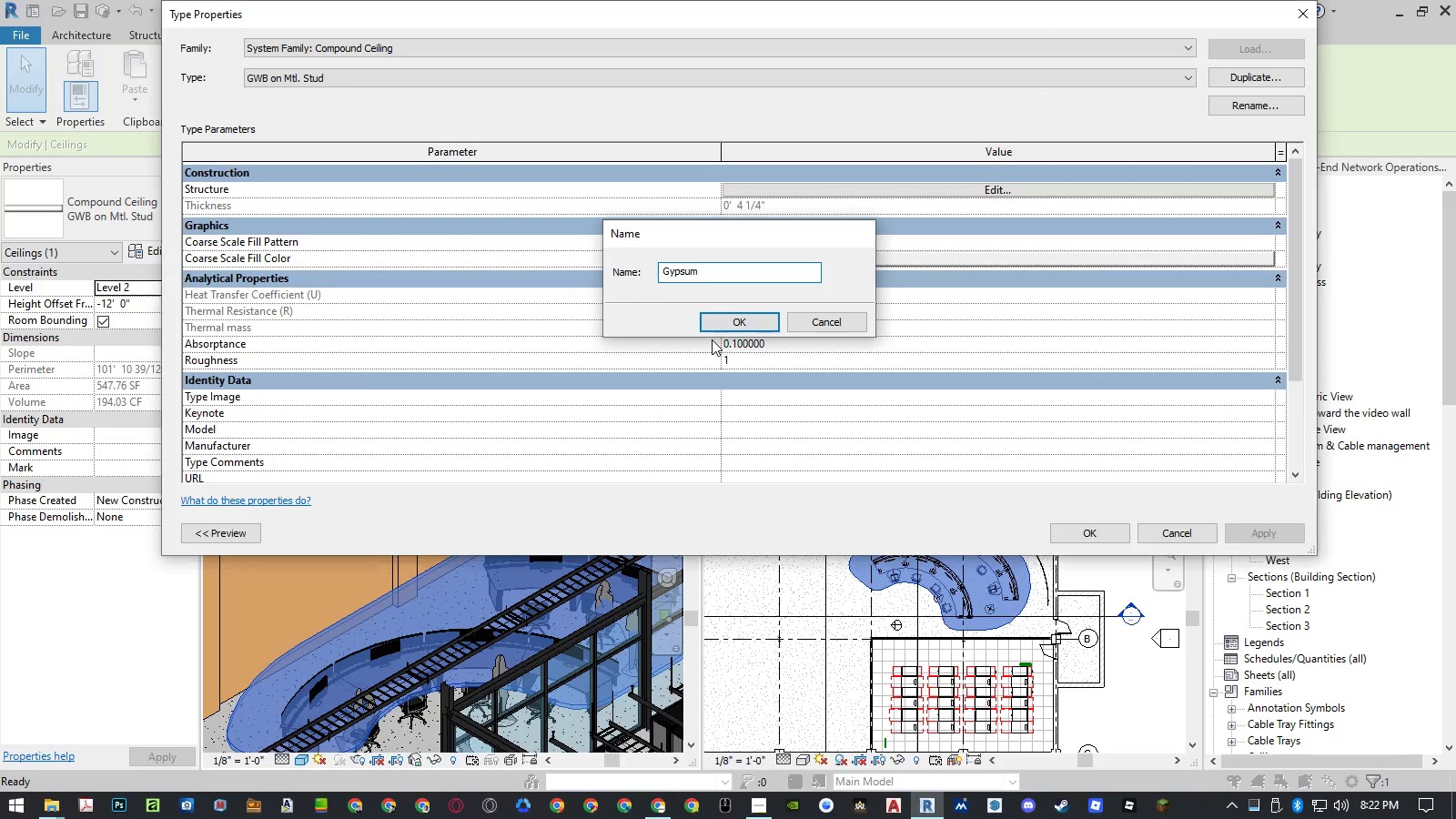 
key(Enter)
 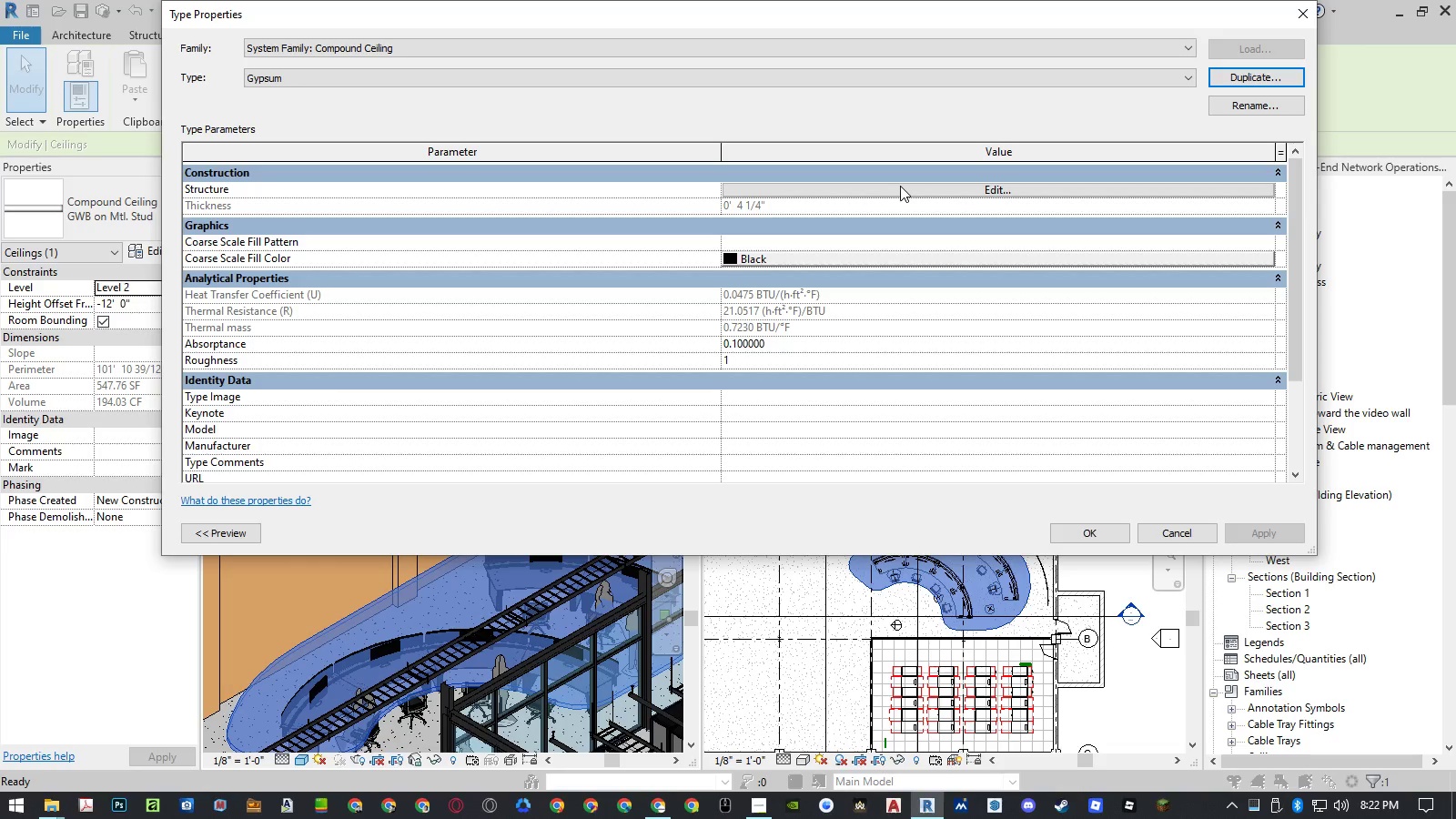 
left_click([900, 189])
 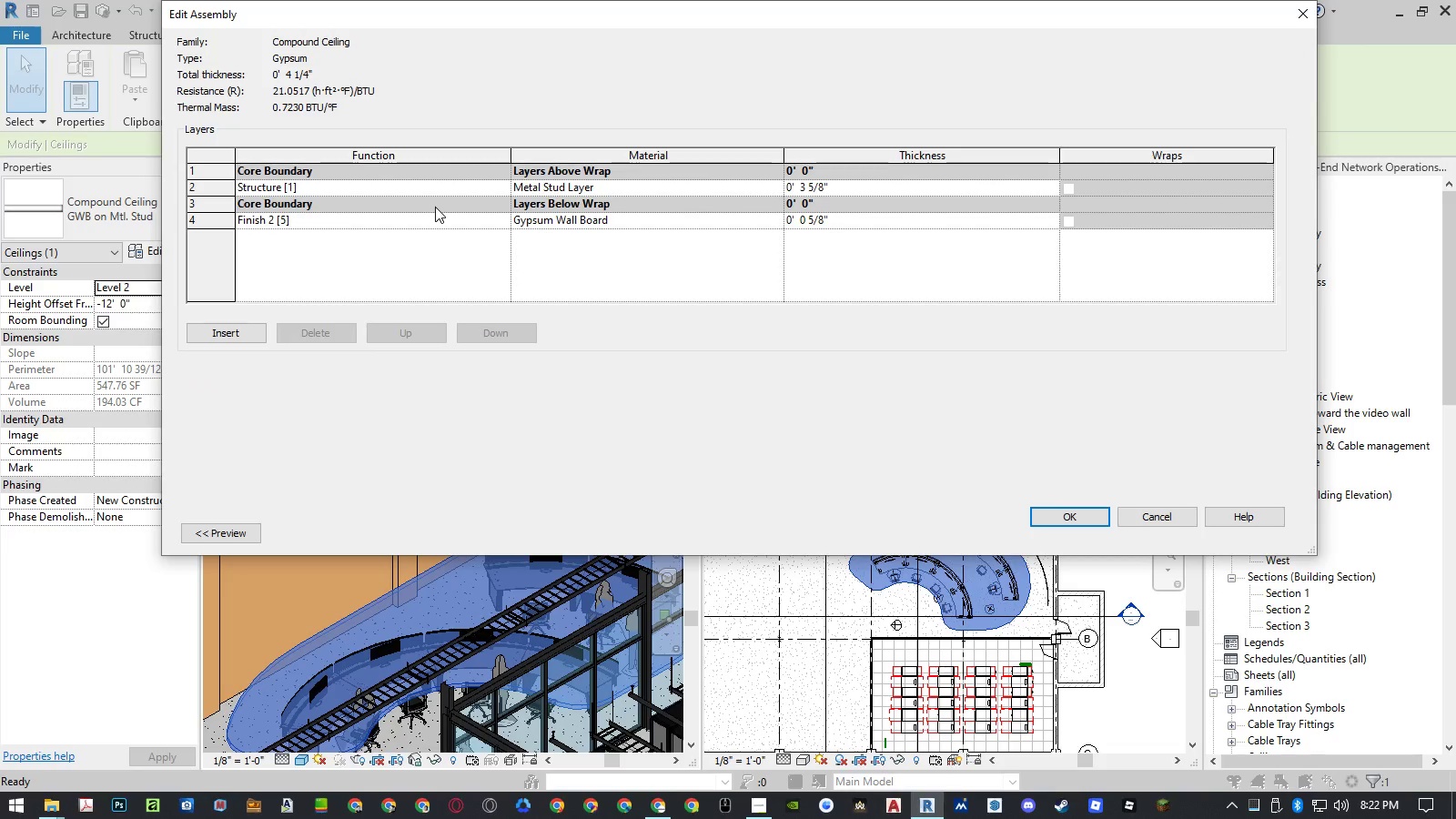 
wait(6.36)
 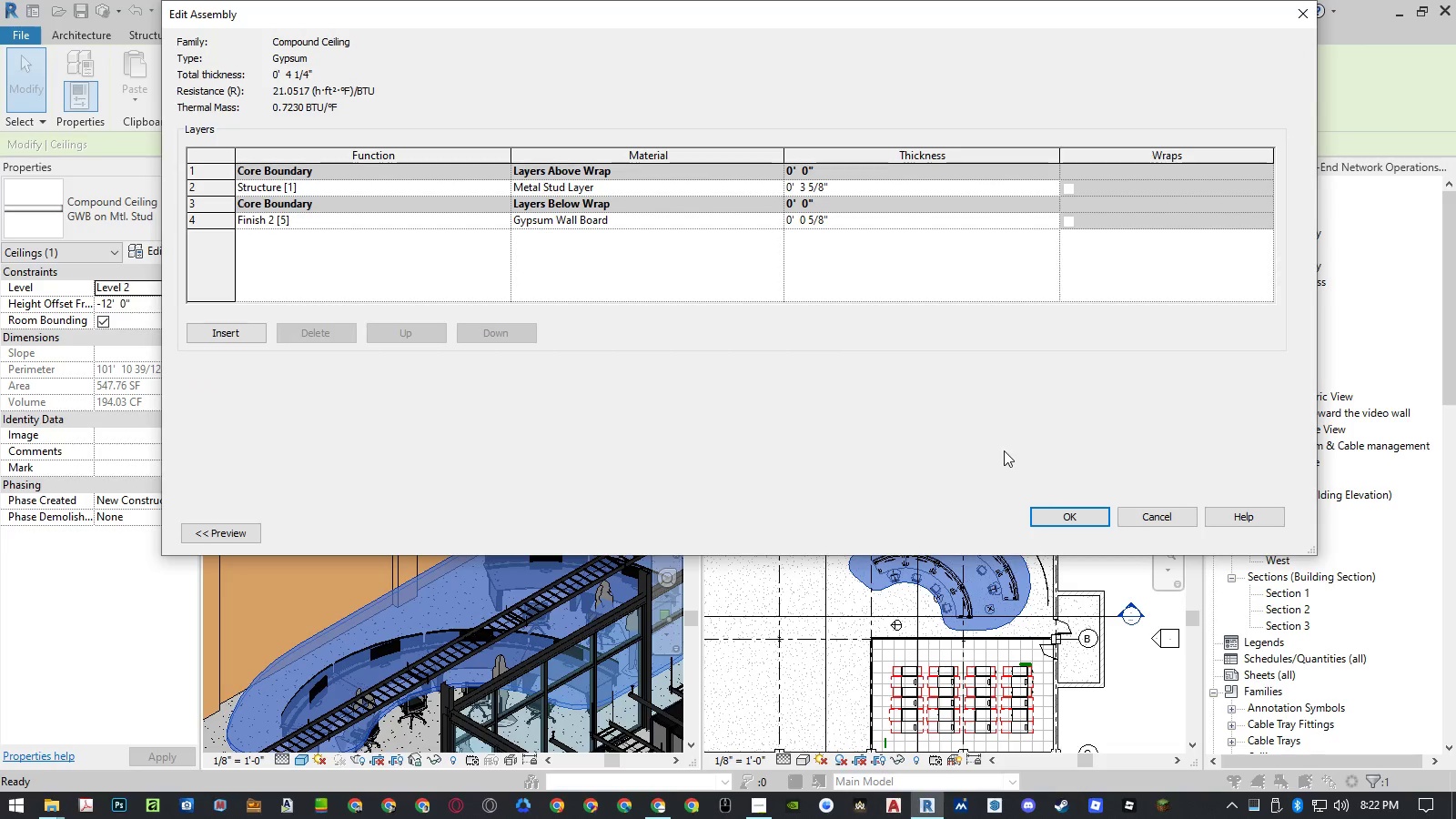 
left_click([436, 219])
 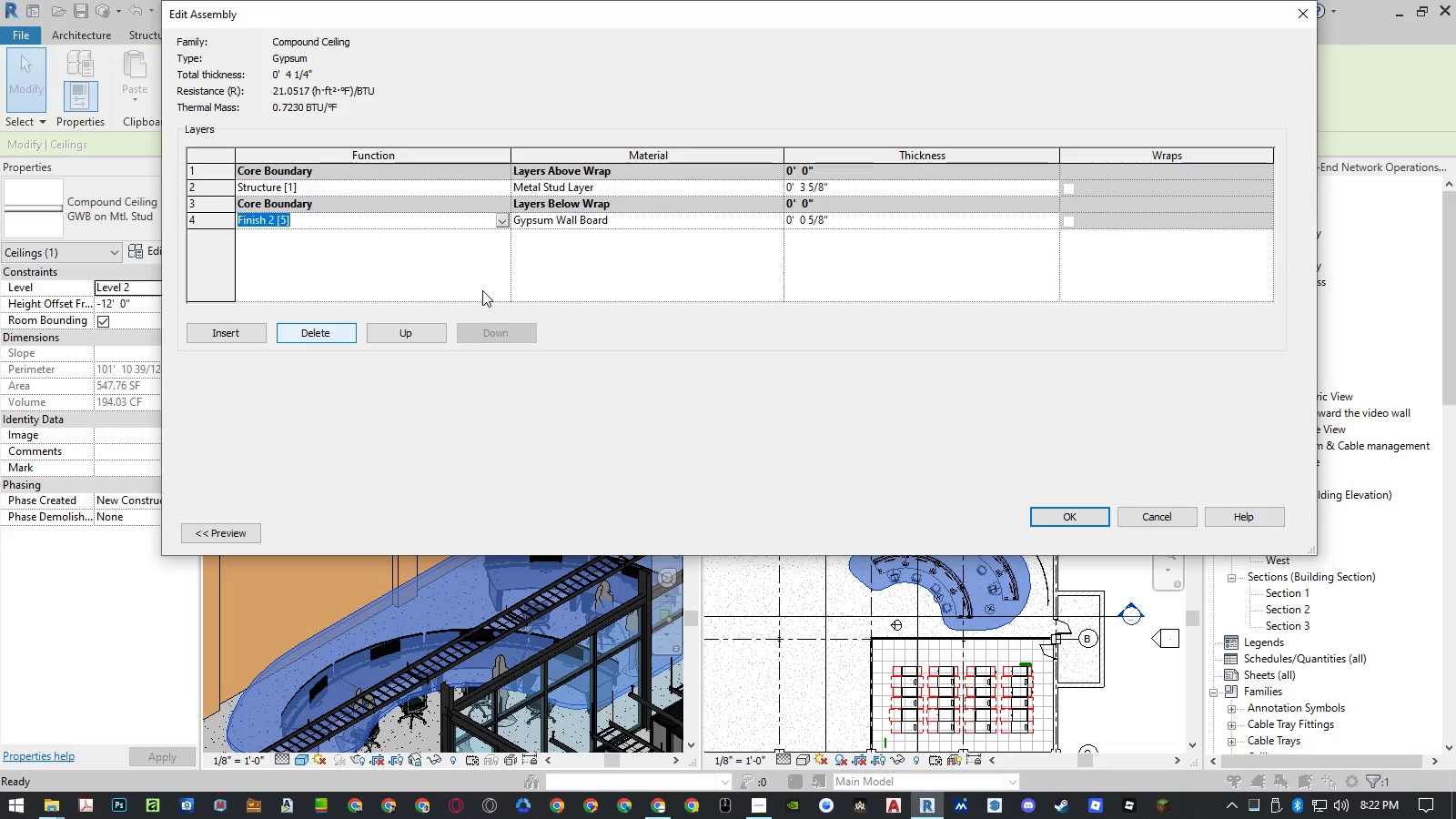 
left_click([346, 327])
 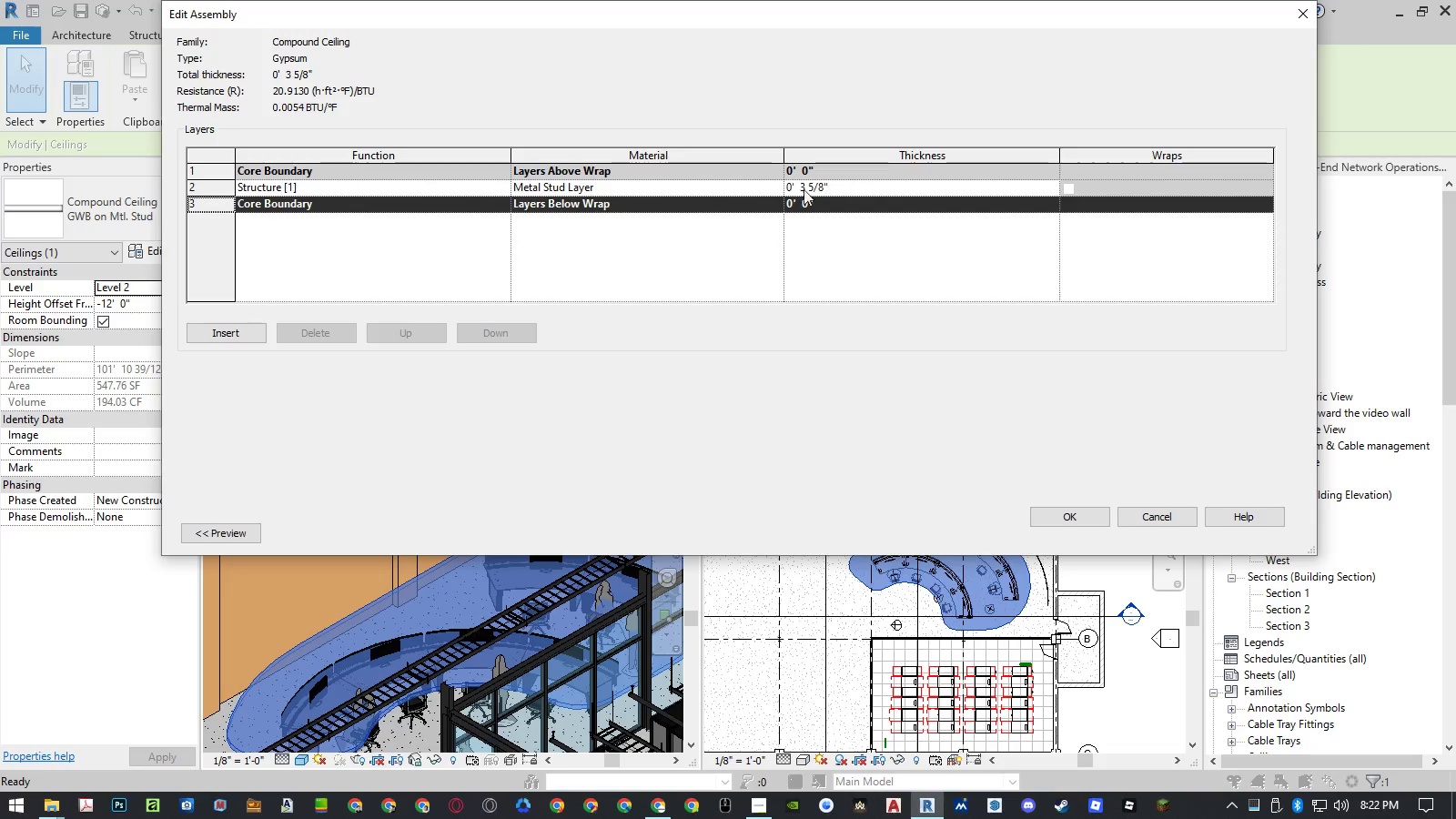 
left_click([844, 189])
 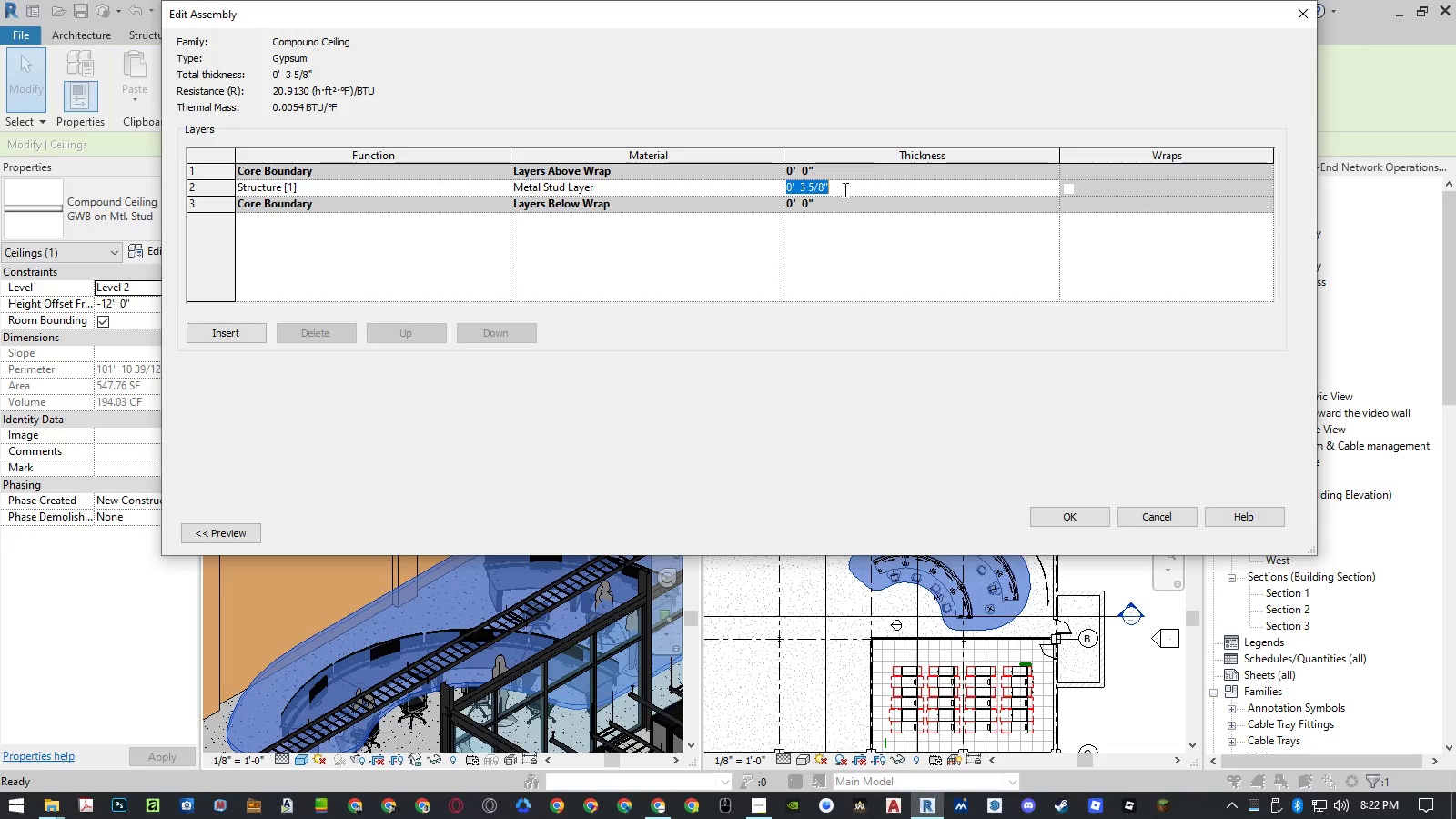 
key(Numpad1)
 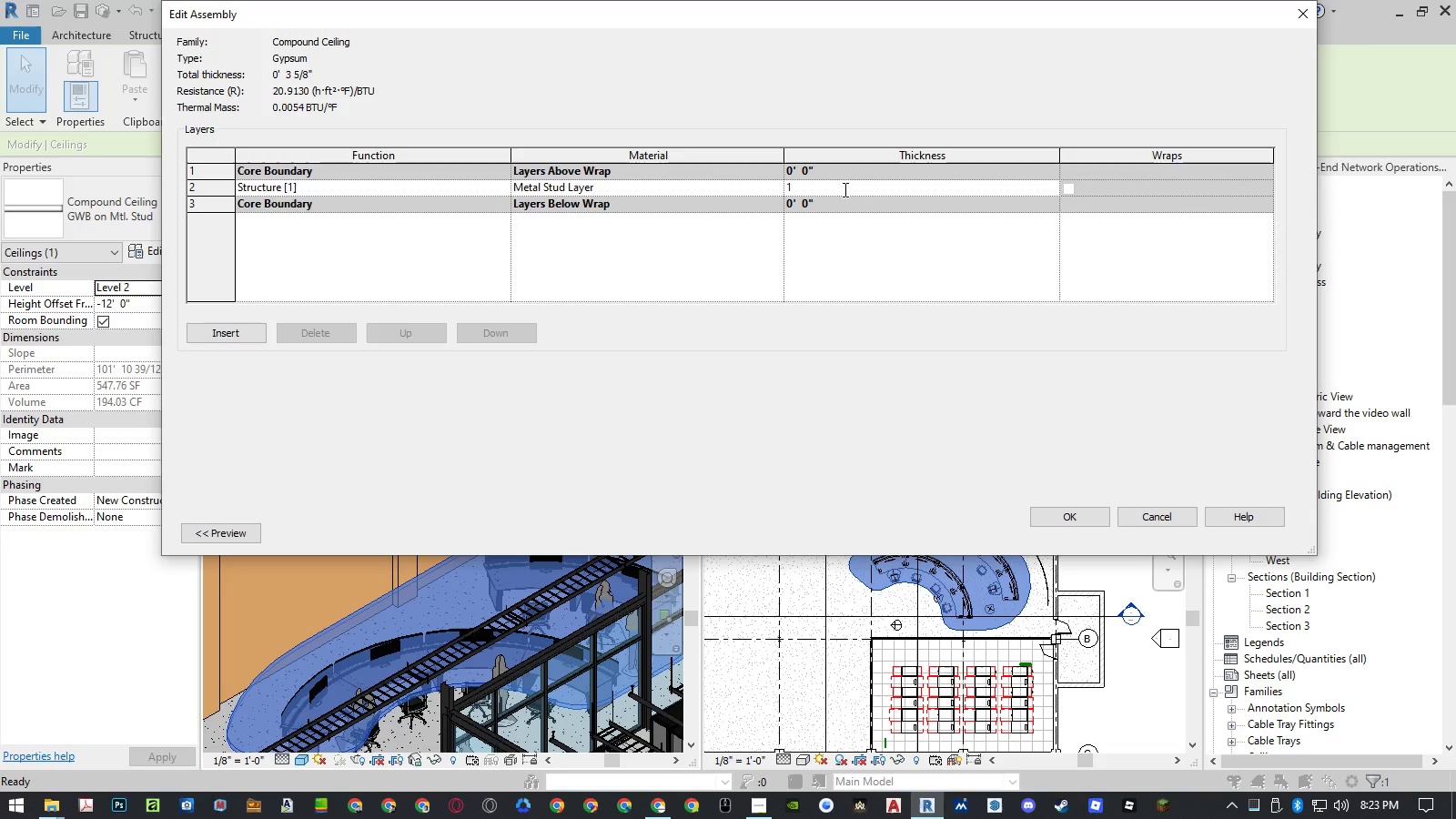 
key(NumpadEnter)
 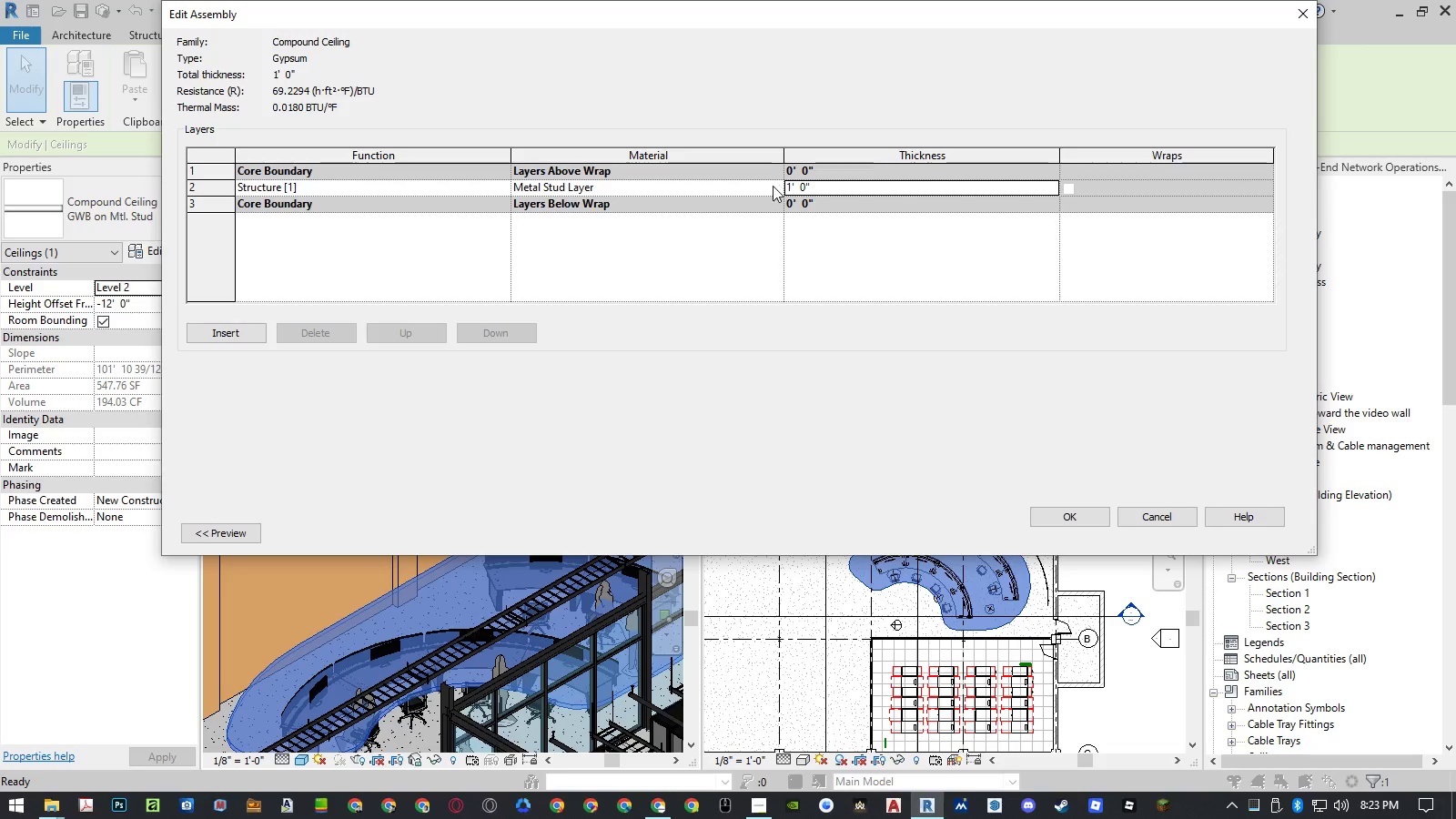 
left_click([739, 187])
 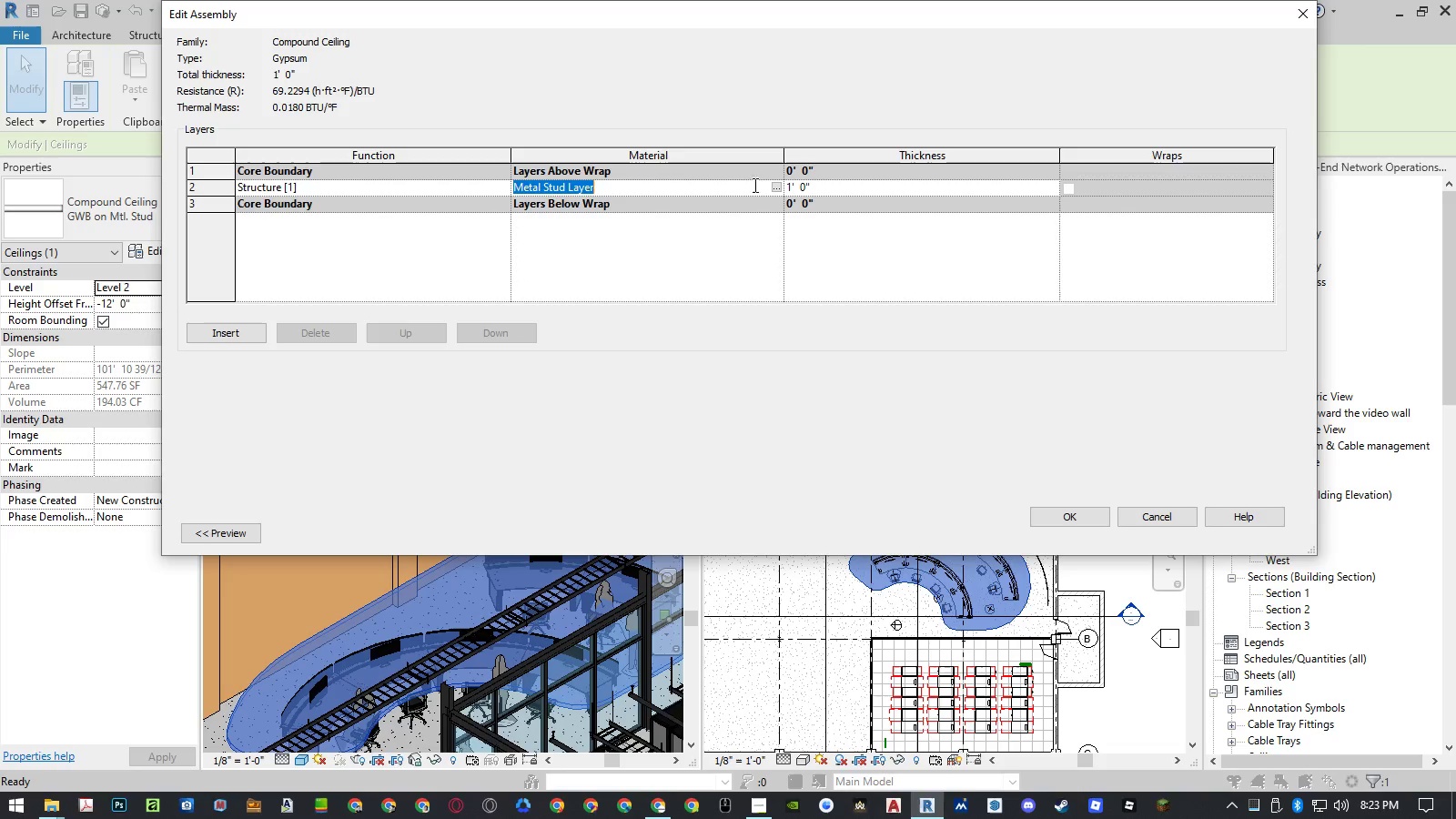 
left_click([774, 186])
 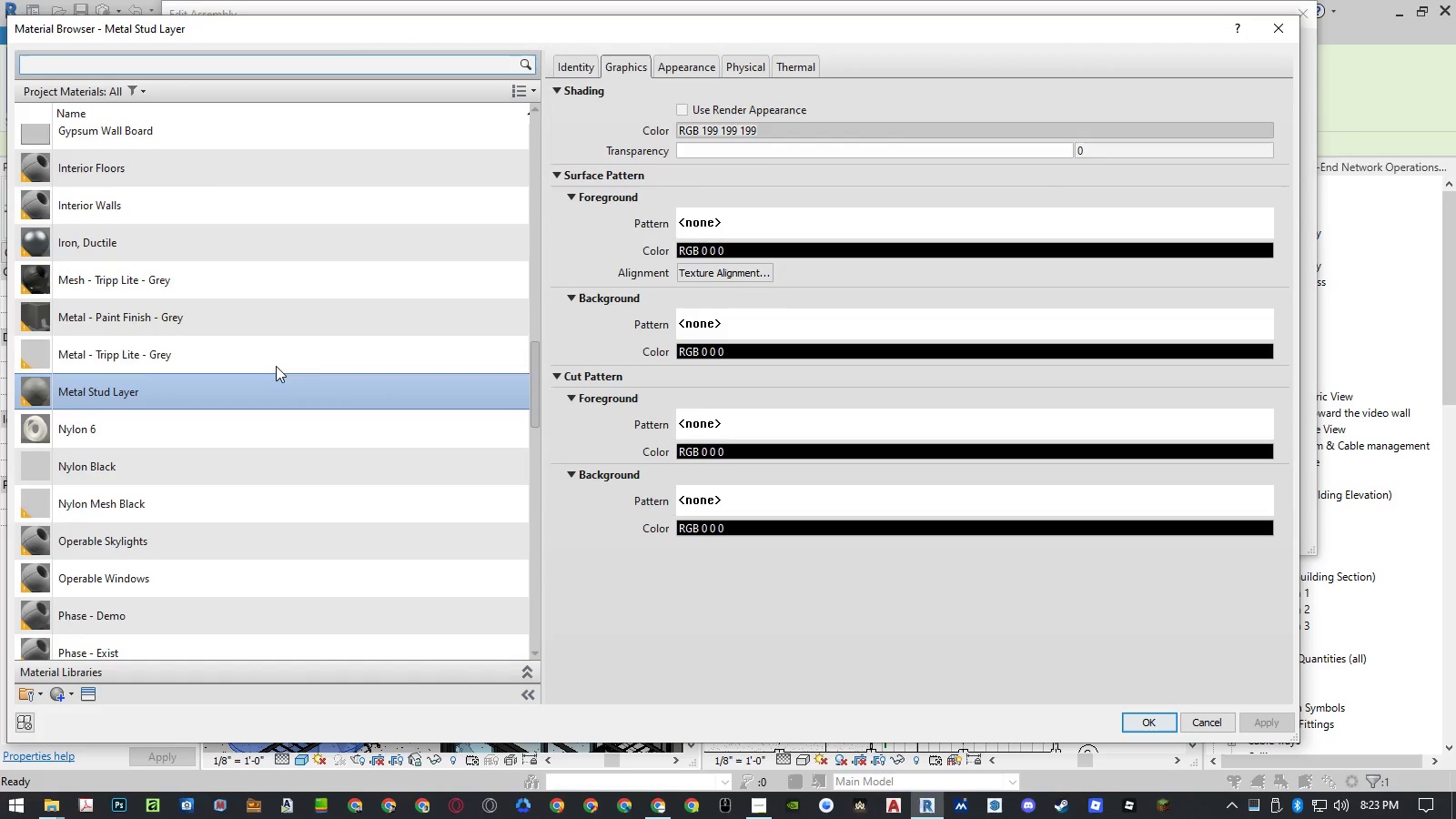 
left_click([284, 371])
 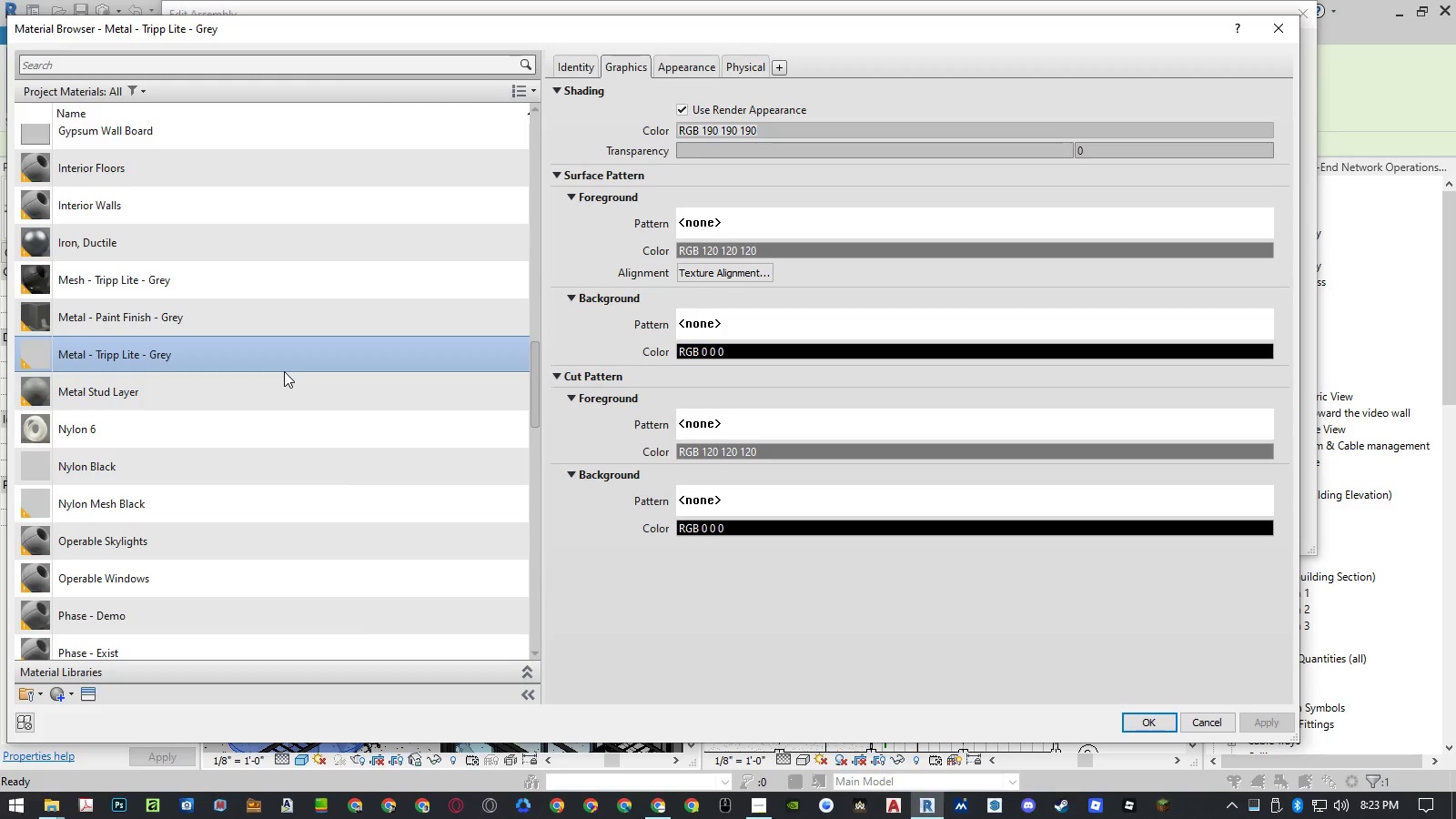 
type(gy)
 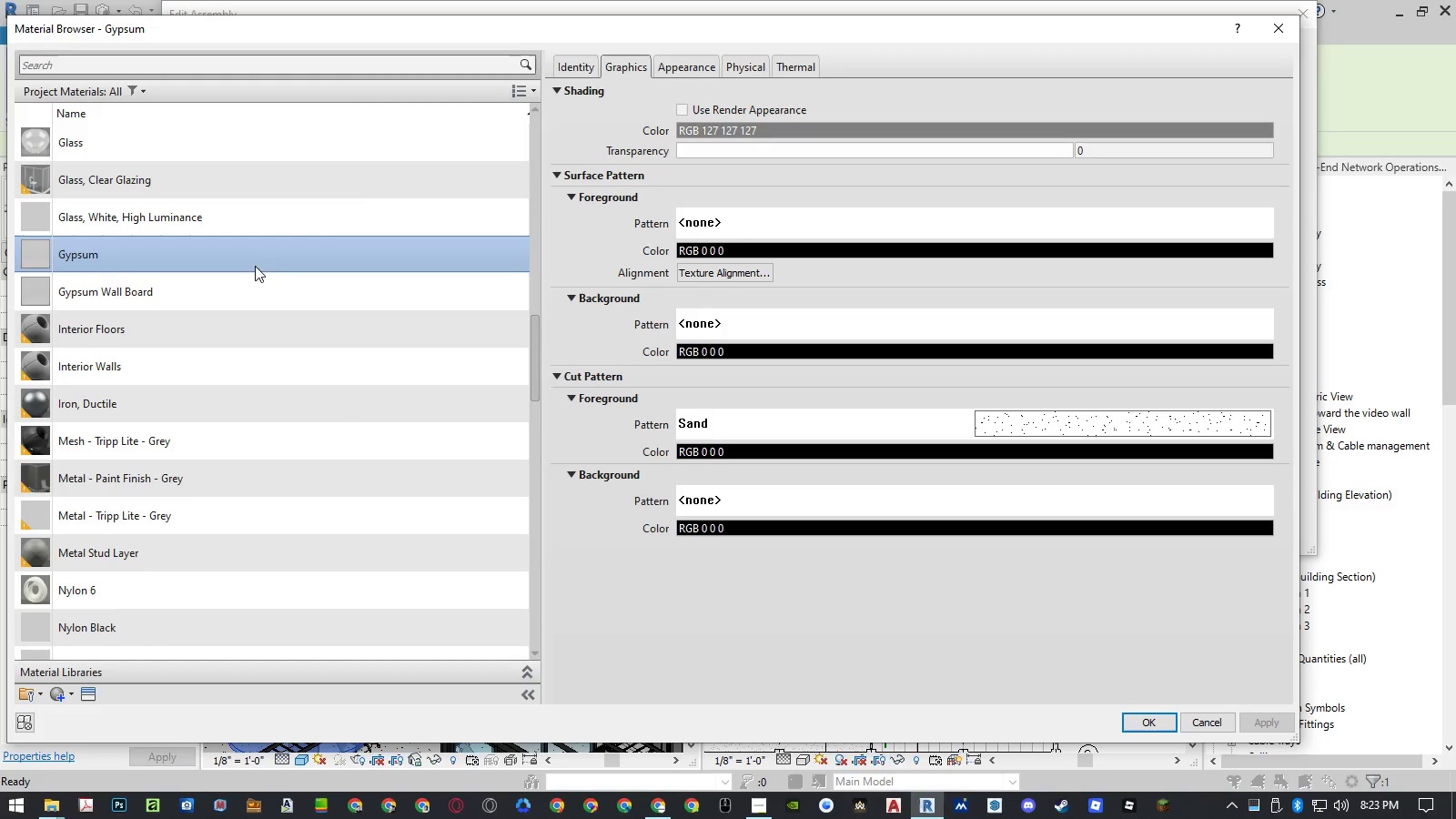 
left_click([258, 250])
 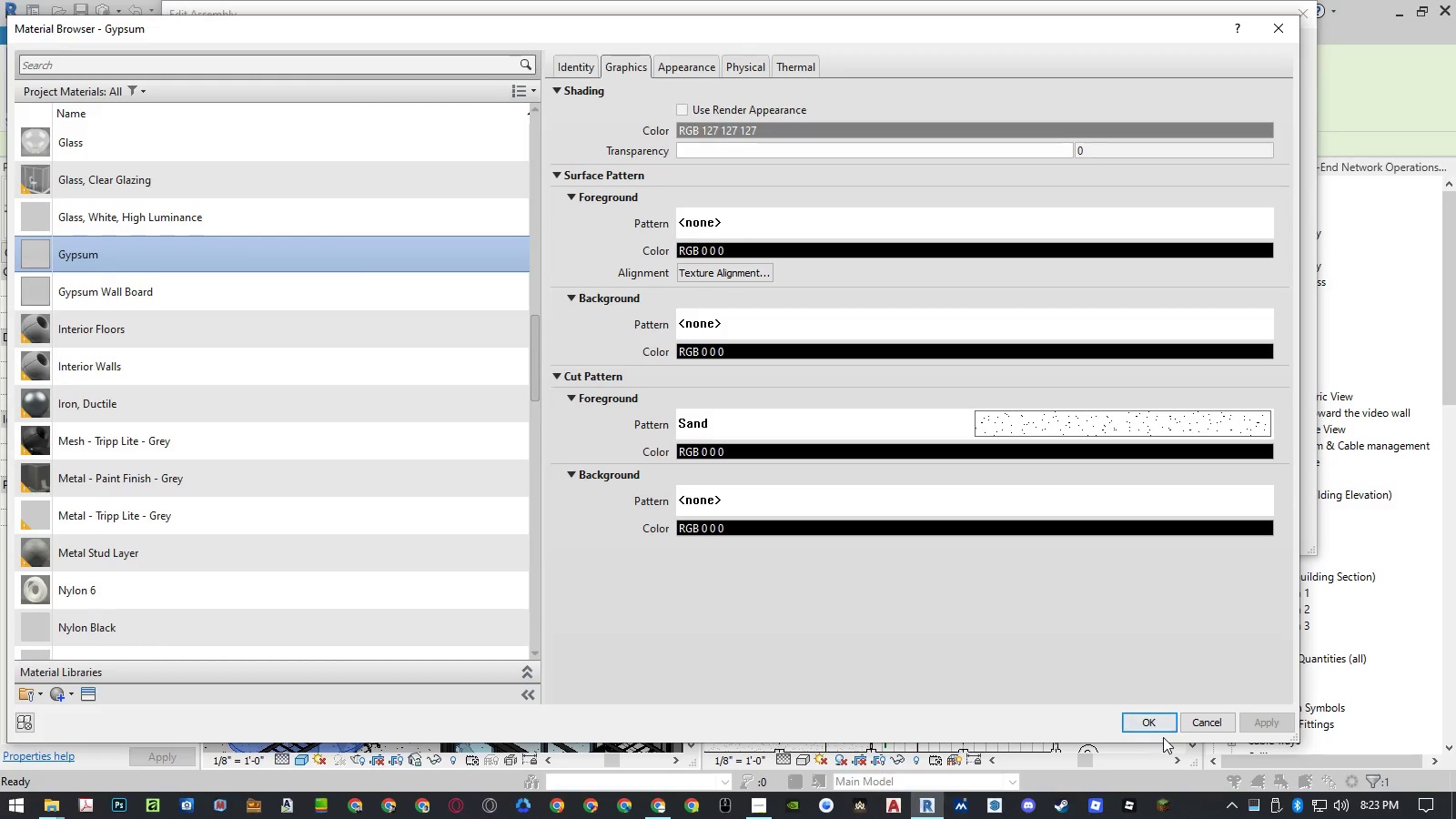 
left_click([1153, 723])
 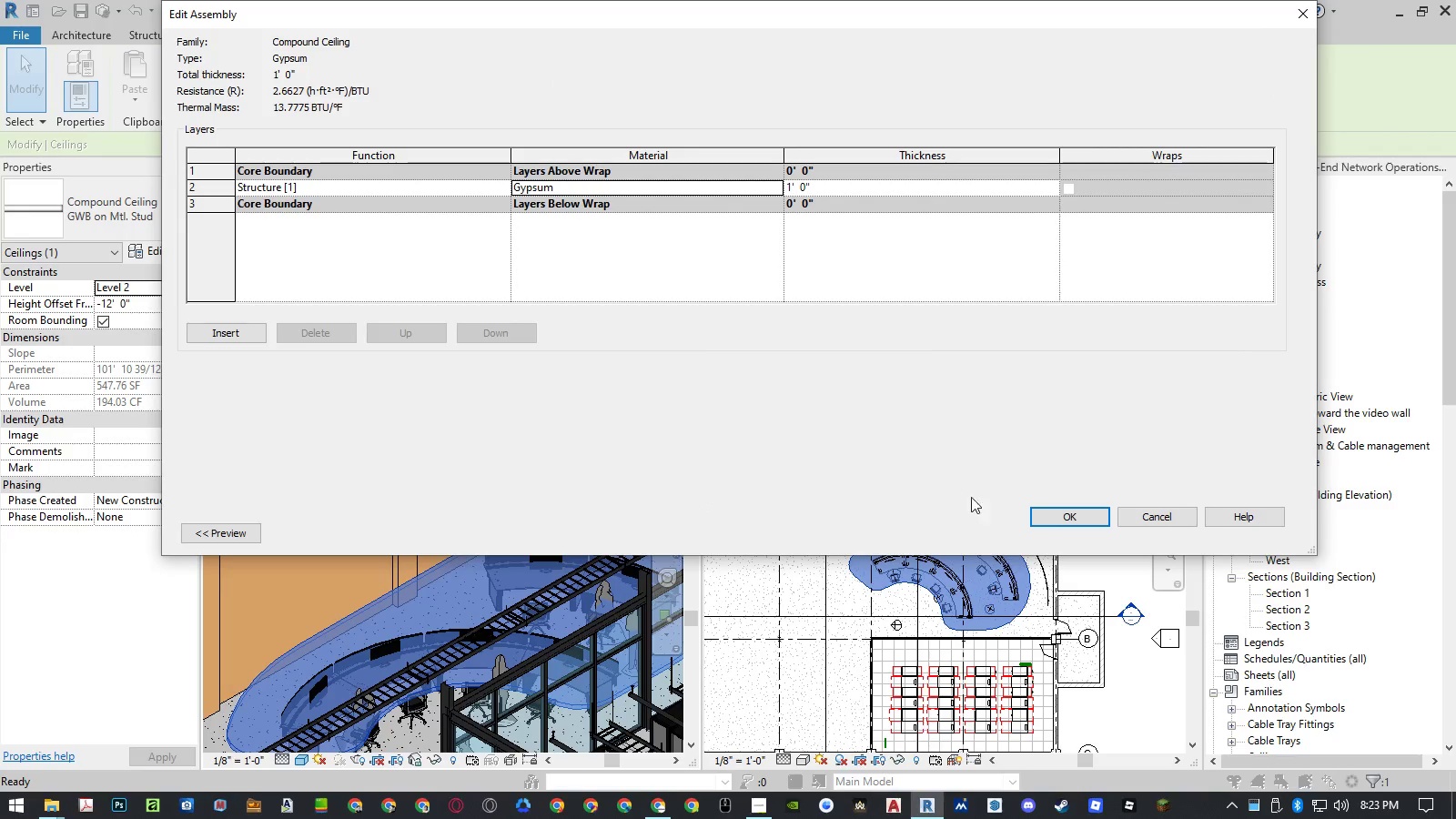 
left_click([1061, 520])
 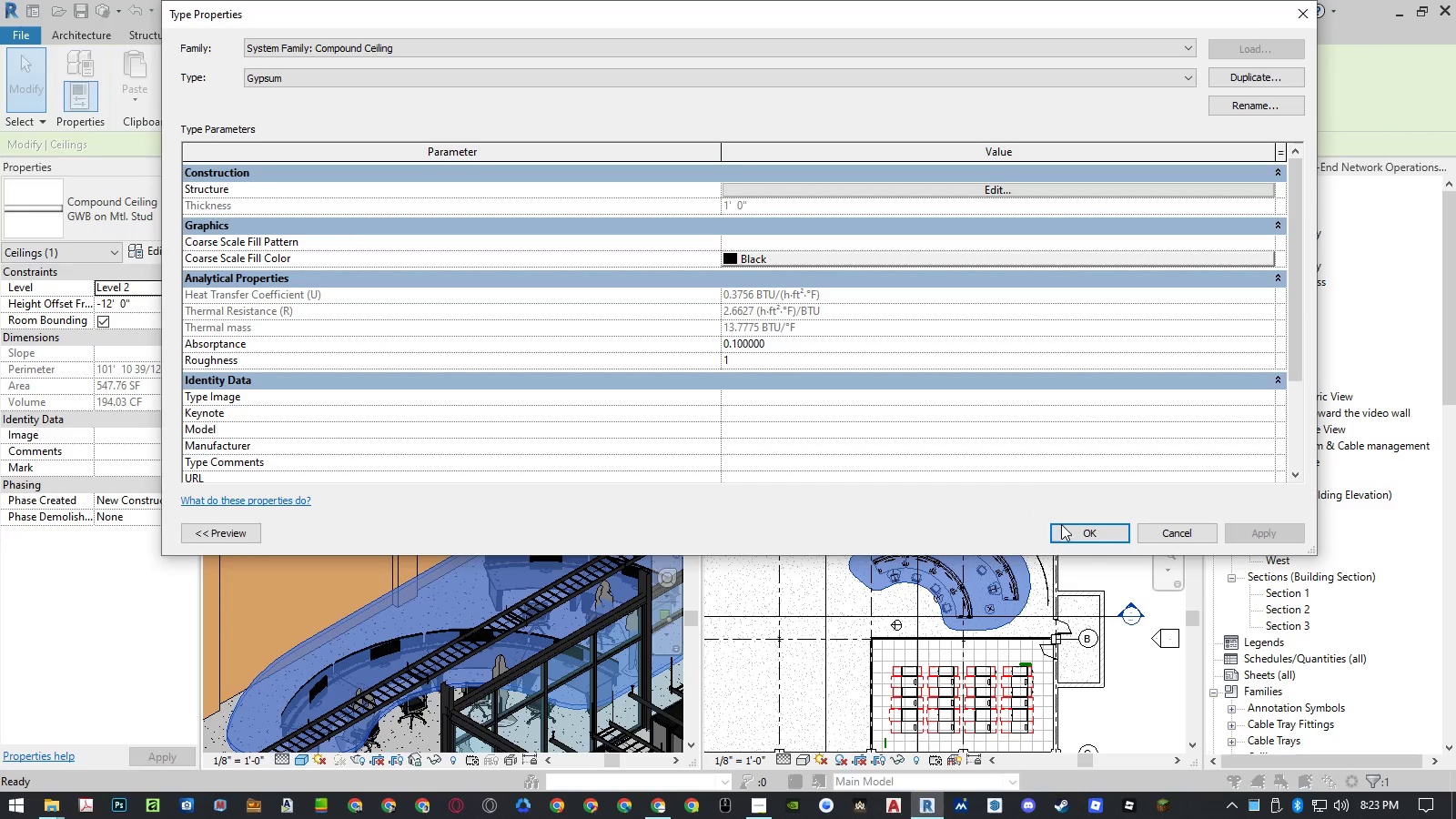 
left_click([1061, 534])
 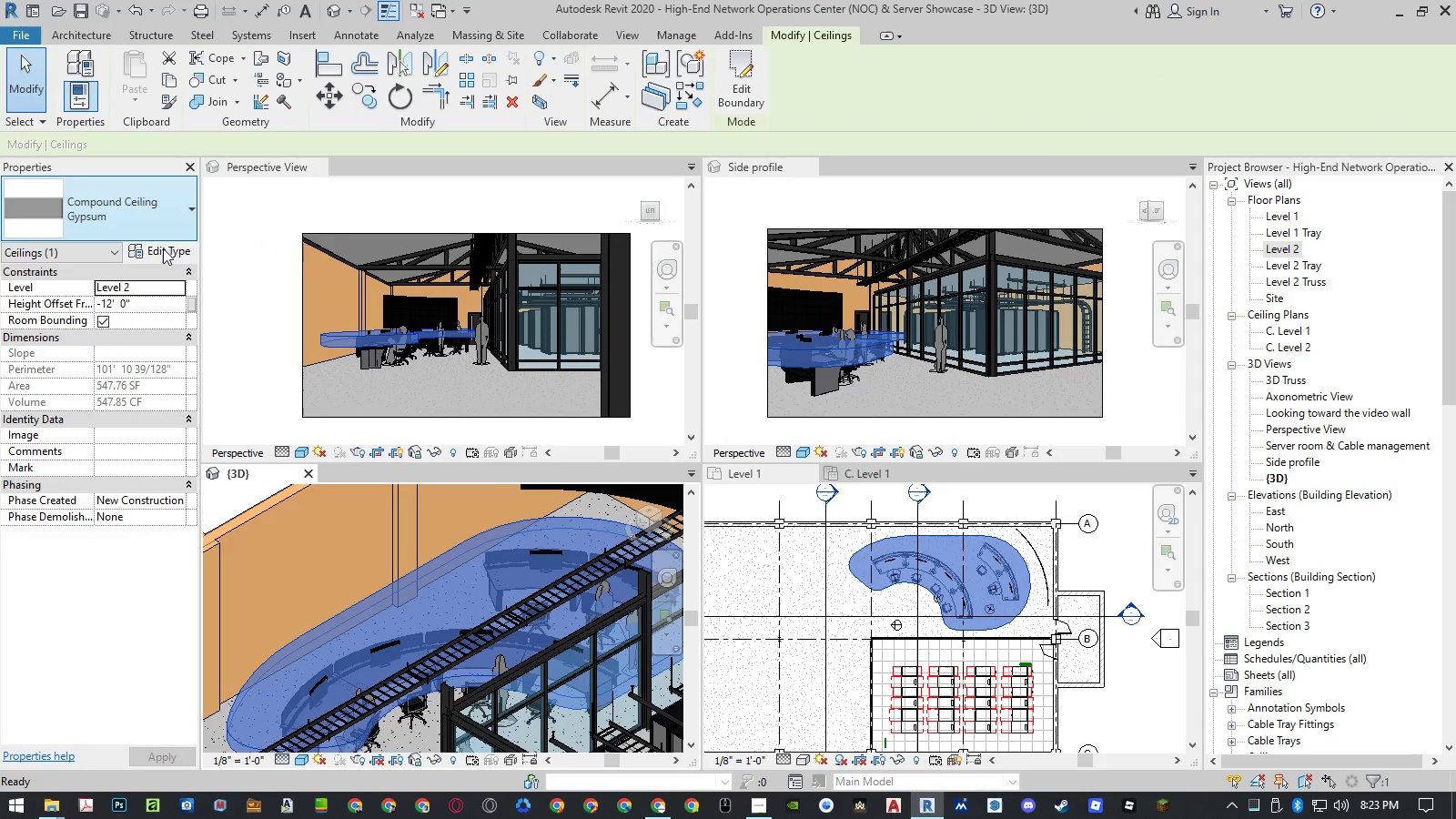 
wait(6.84)
 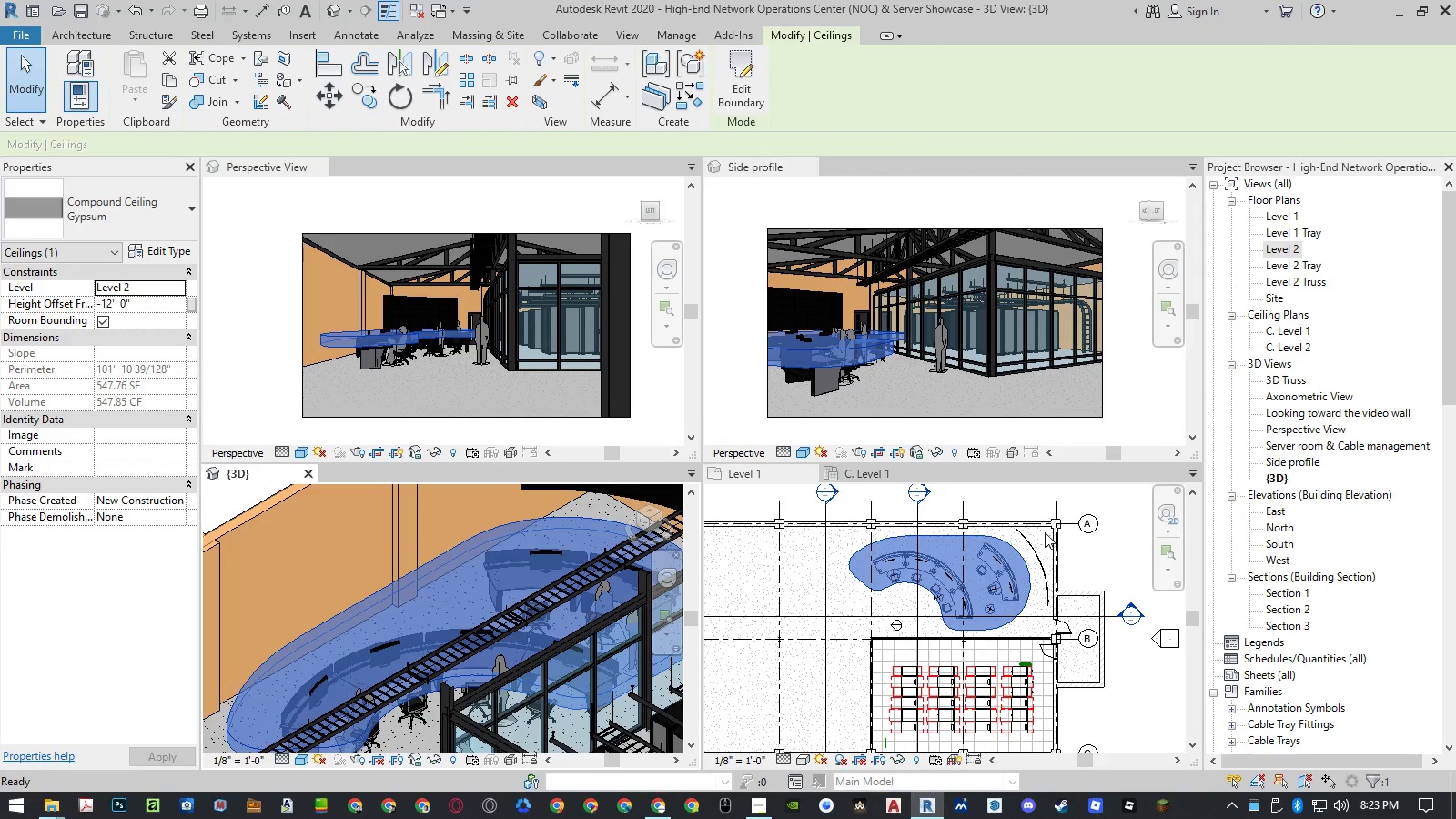 
left_click([162, 300])
 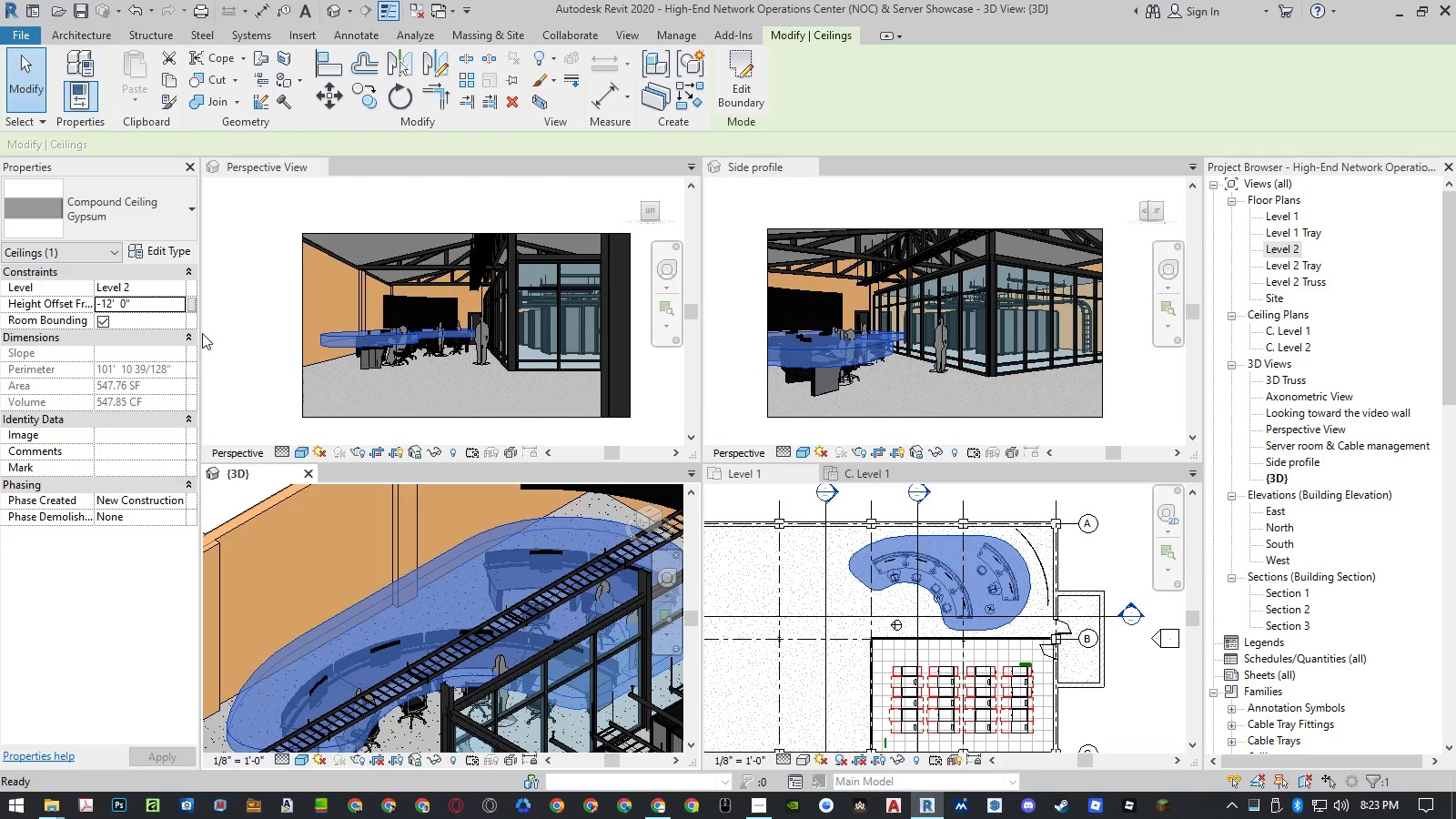 
key(NumpadSubtract)
 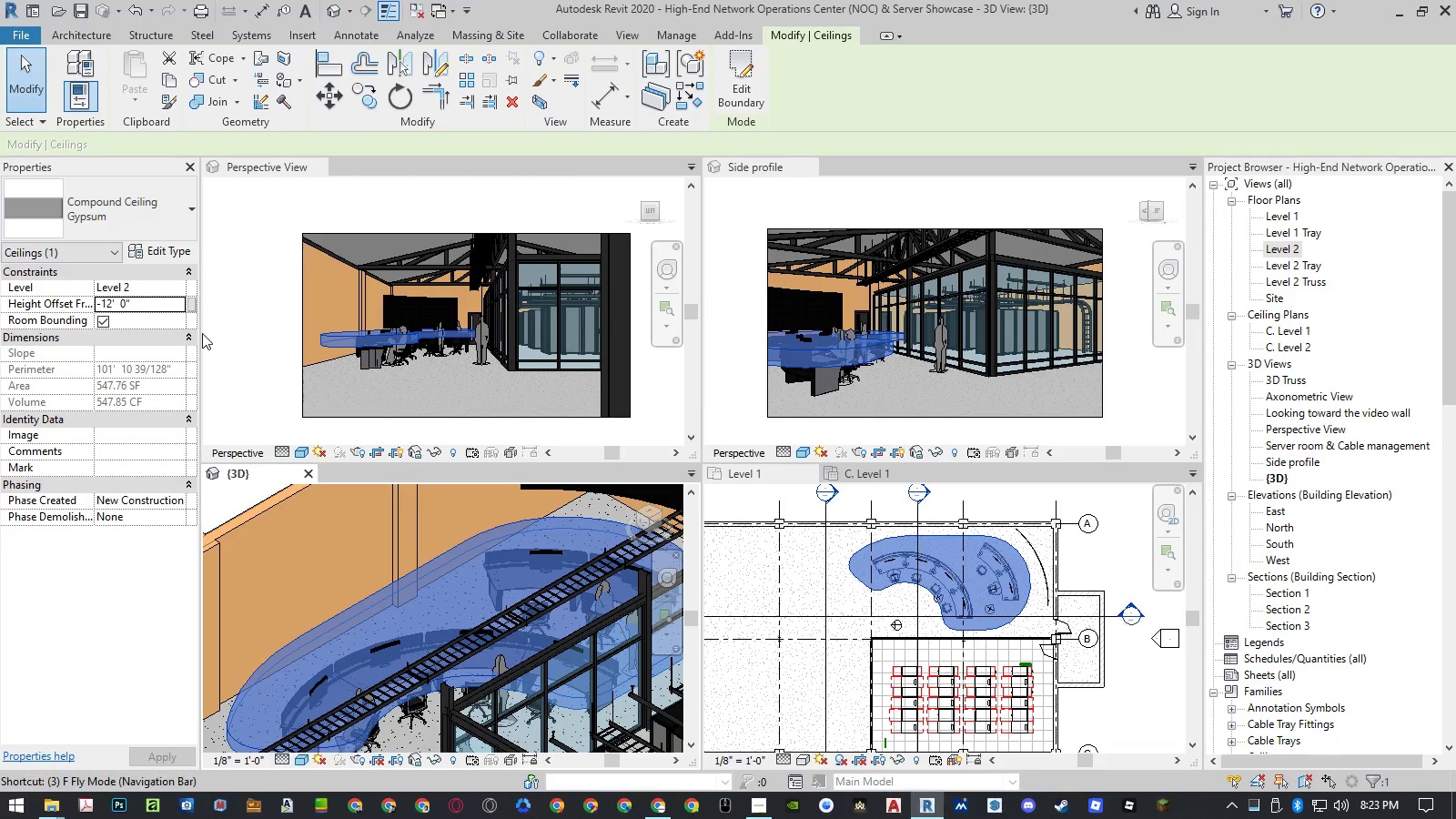 
key(Numpad3)
 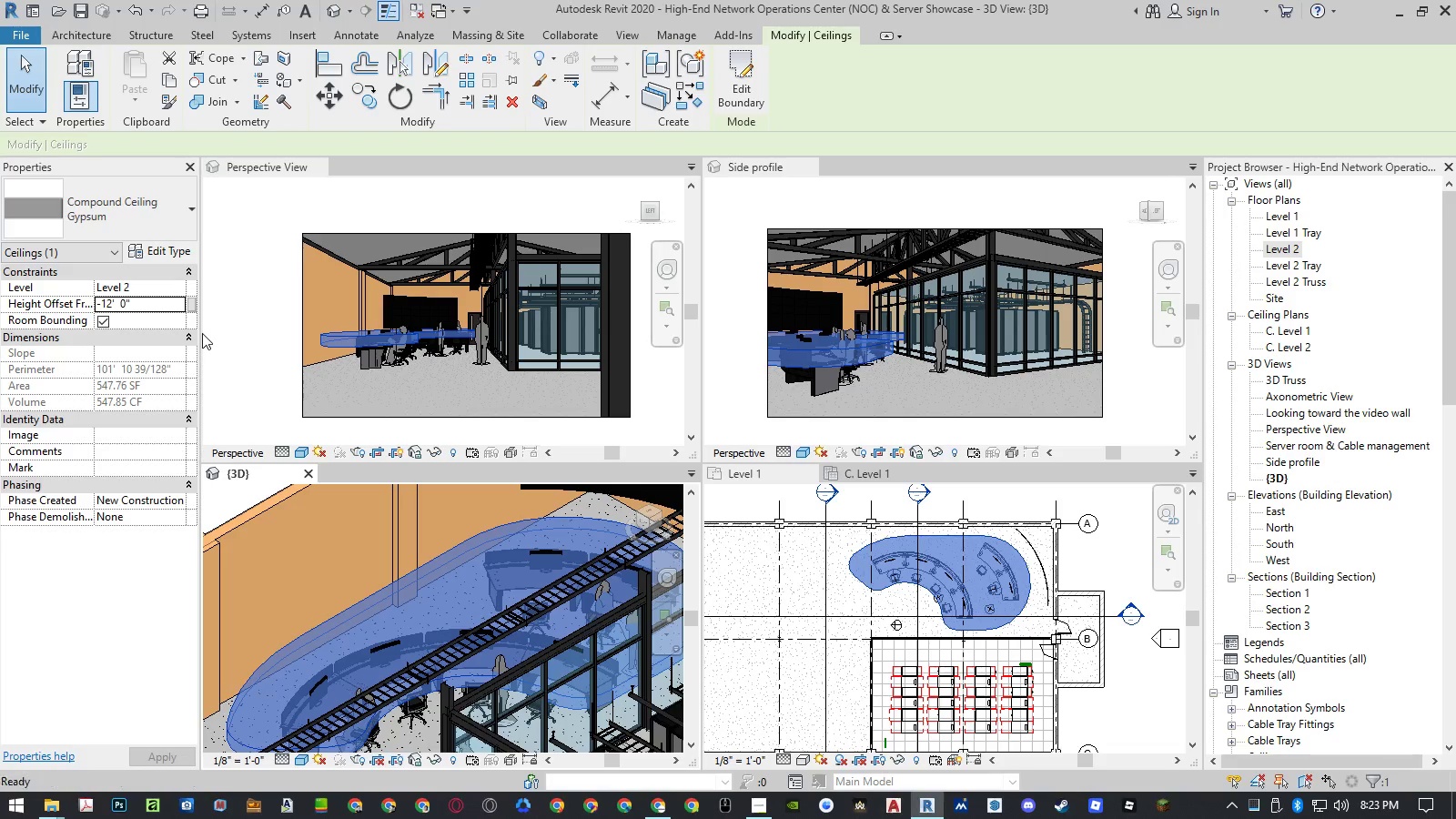 
key(NumpadEnter)
 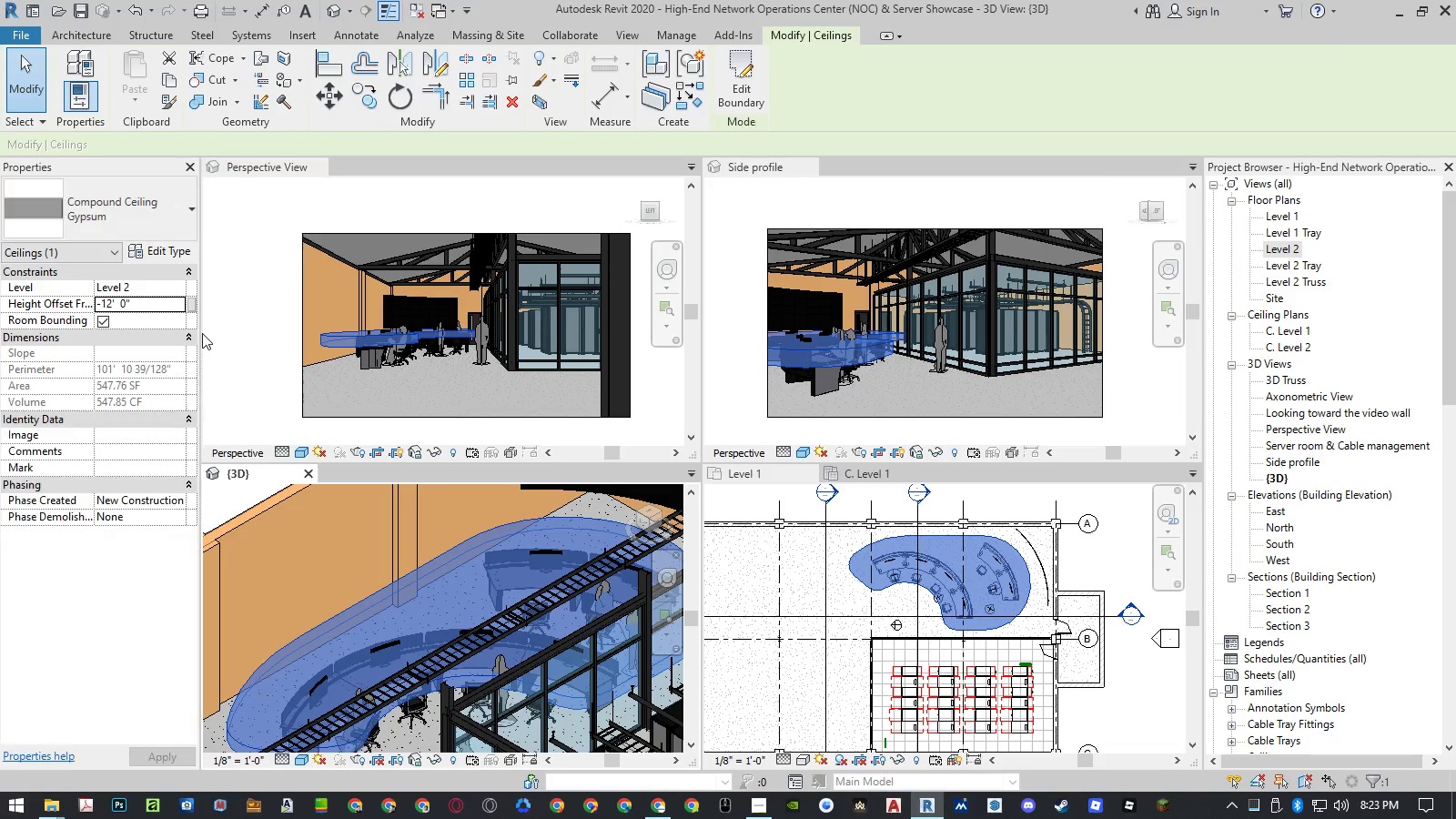 
key(NumpadEnter)
 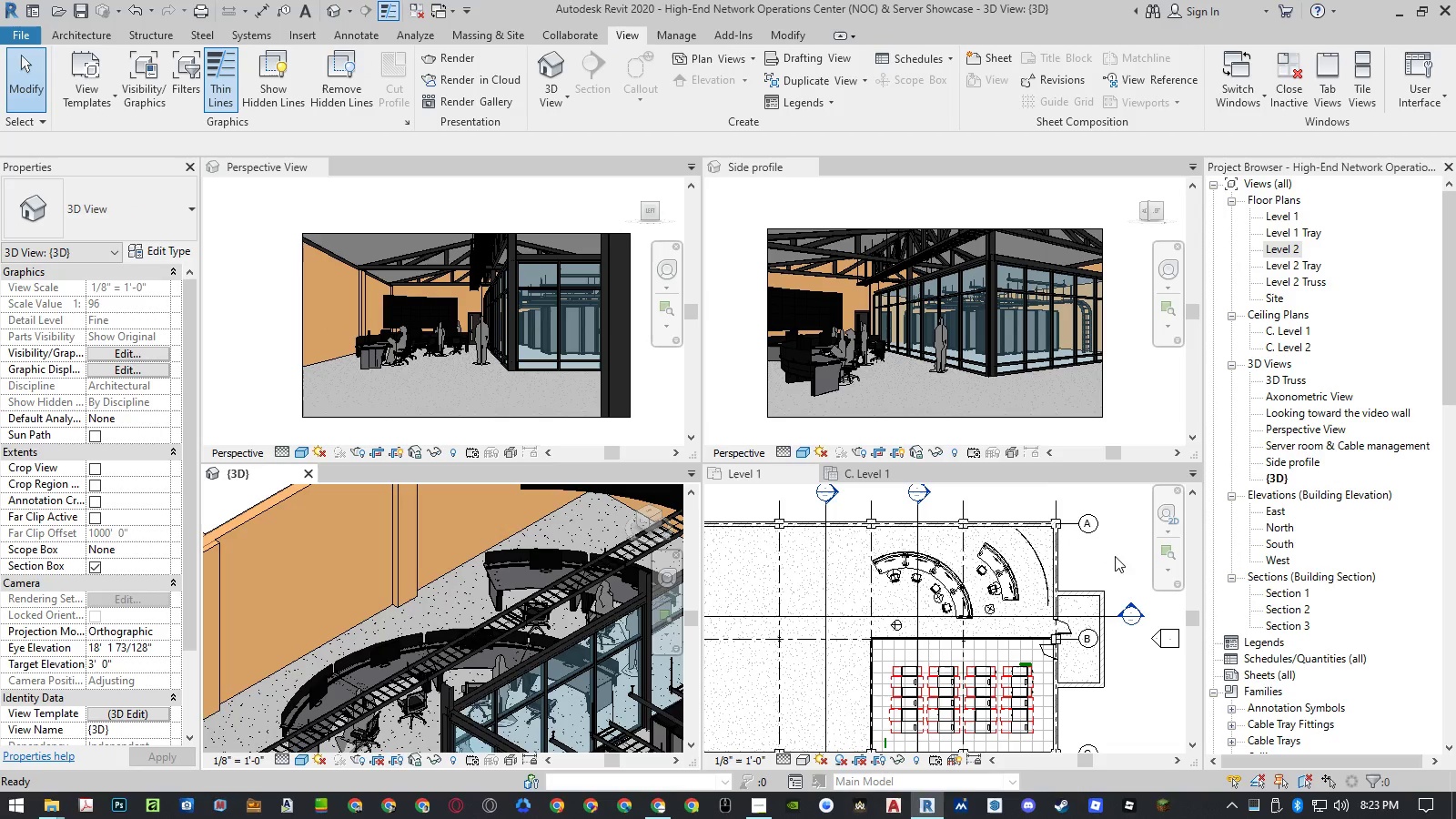 
wait(6.28)
 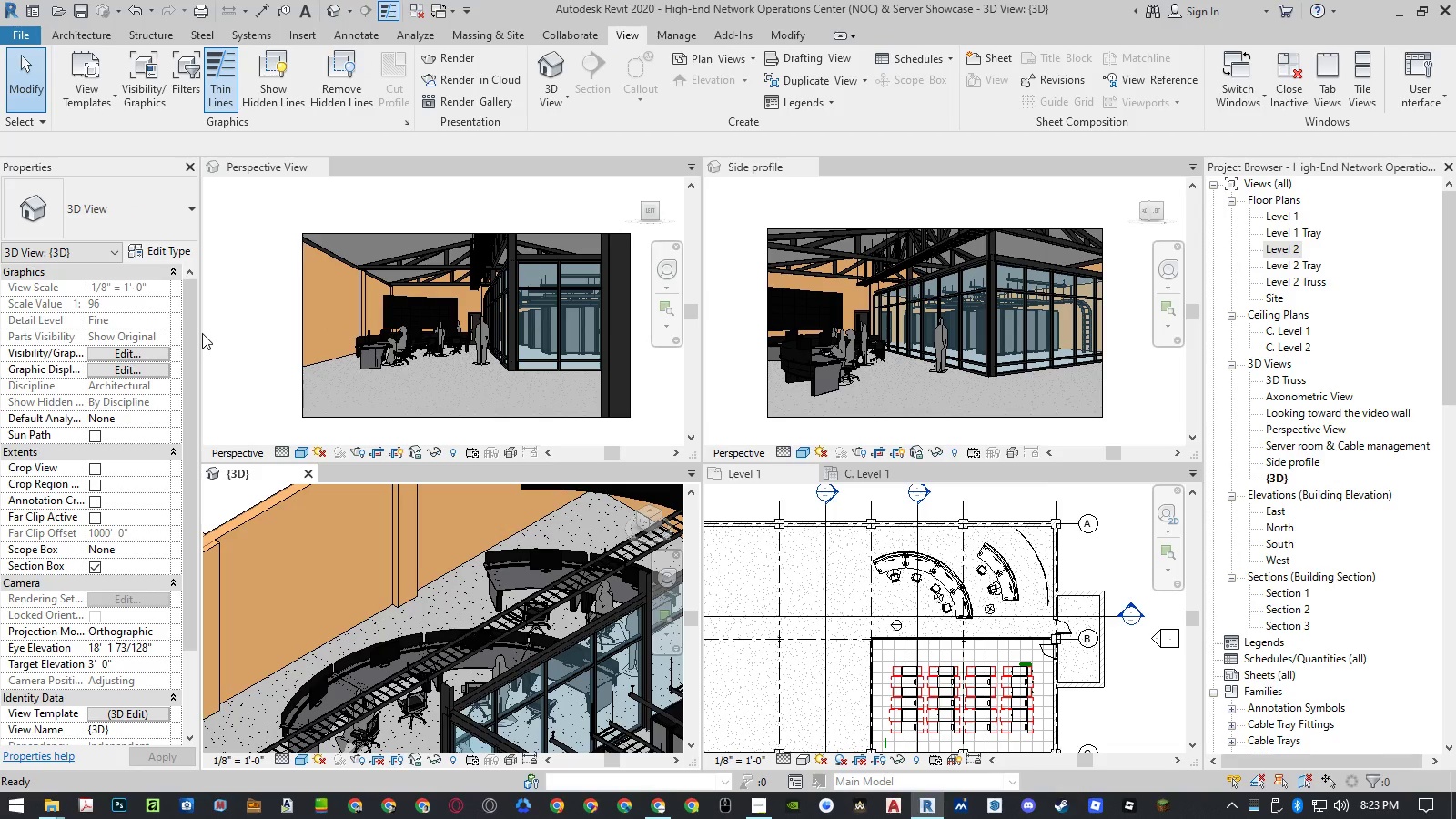 
left_click([1120, 558])
 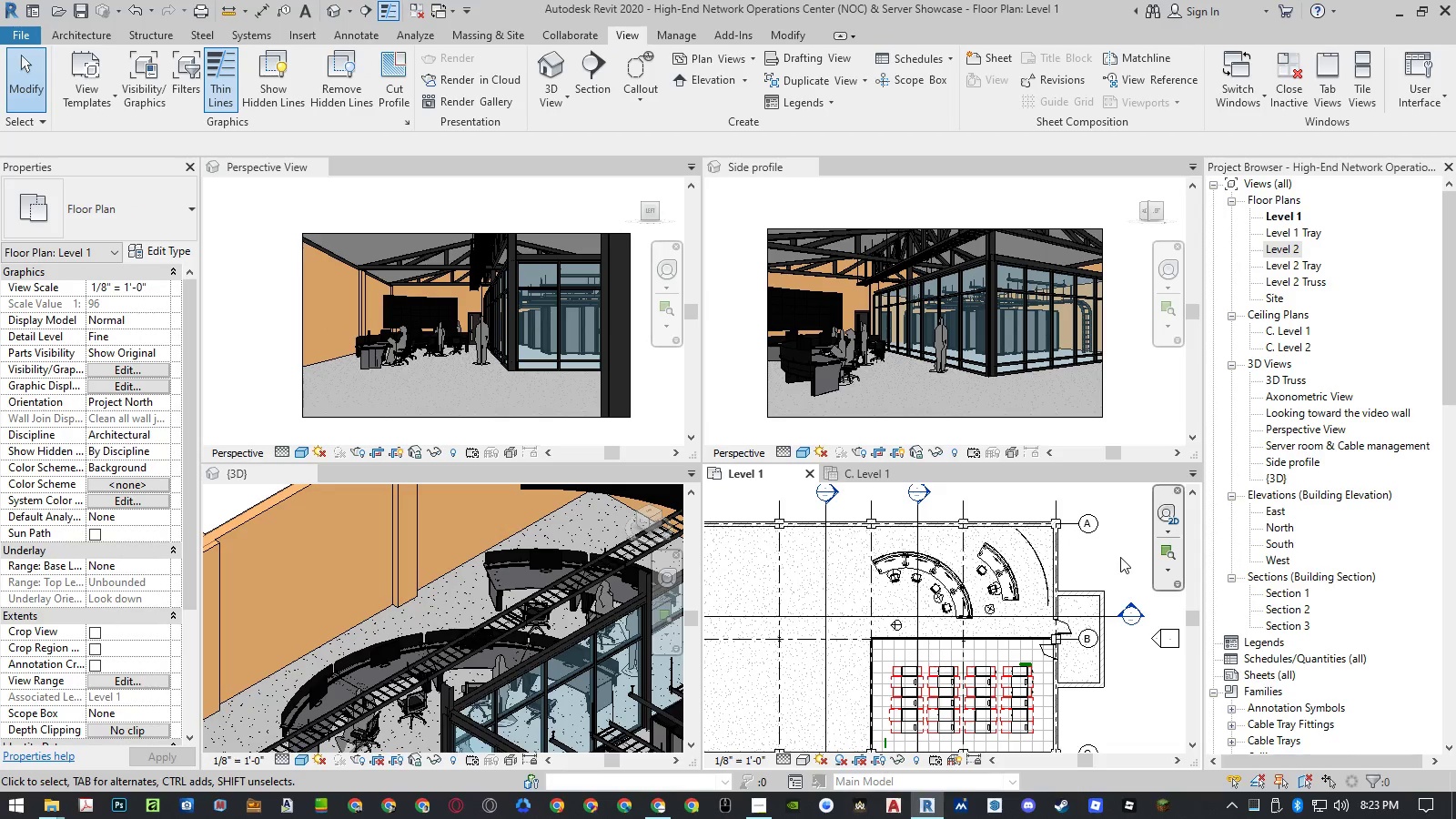 
key(Control+Z)
 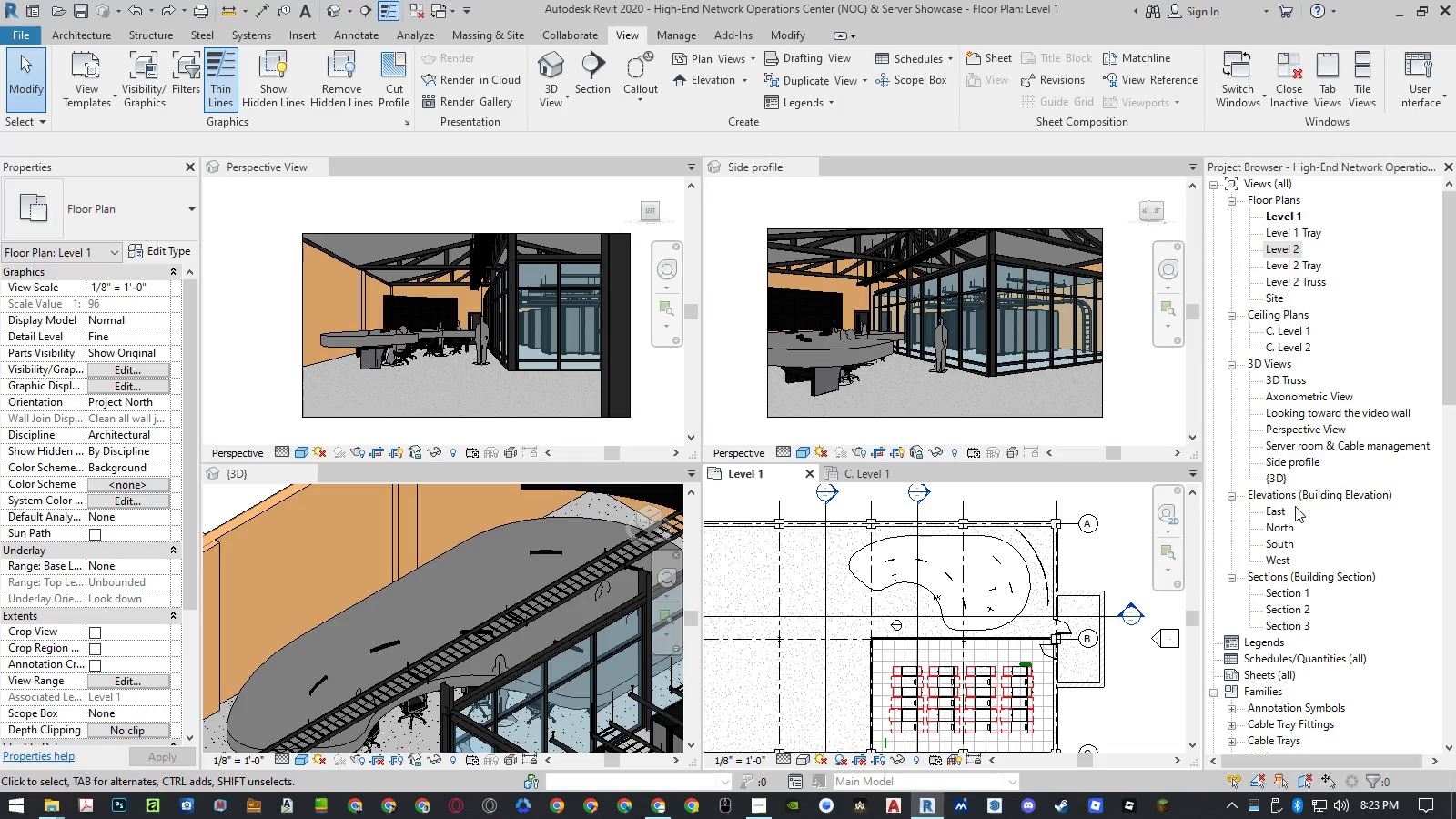 
left_click([1283, 541])
 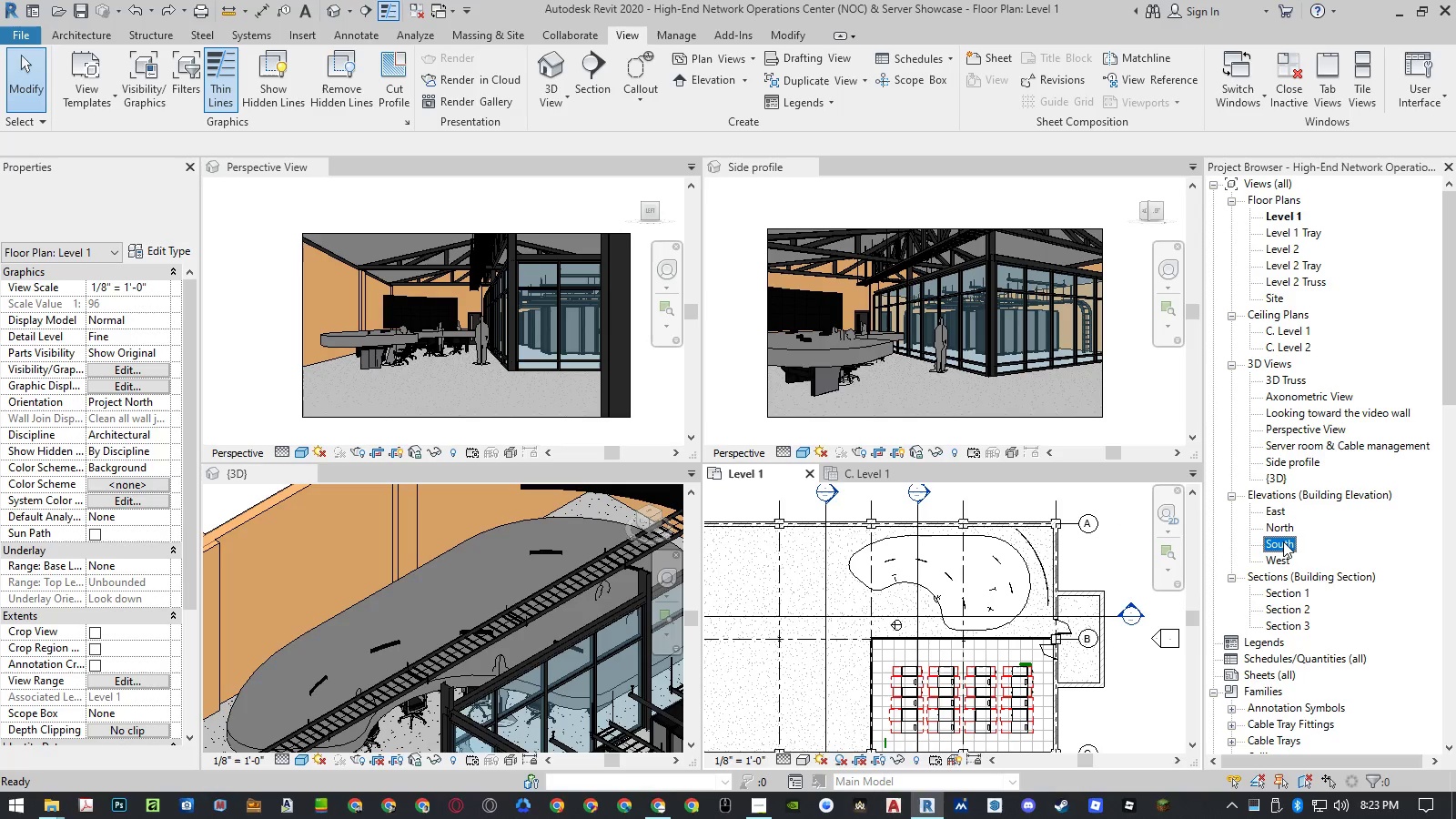 
left_click_drag(start_coordinate=[1283, 541], to_coordinate=[93, 551])
 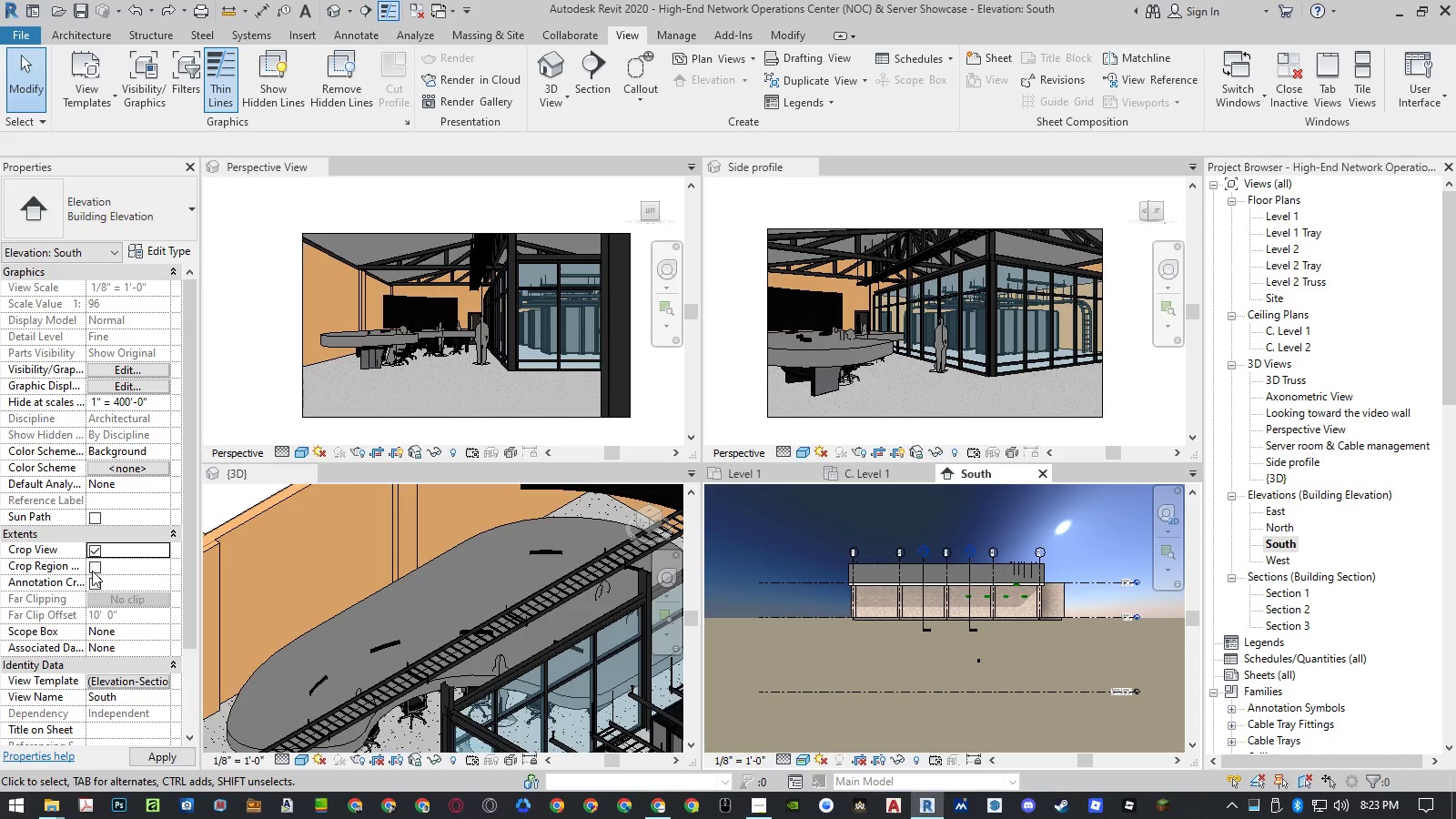 
scroll: coordinate [978, 610], scroll_direction: down, amount: 1.0
 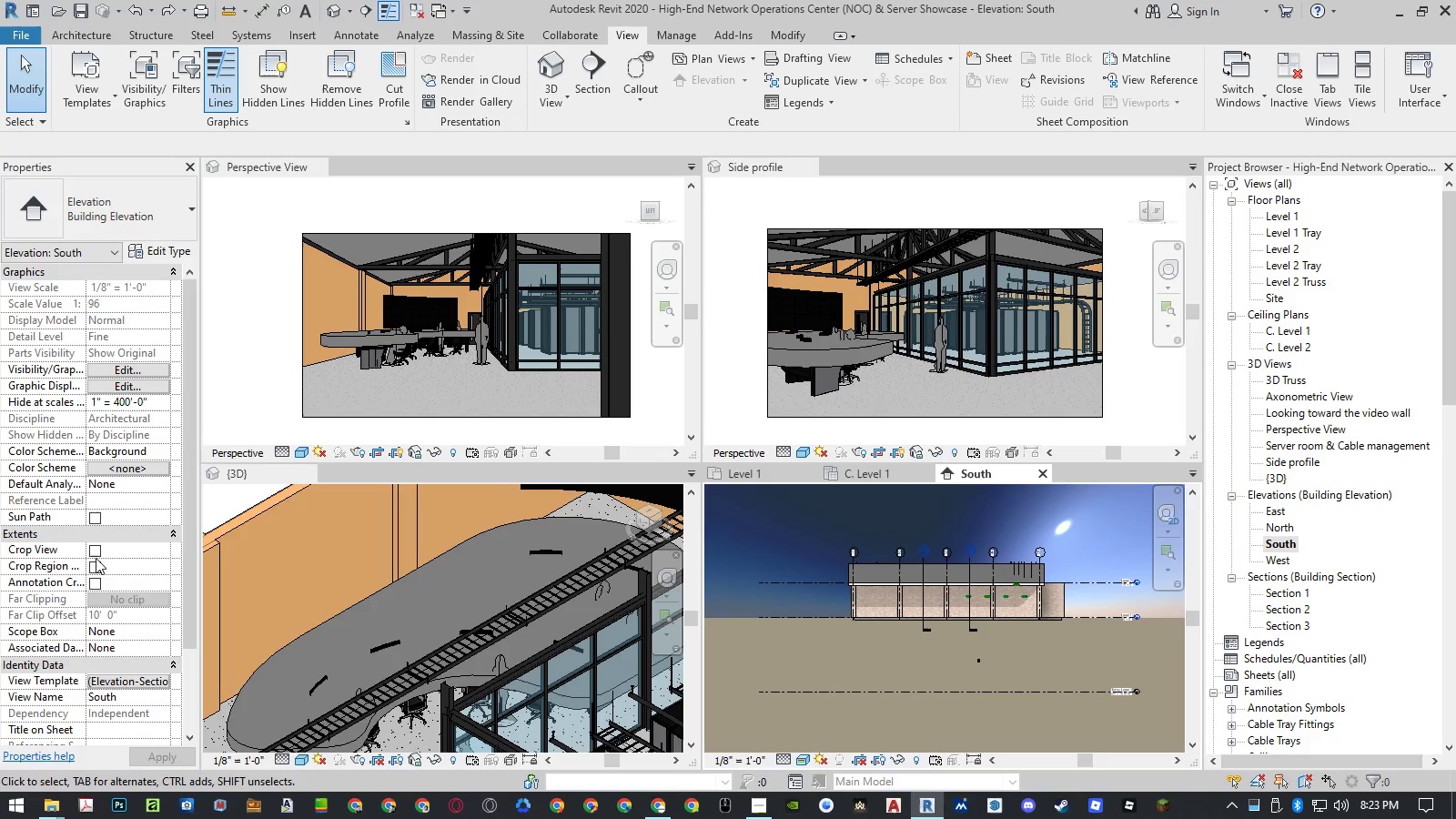 
left_click([93, 551])
 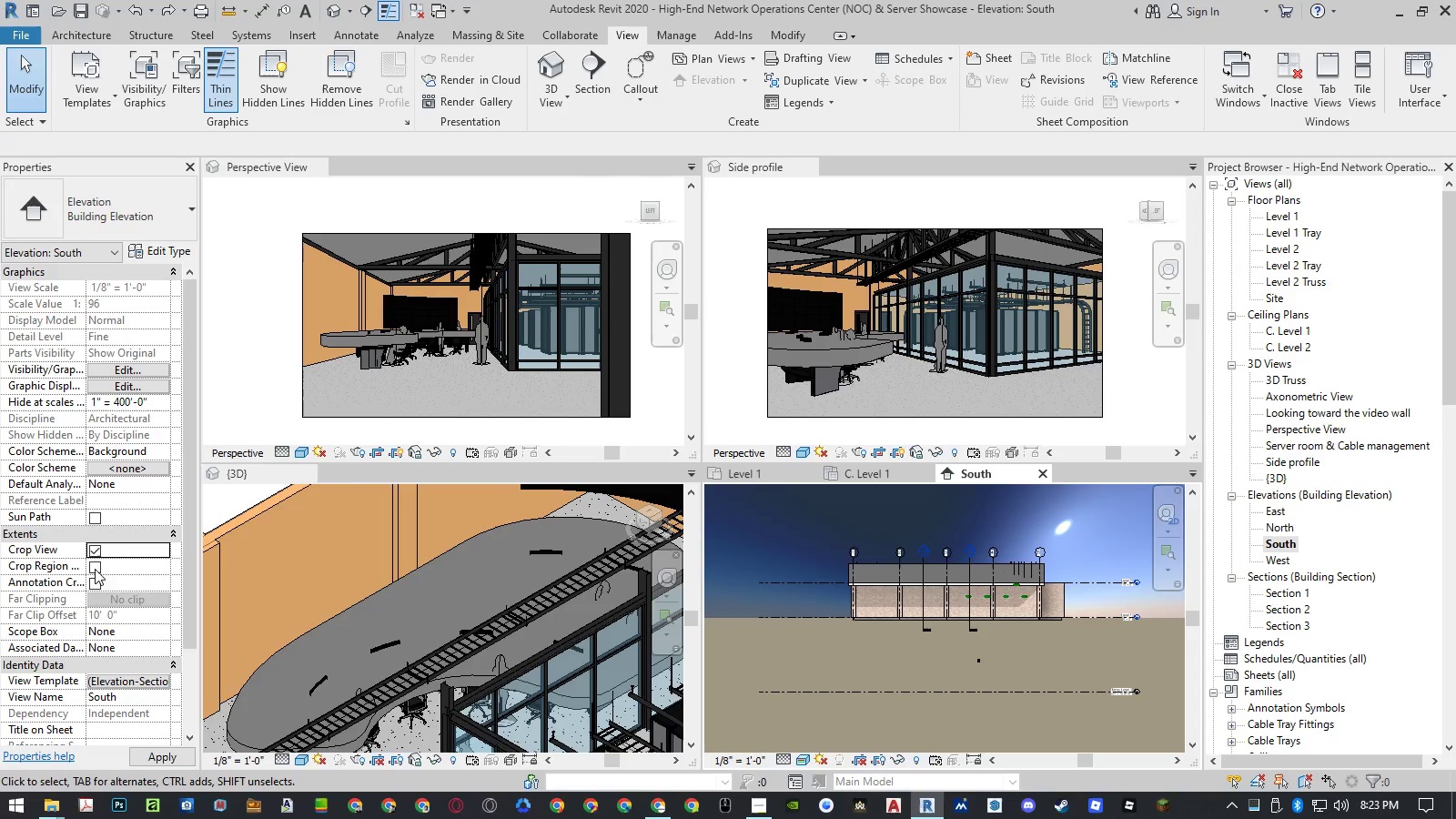 
left_click([149, 754])
 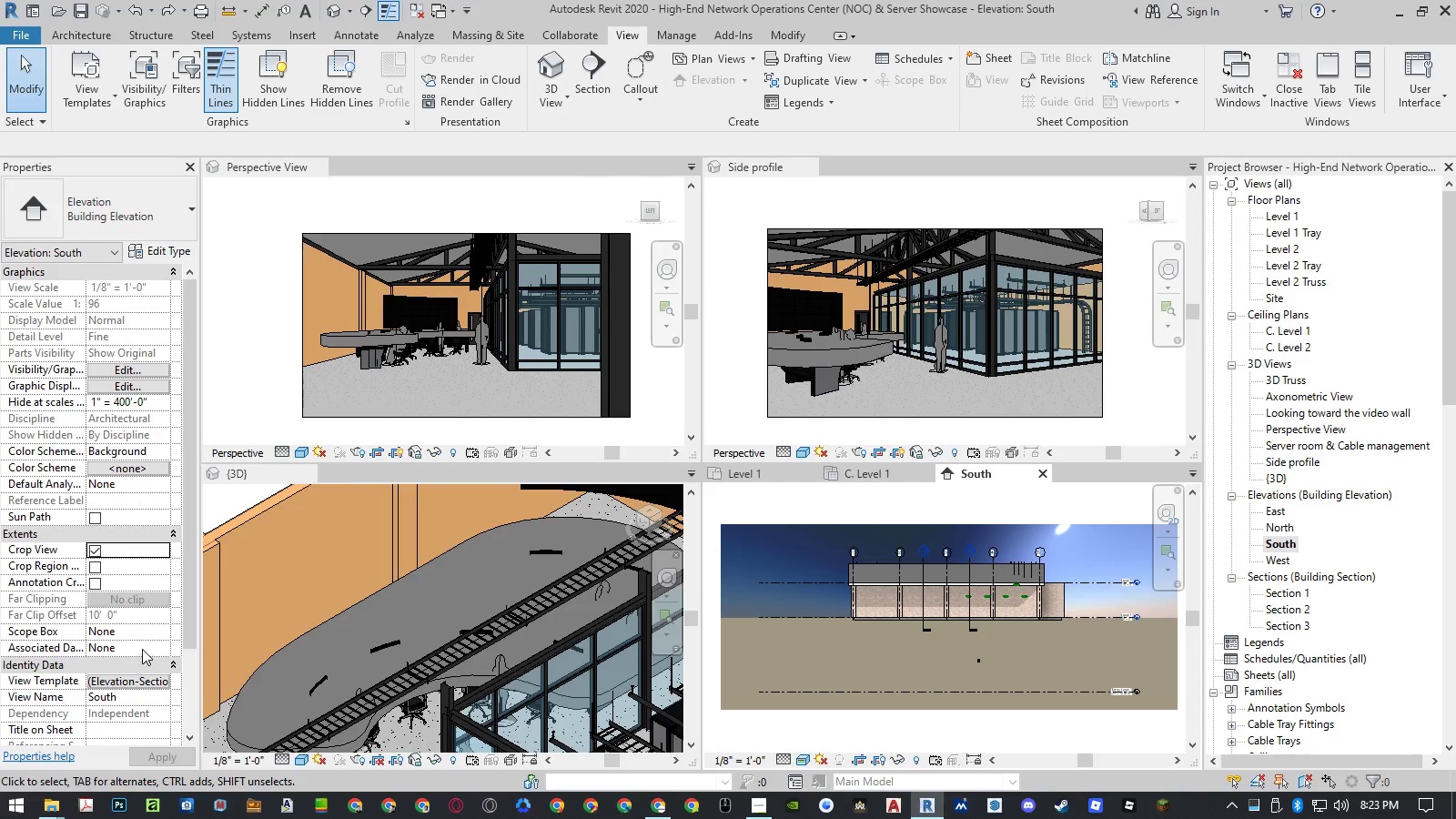 
left_click([100, 567])
 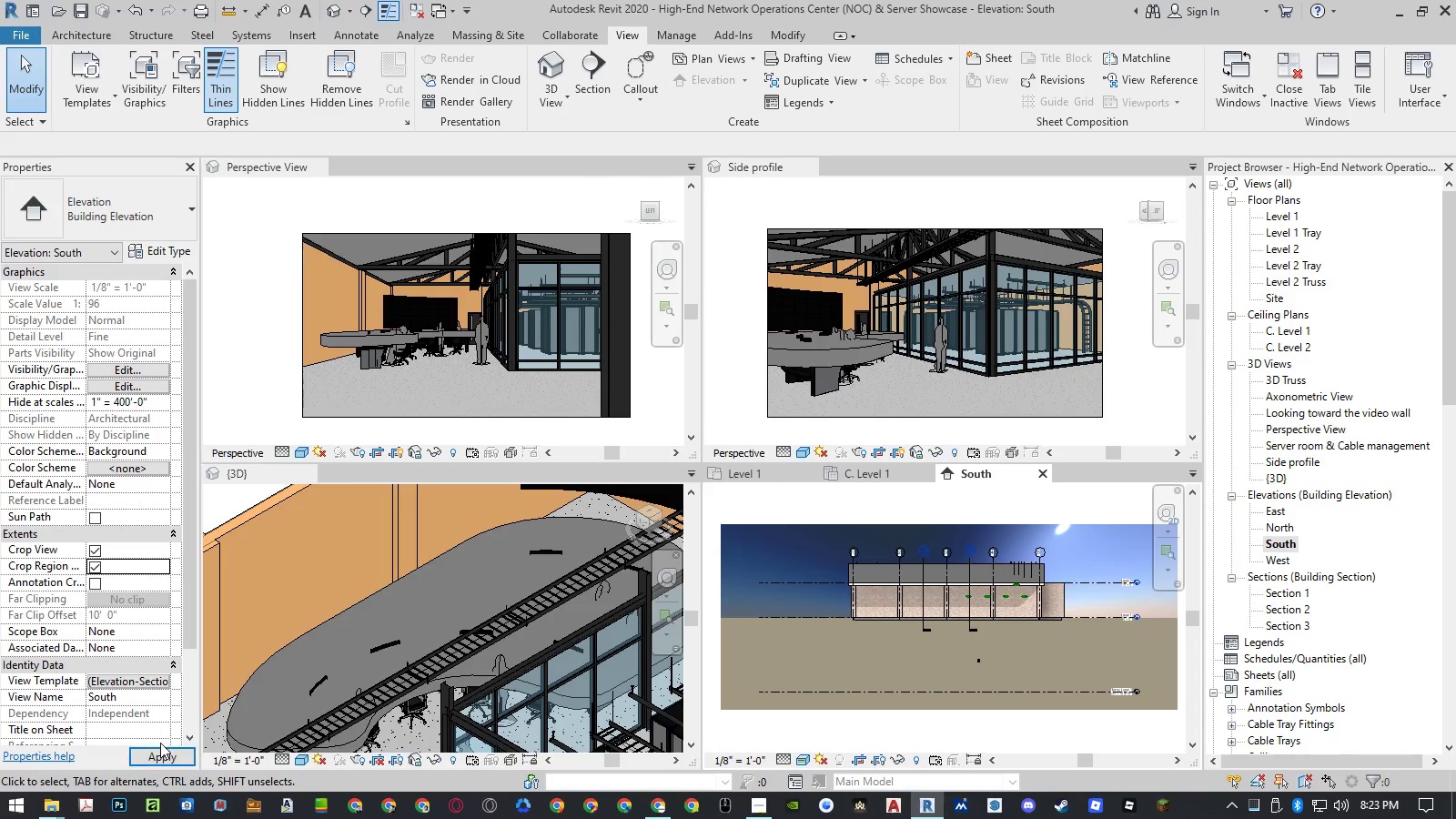 
left_click([160, 752])
 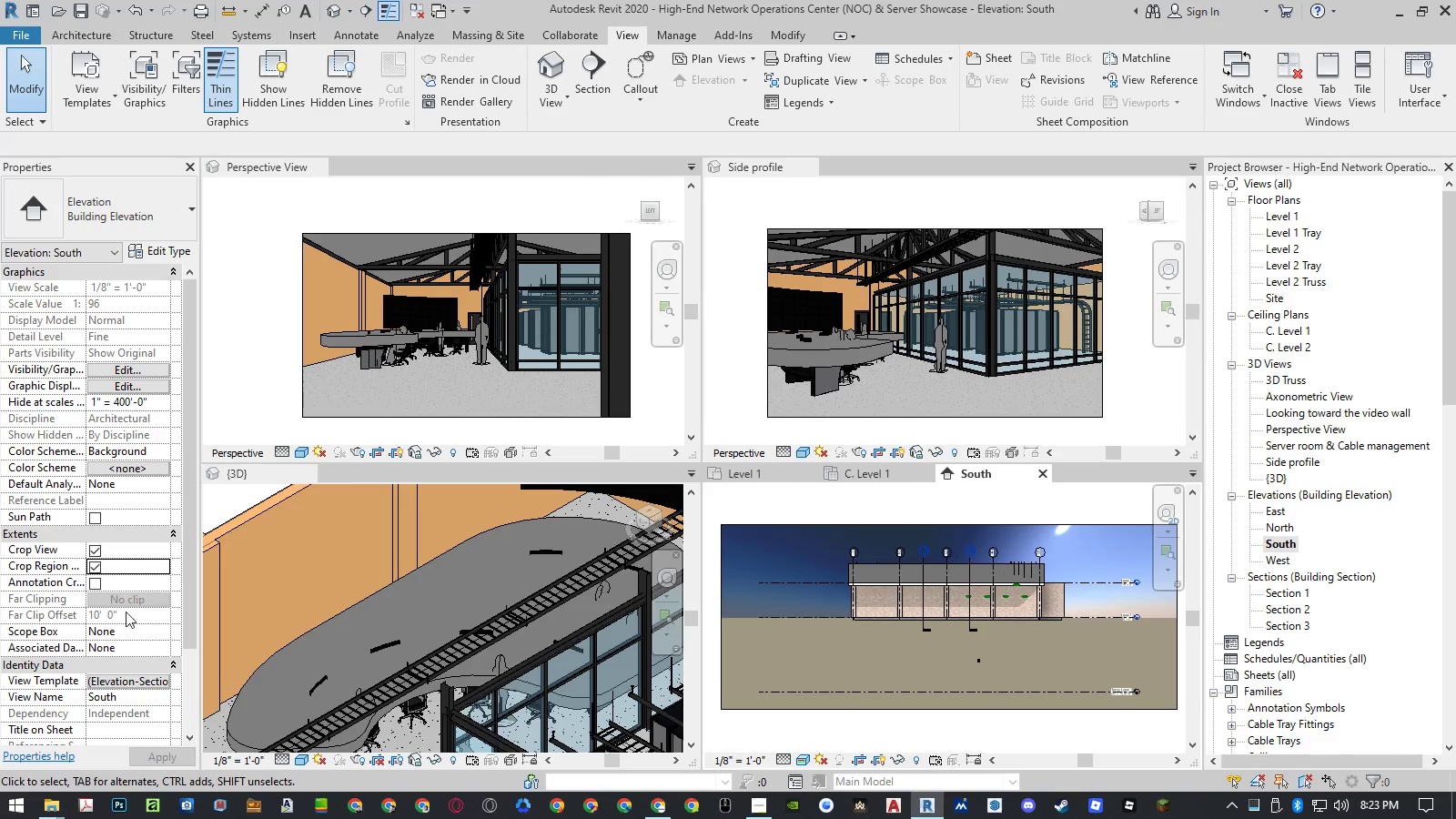 
left_click([99, 565])
 